 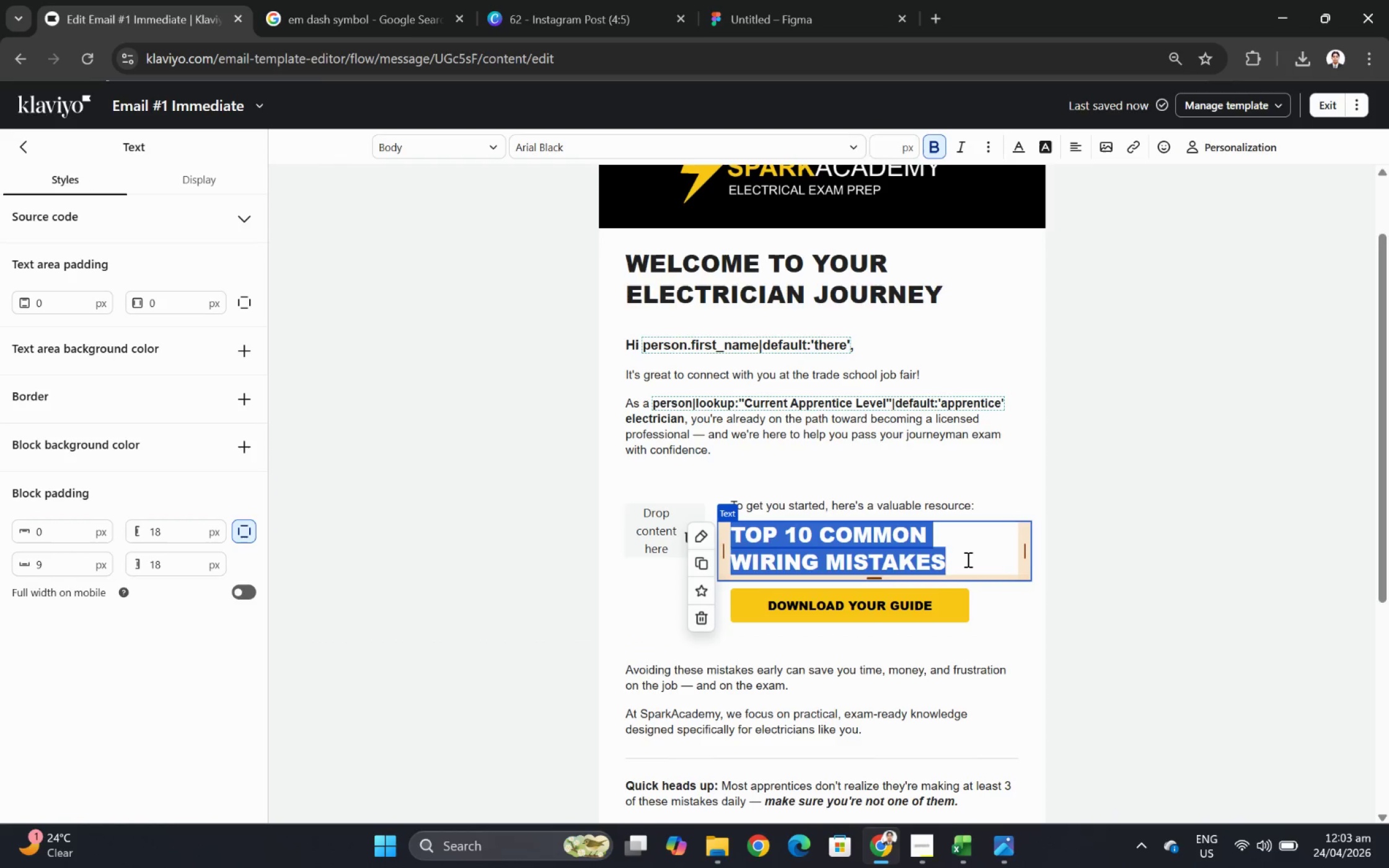 
left_click([966, 559])
 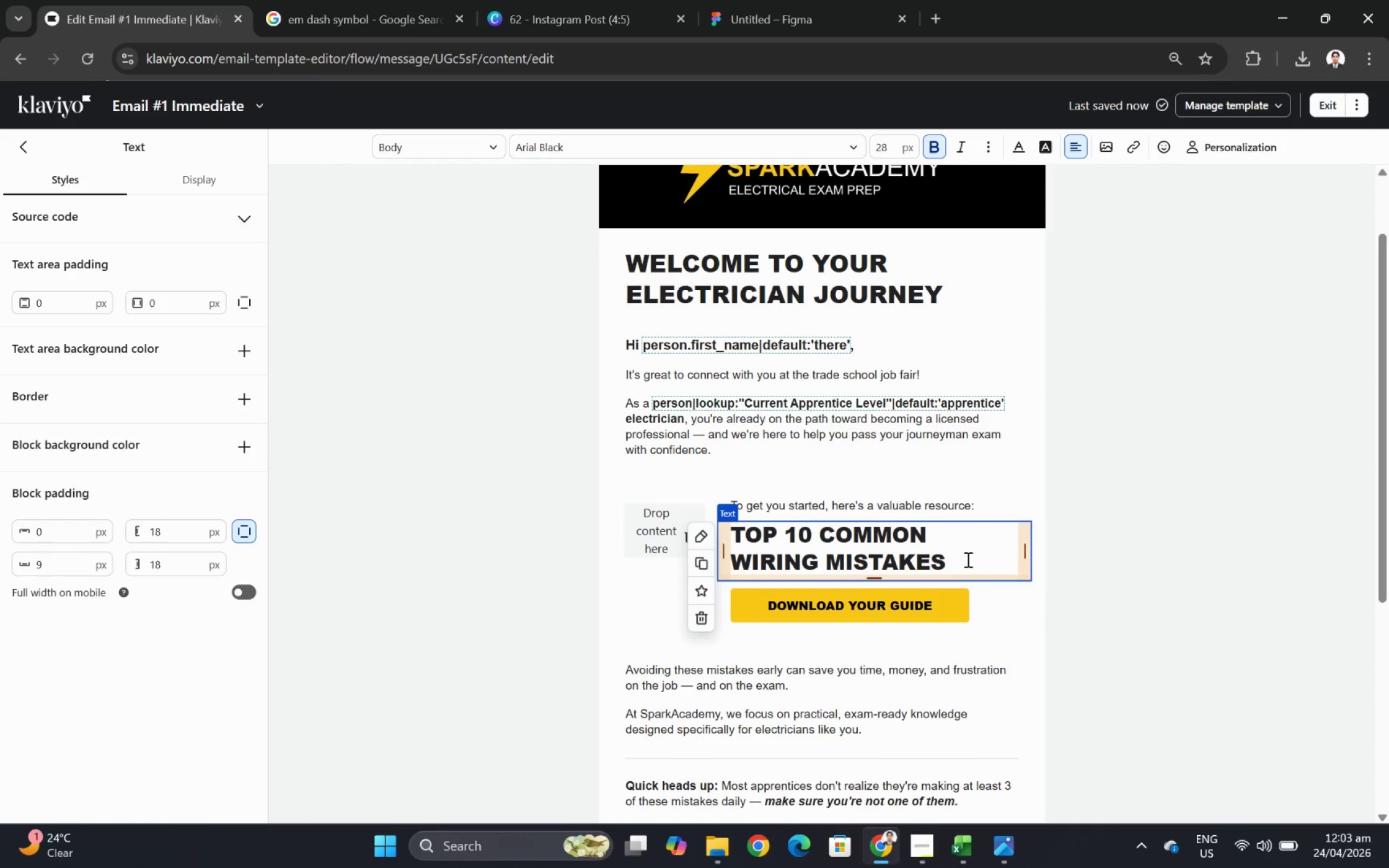 
left_click([1202, 559])
 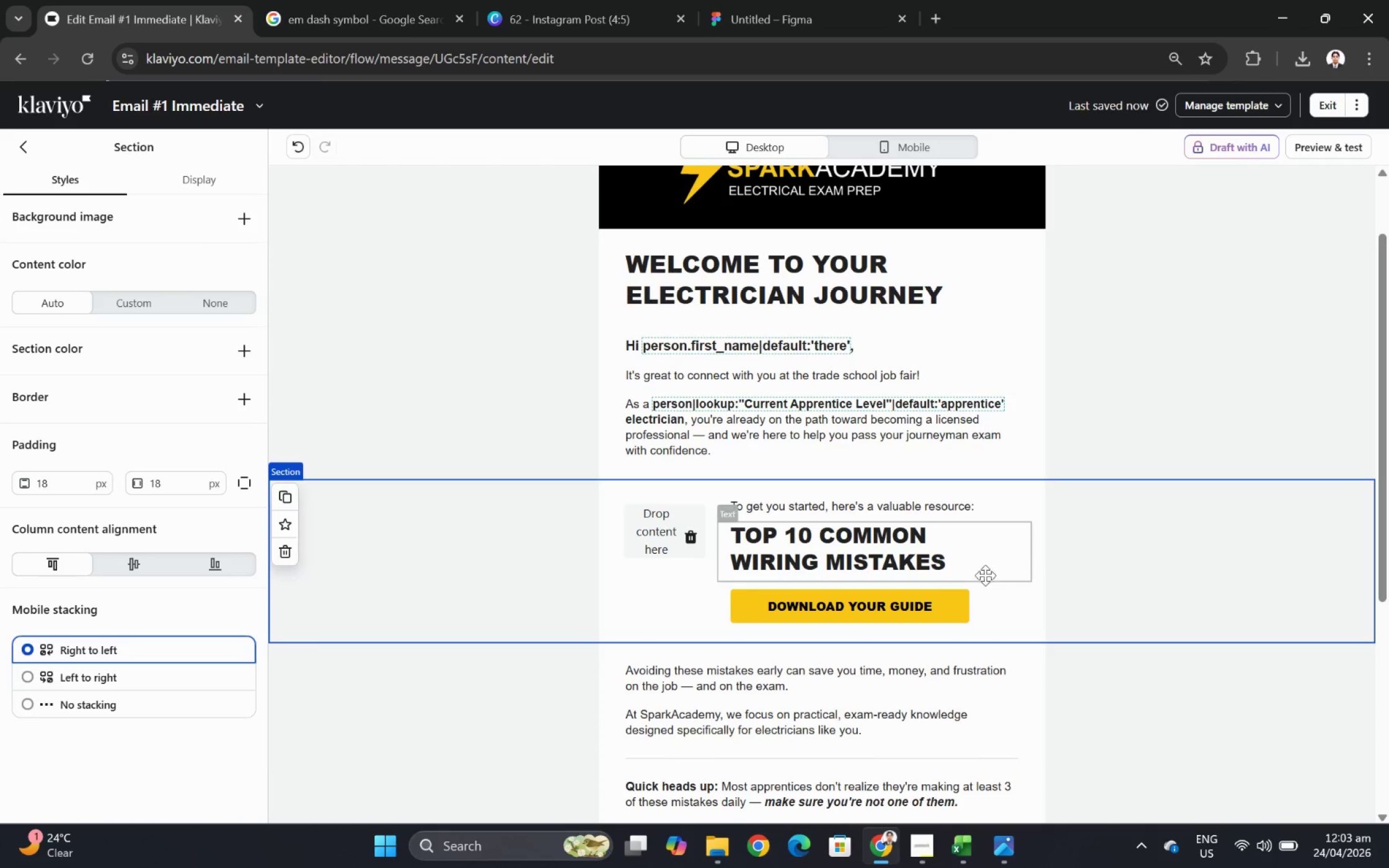 
left_click([972, 570])
 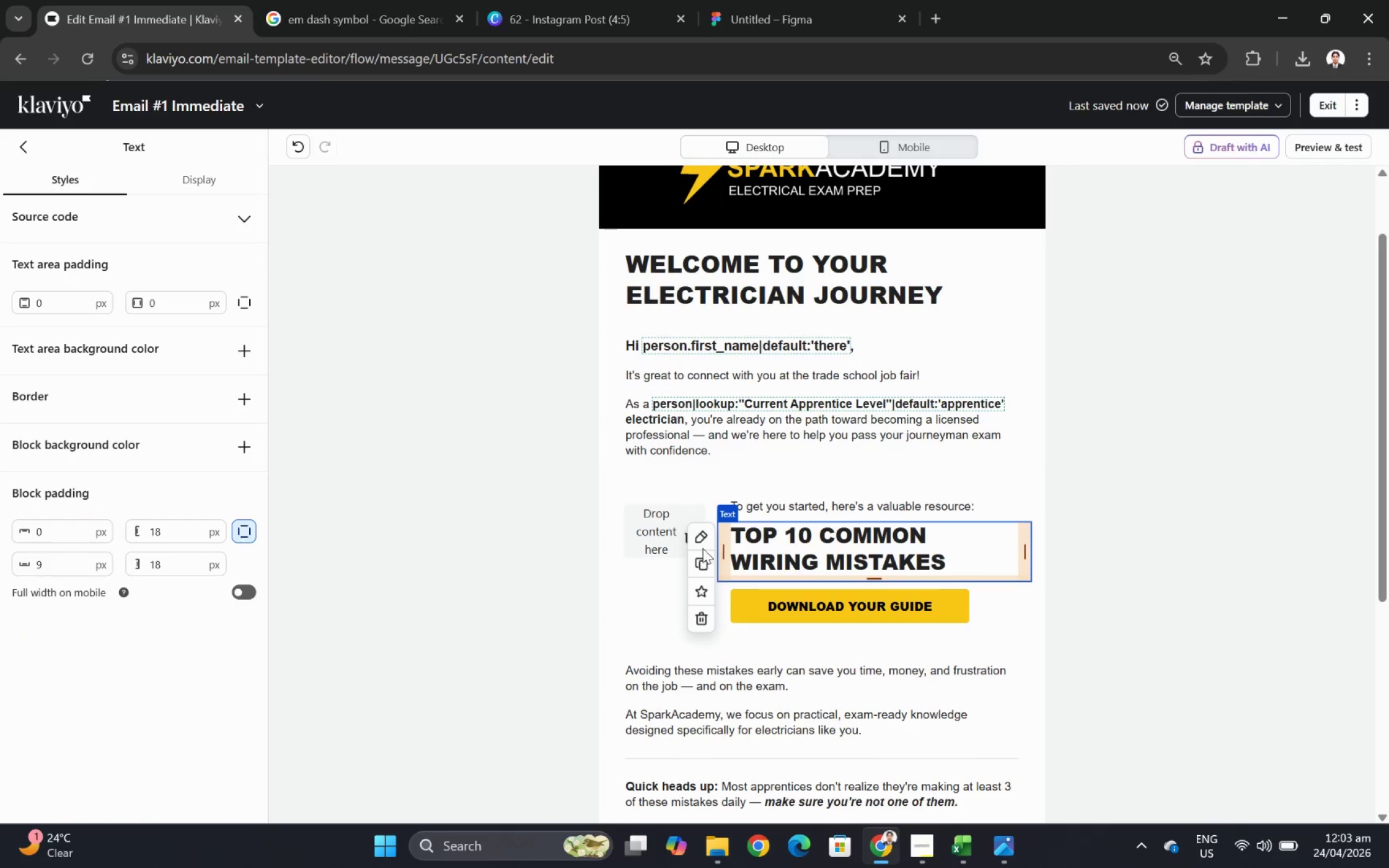 
left_click([700, 565])
 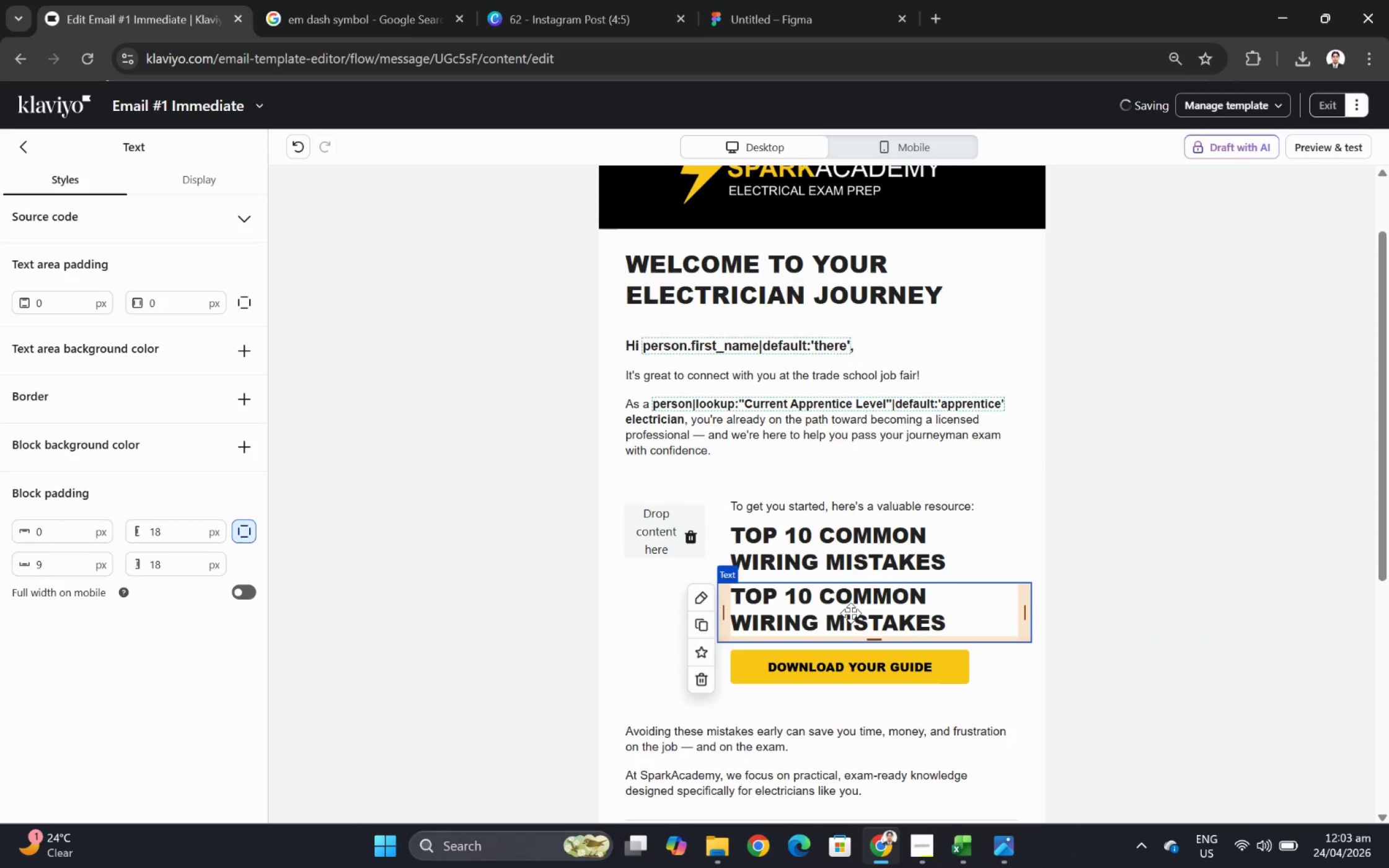 
double_click([850, 613])
 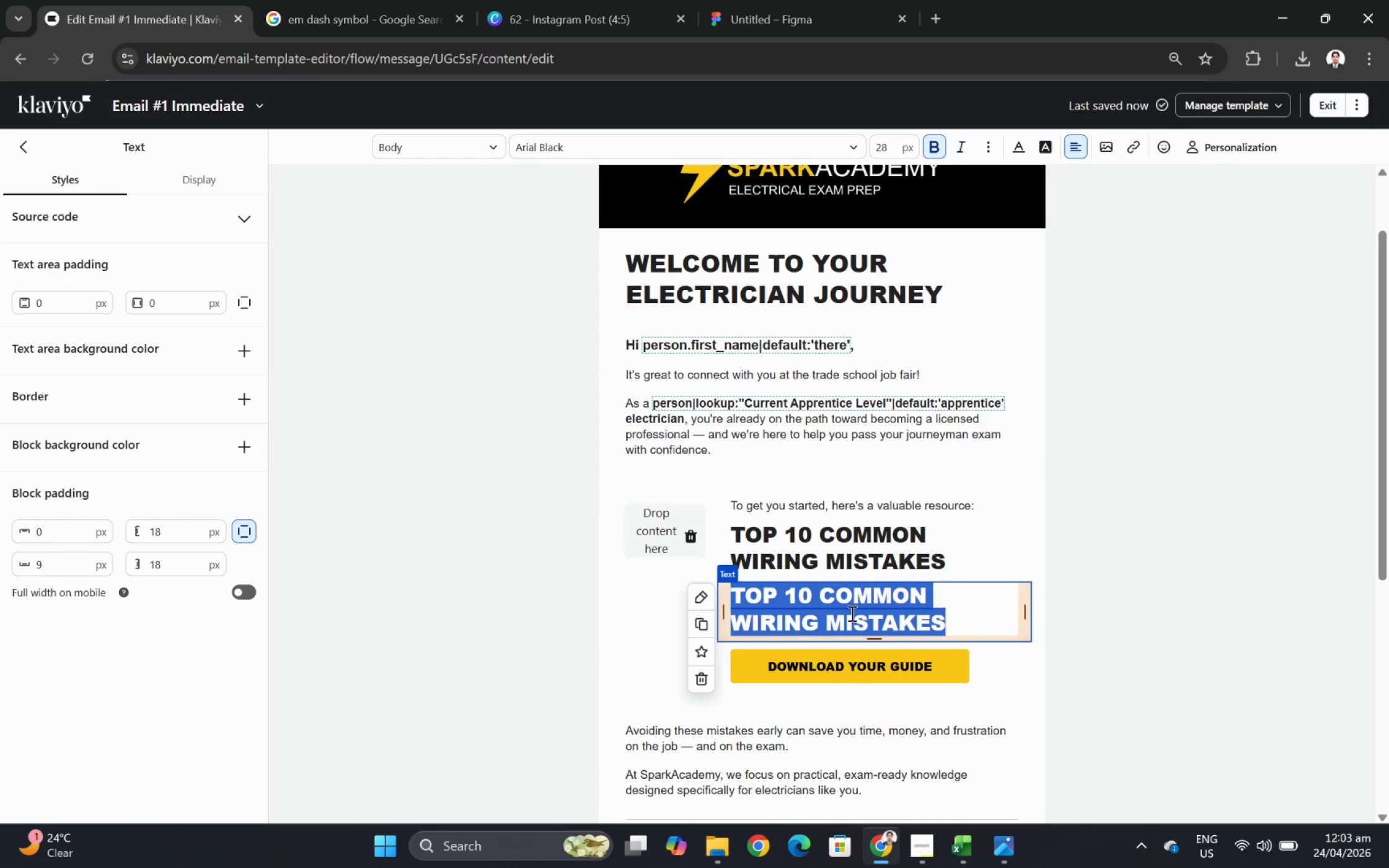 
type())
key(Backspace)
type((FREE)
key(Backspace)
key(Backspace)
key(Backspace)
key(Backspace)
type(free pdf))
 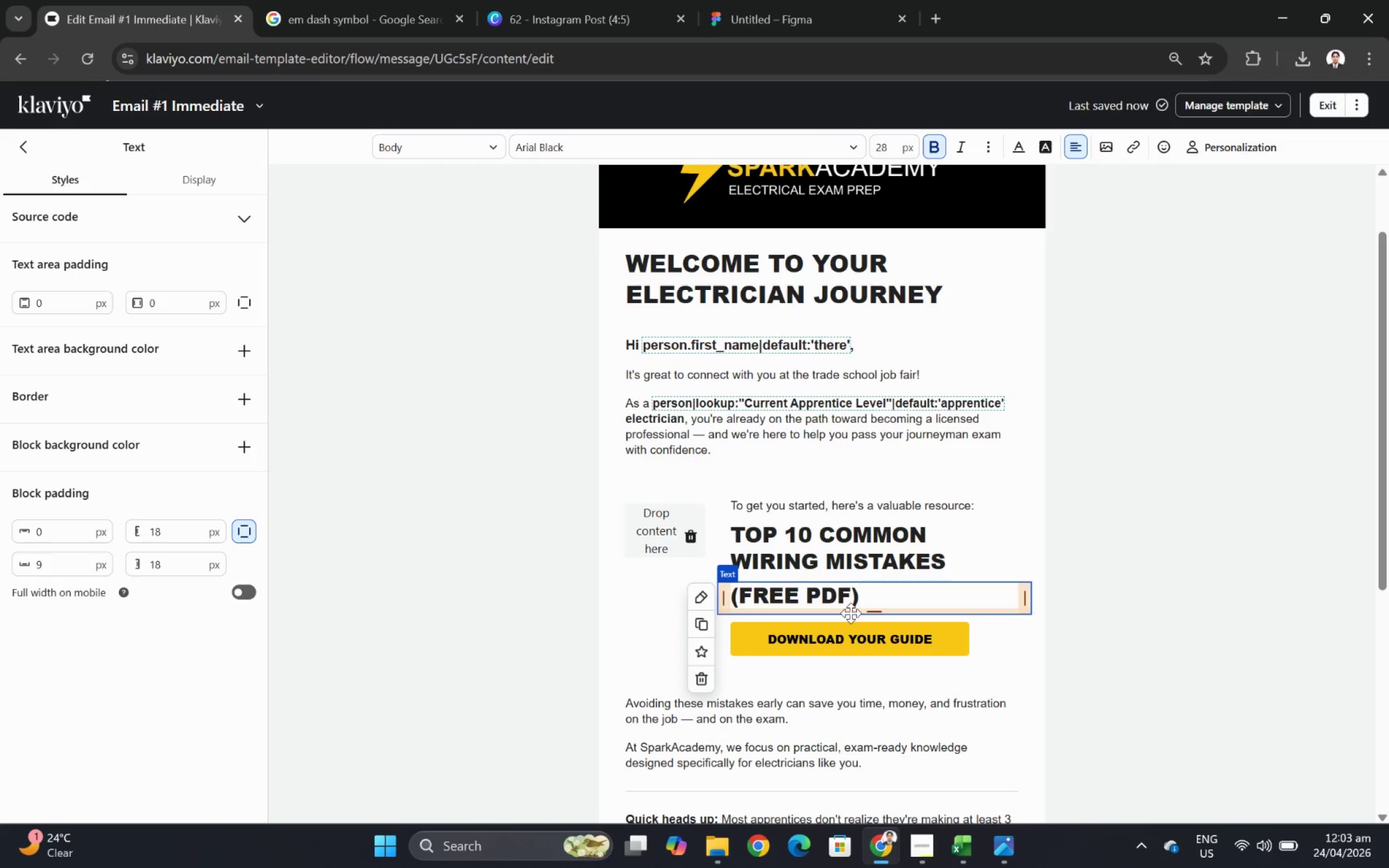 
key(Control+A)
 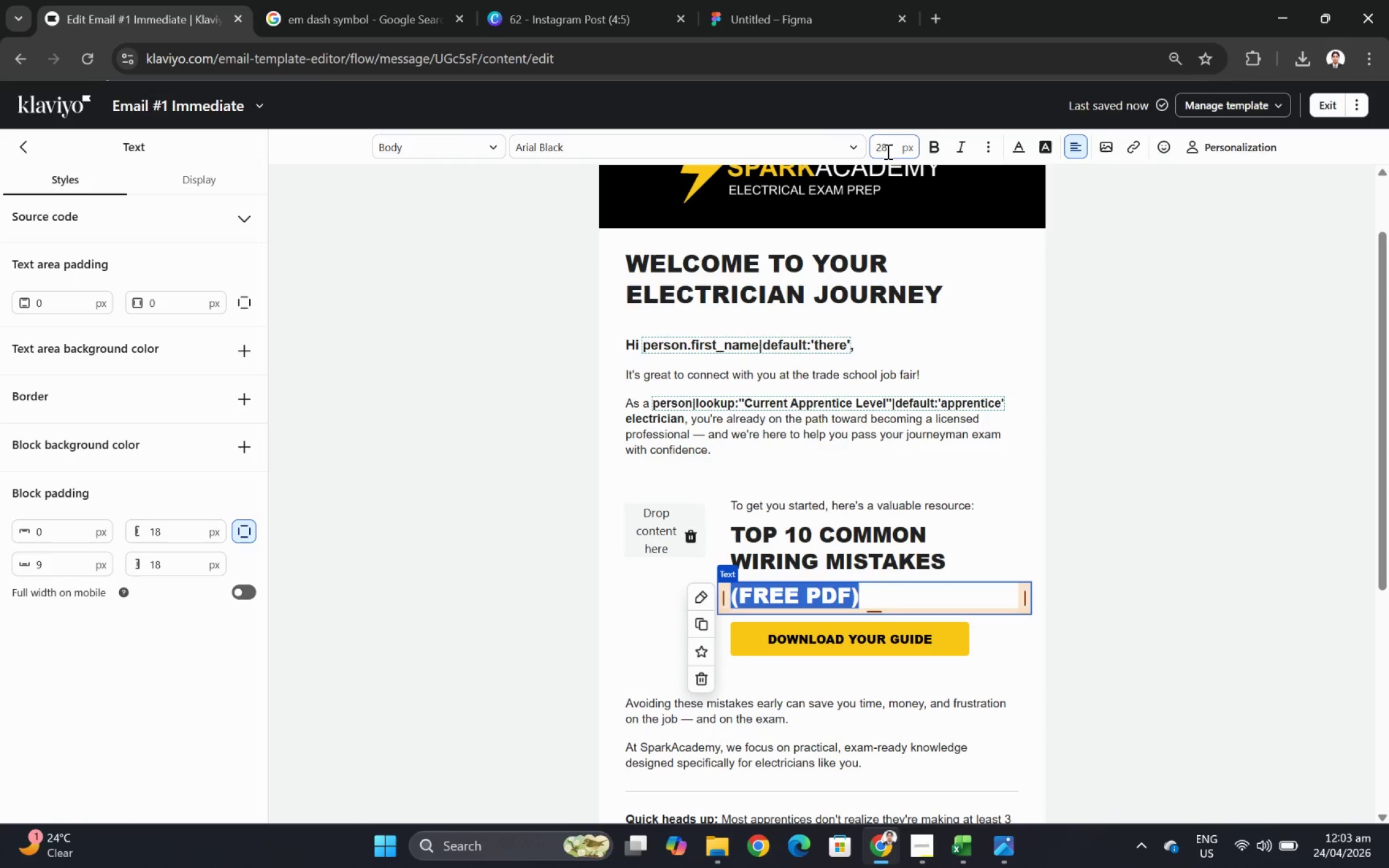 
double_click([885, 147])
 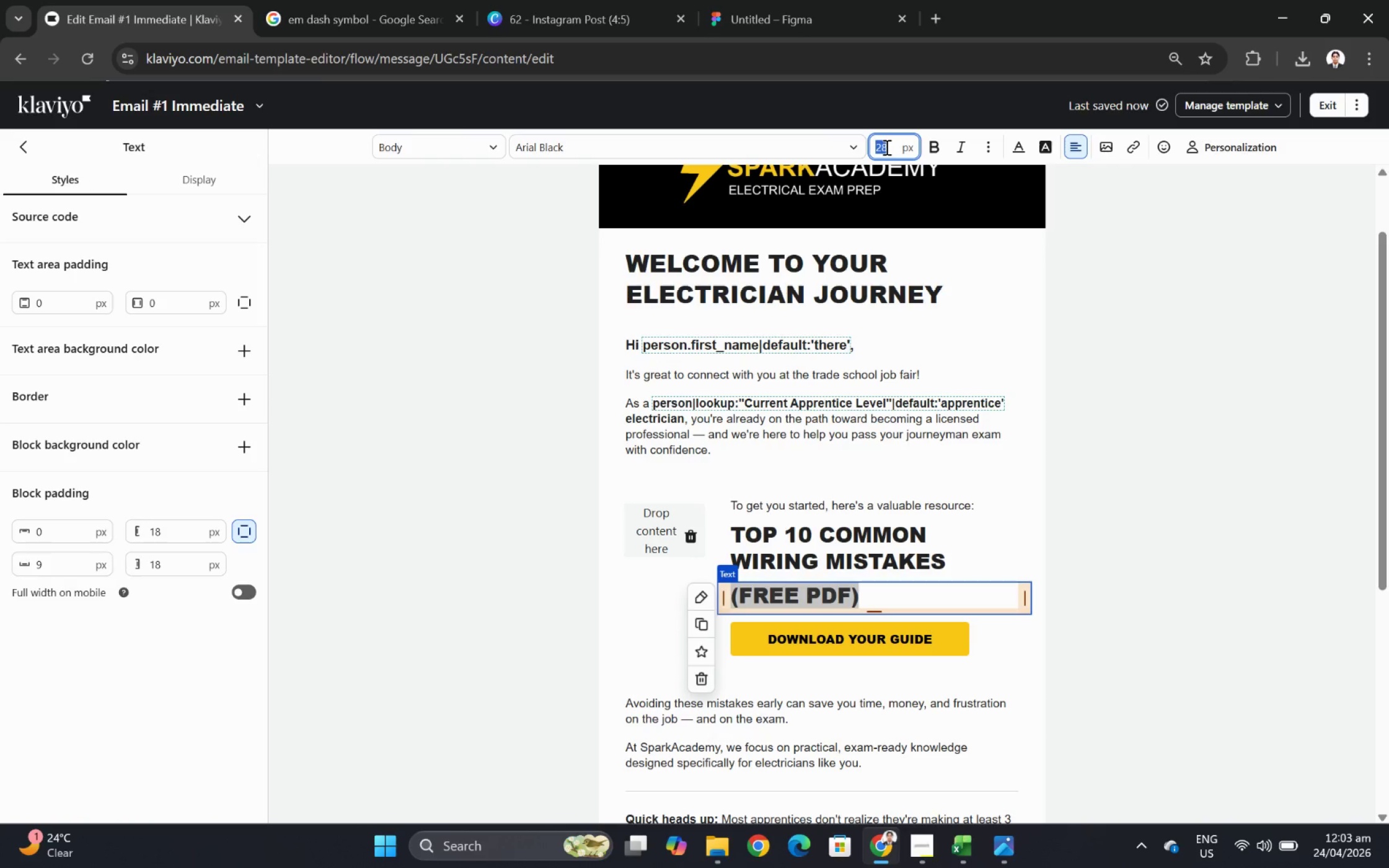 
key(Numpad2)
 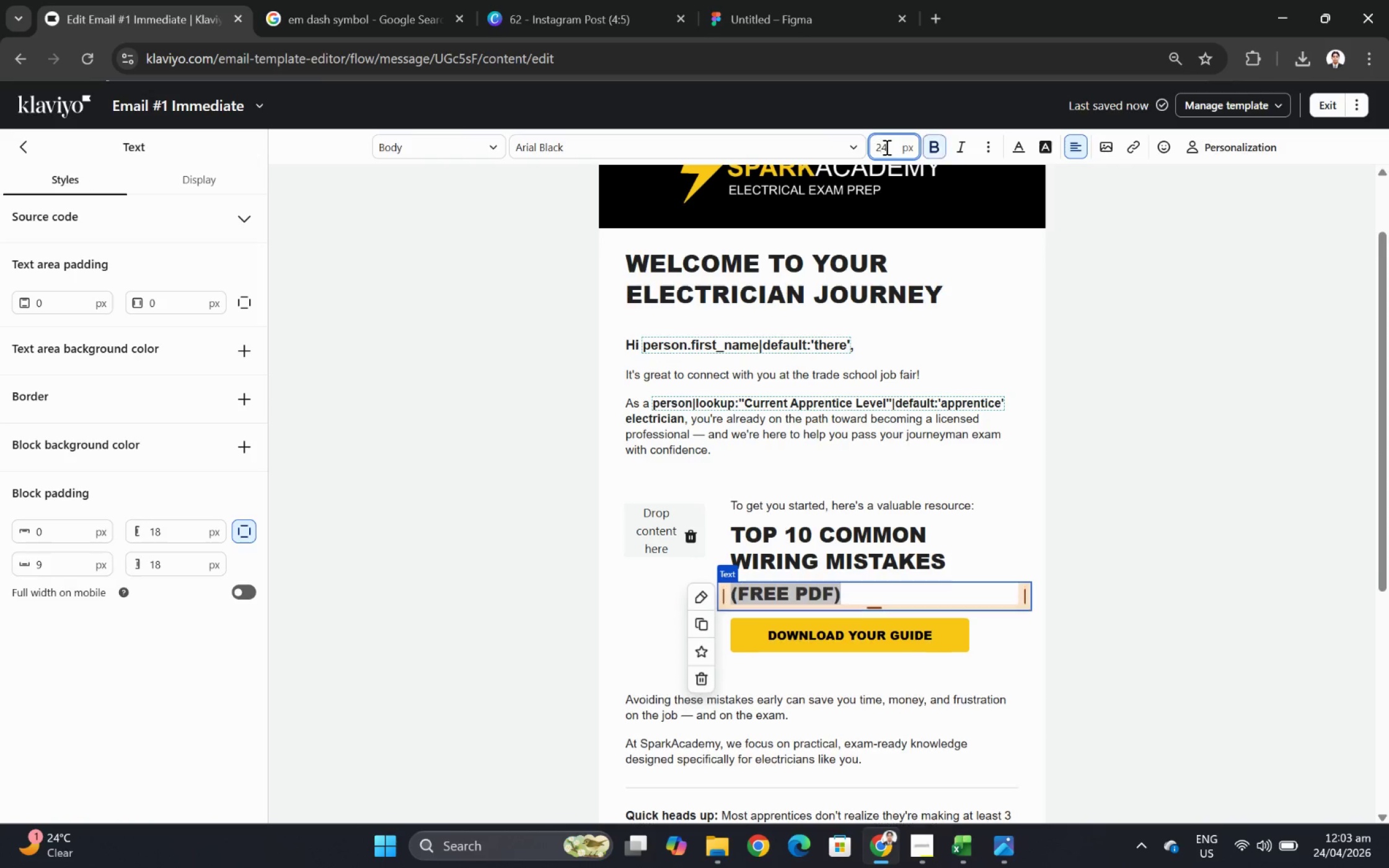 
key(Numpad4)
 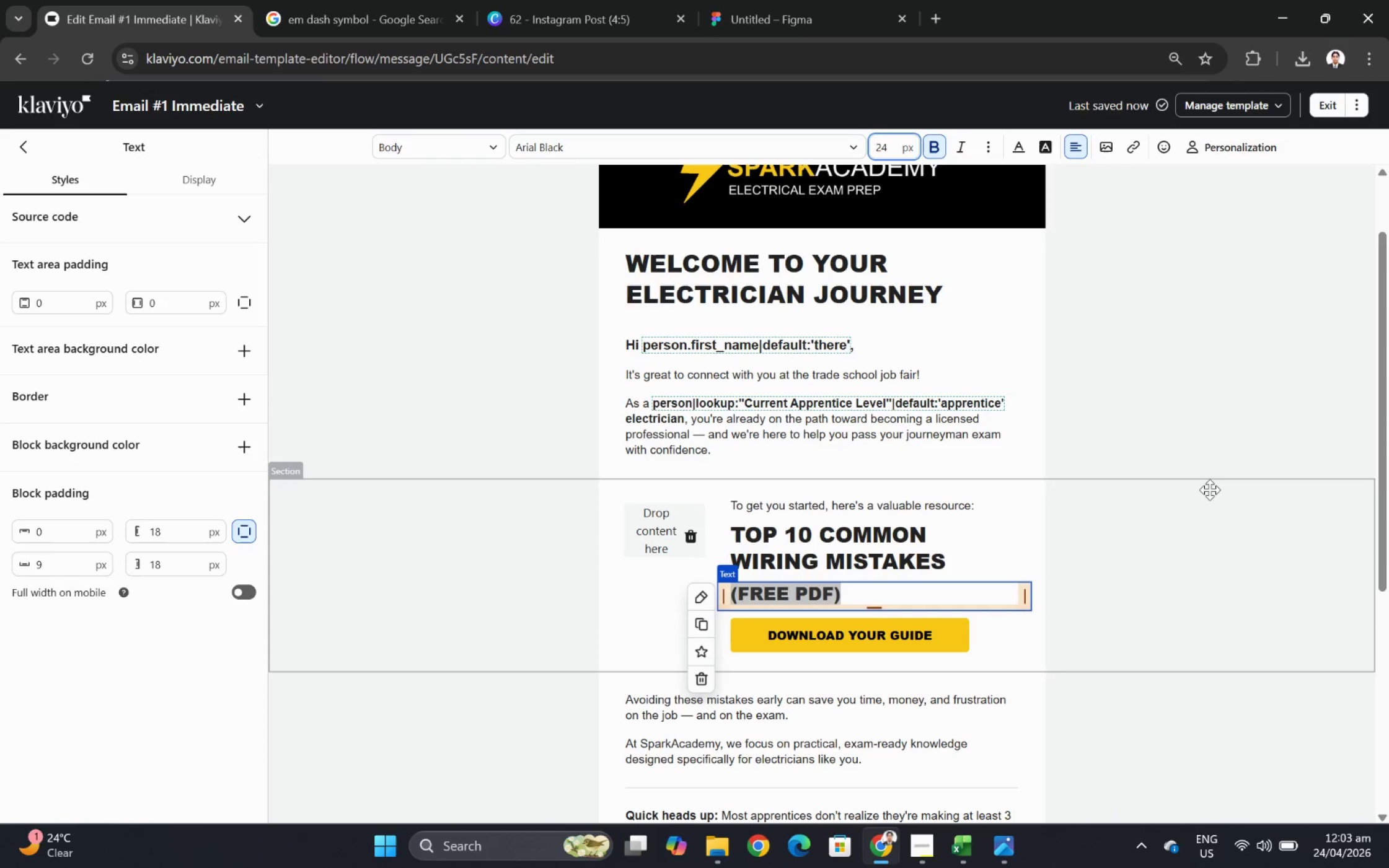 
left_click([1209, 507])
 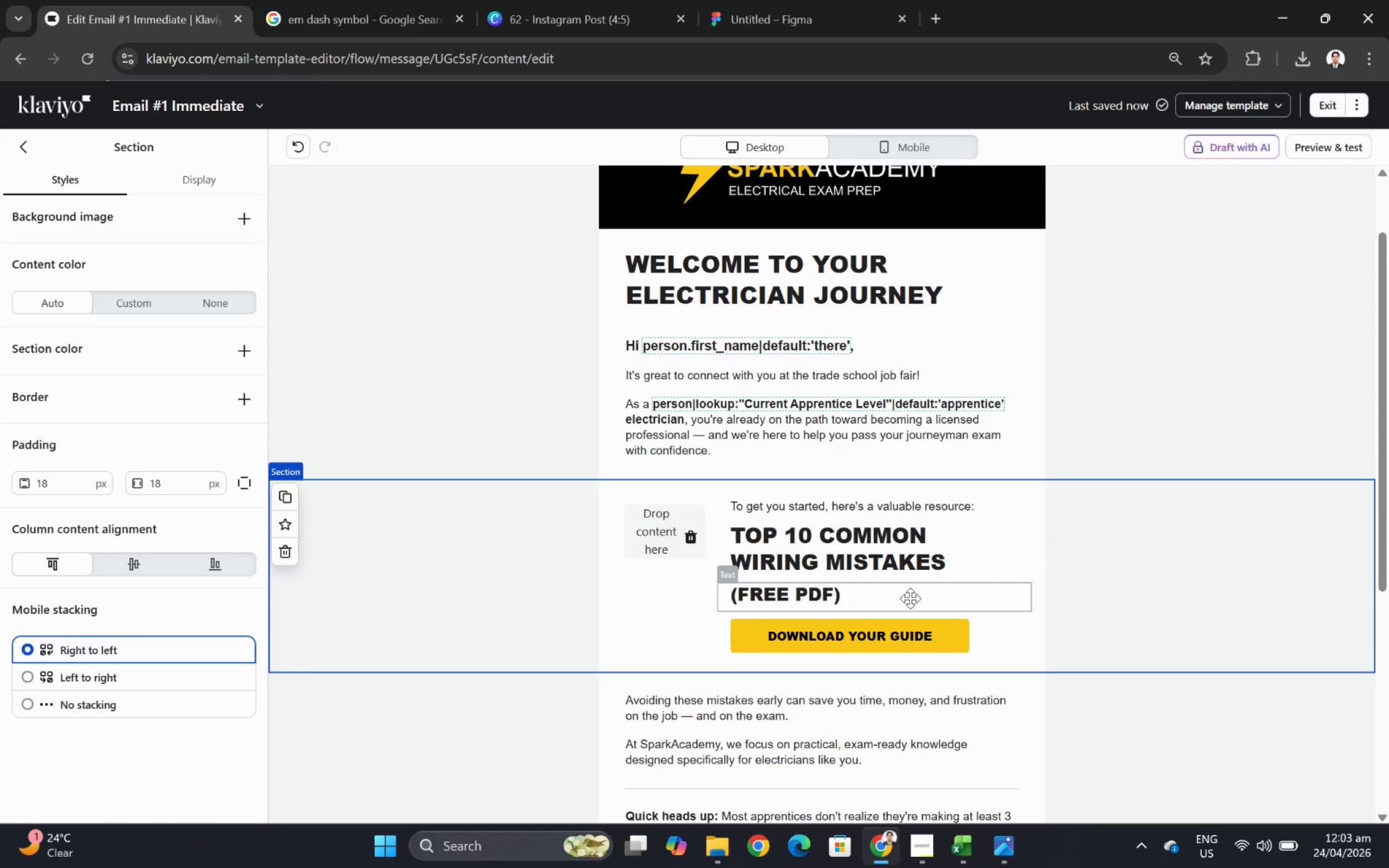 
left_click([923, 543])
 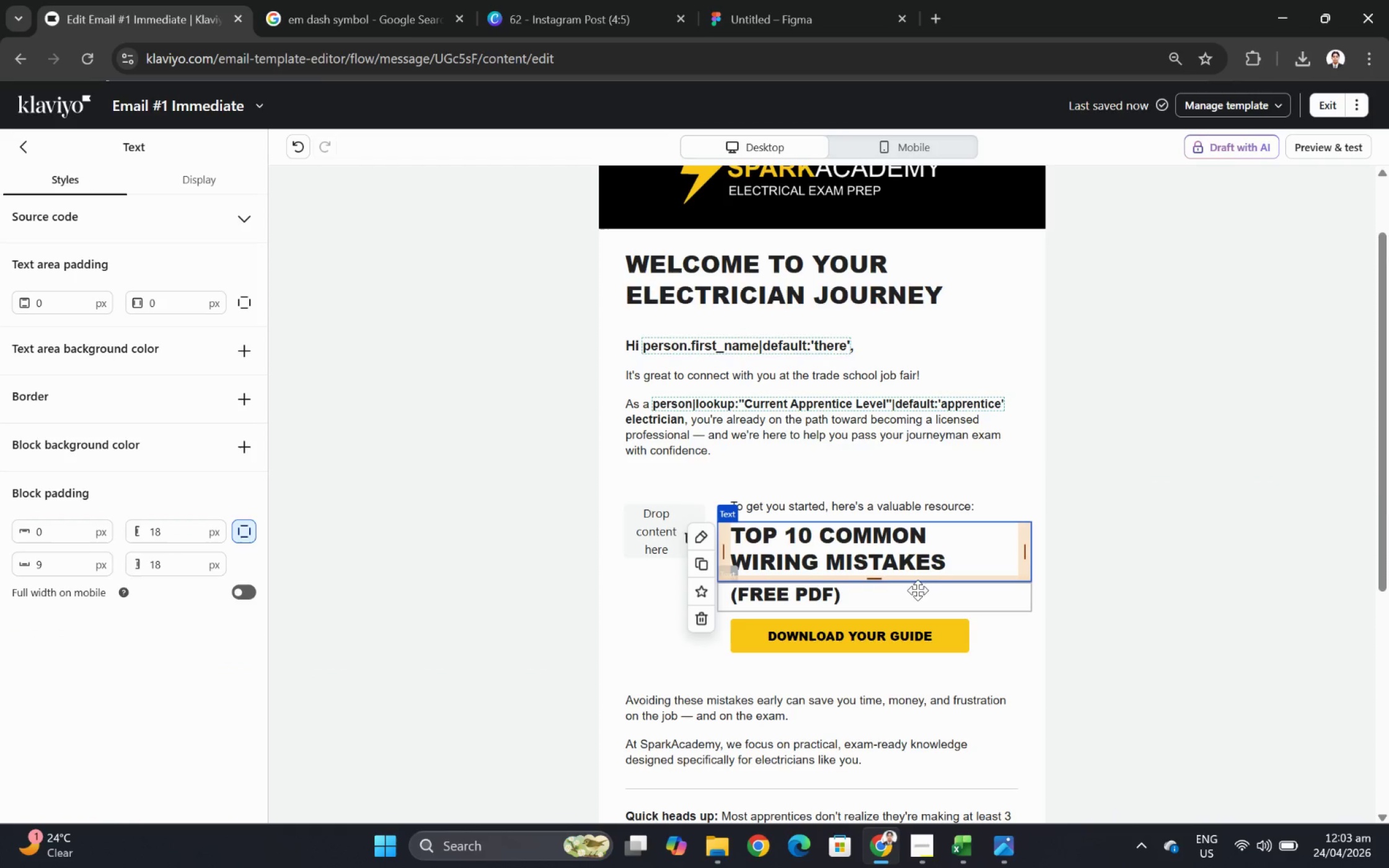 
left_click([917, 593])
 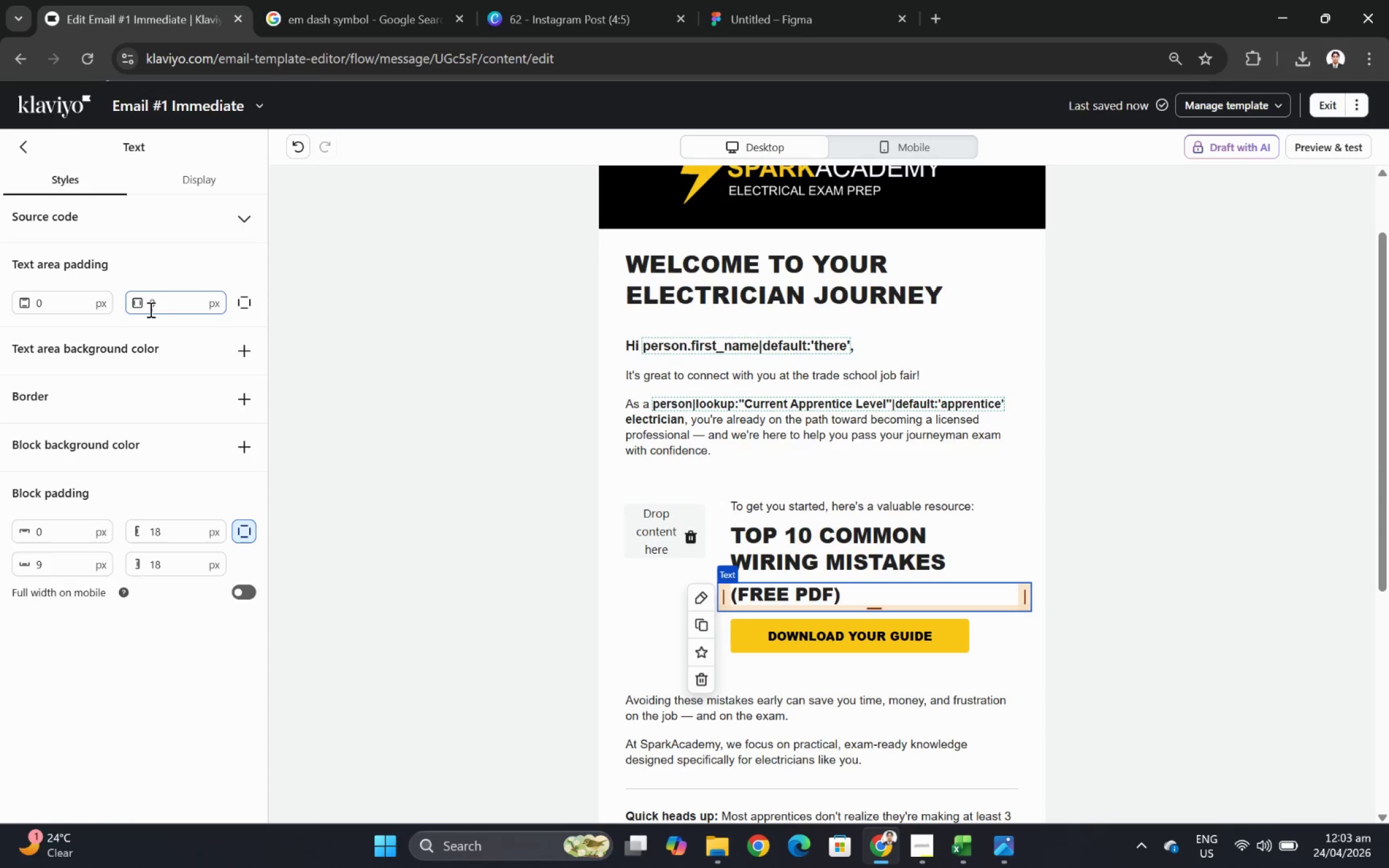 
wait(5.88)
 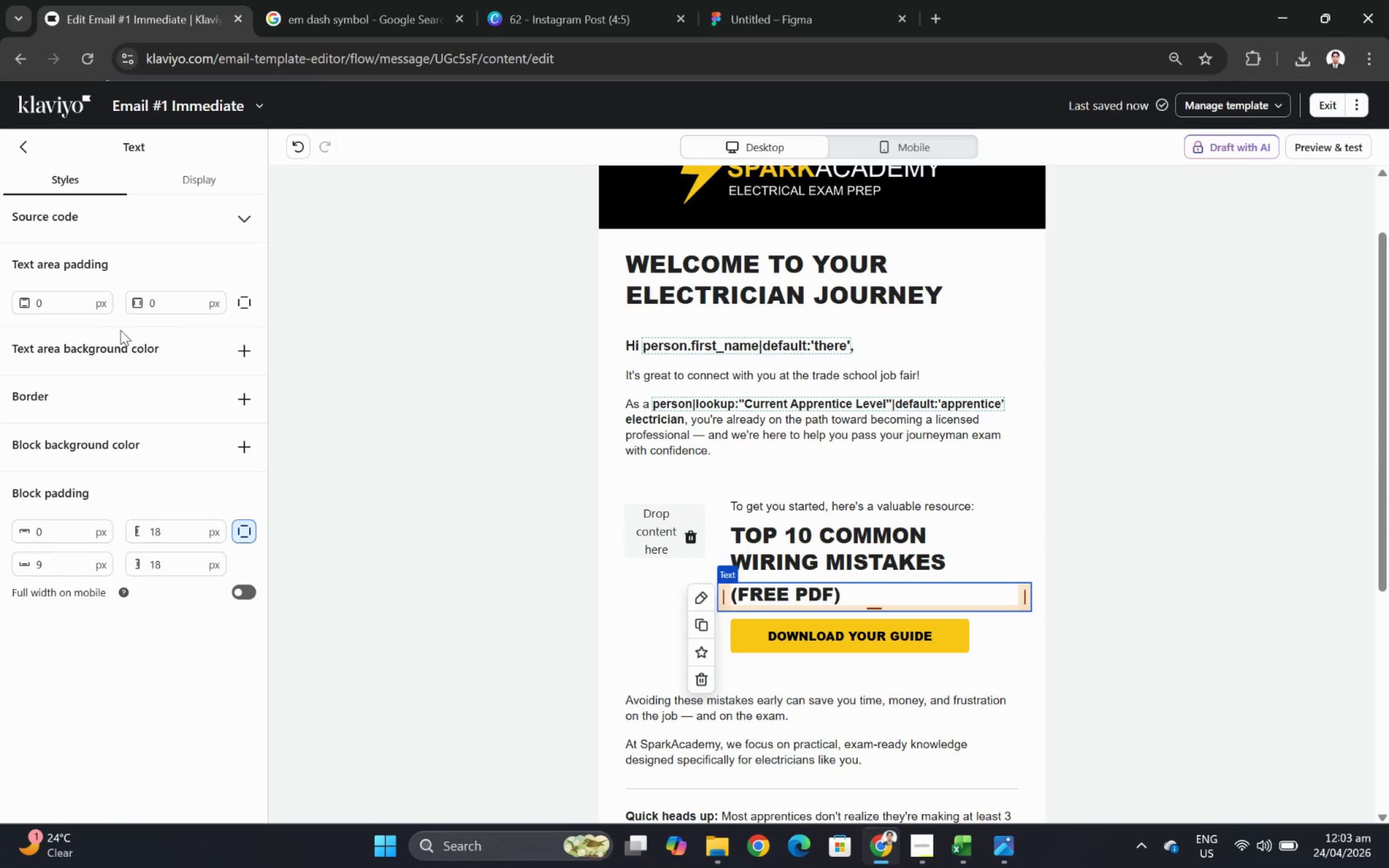 
double_click([67, 561])
 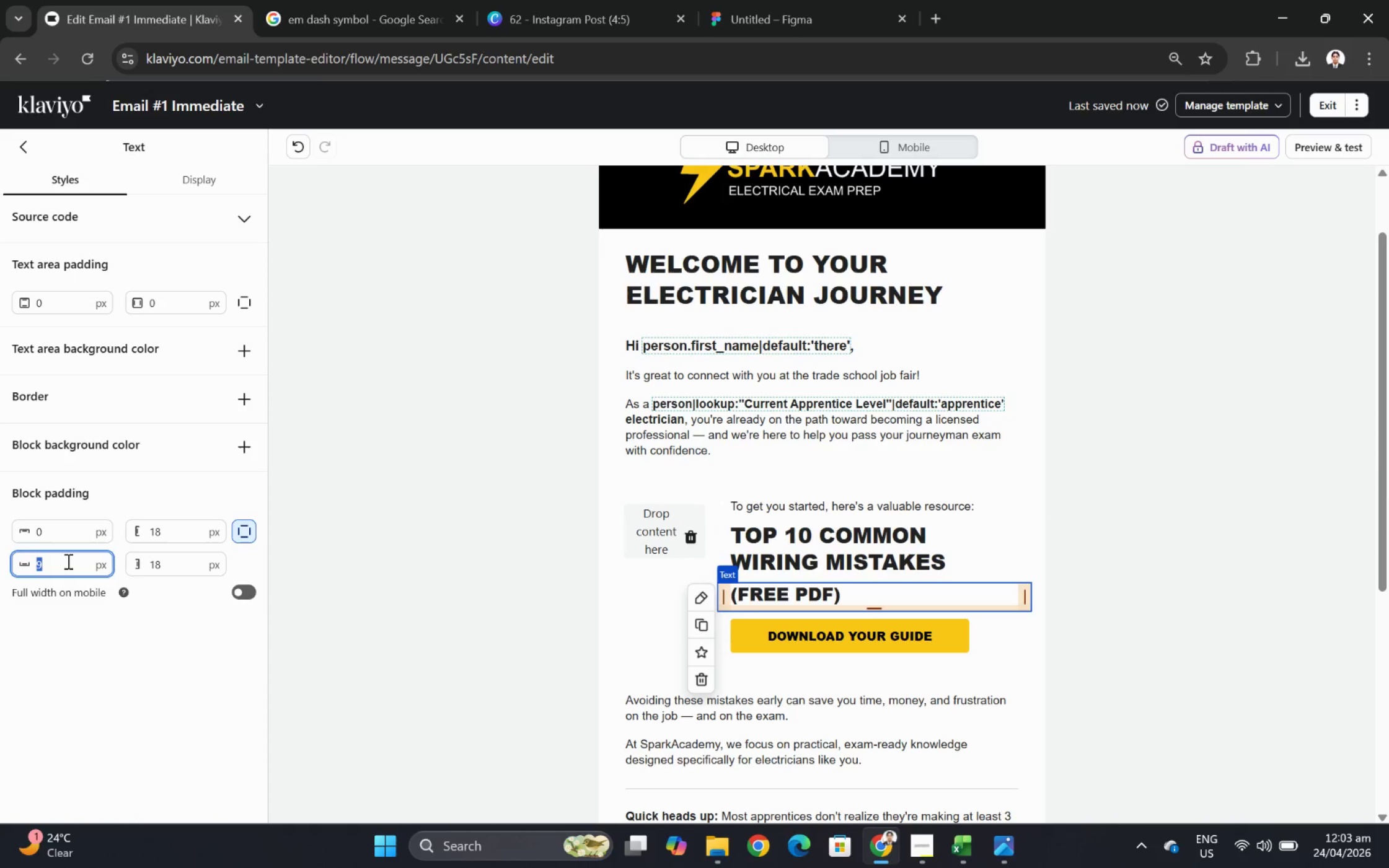 
key(Numpad0)
 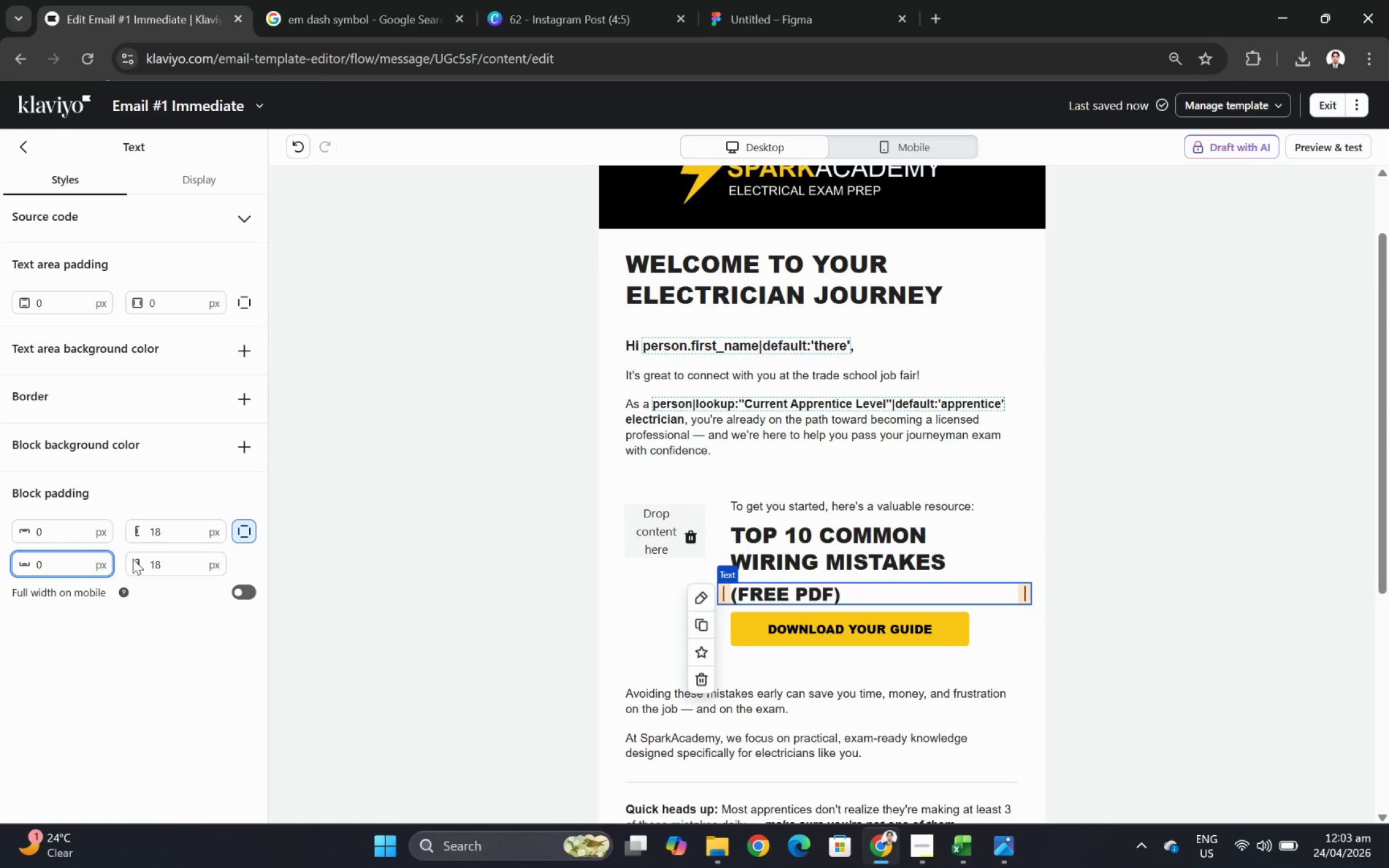 
left_click([1020, 678])
 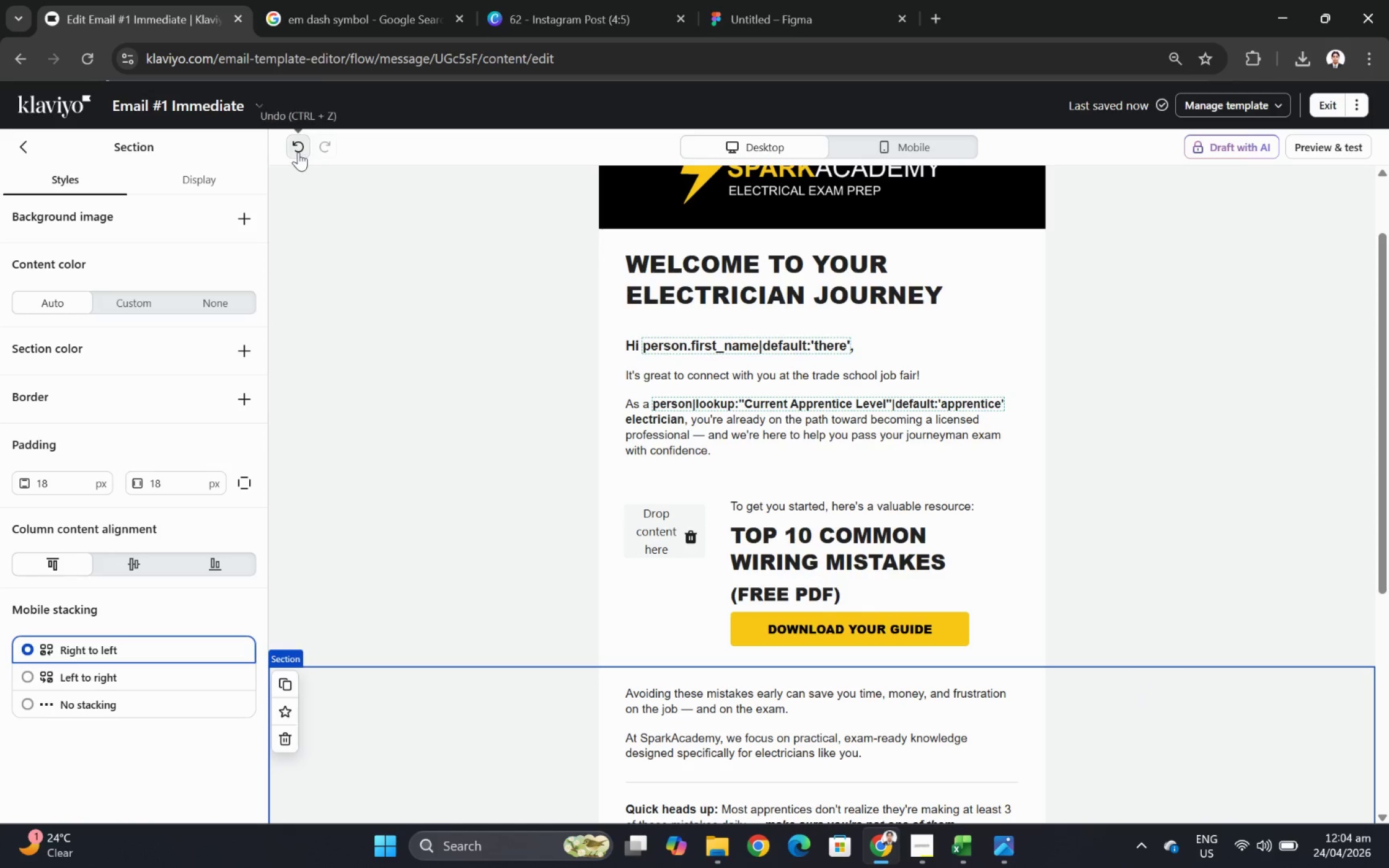 
left_click([887, 570])
 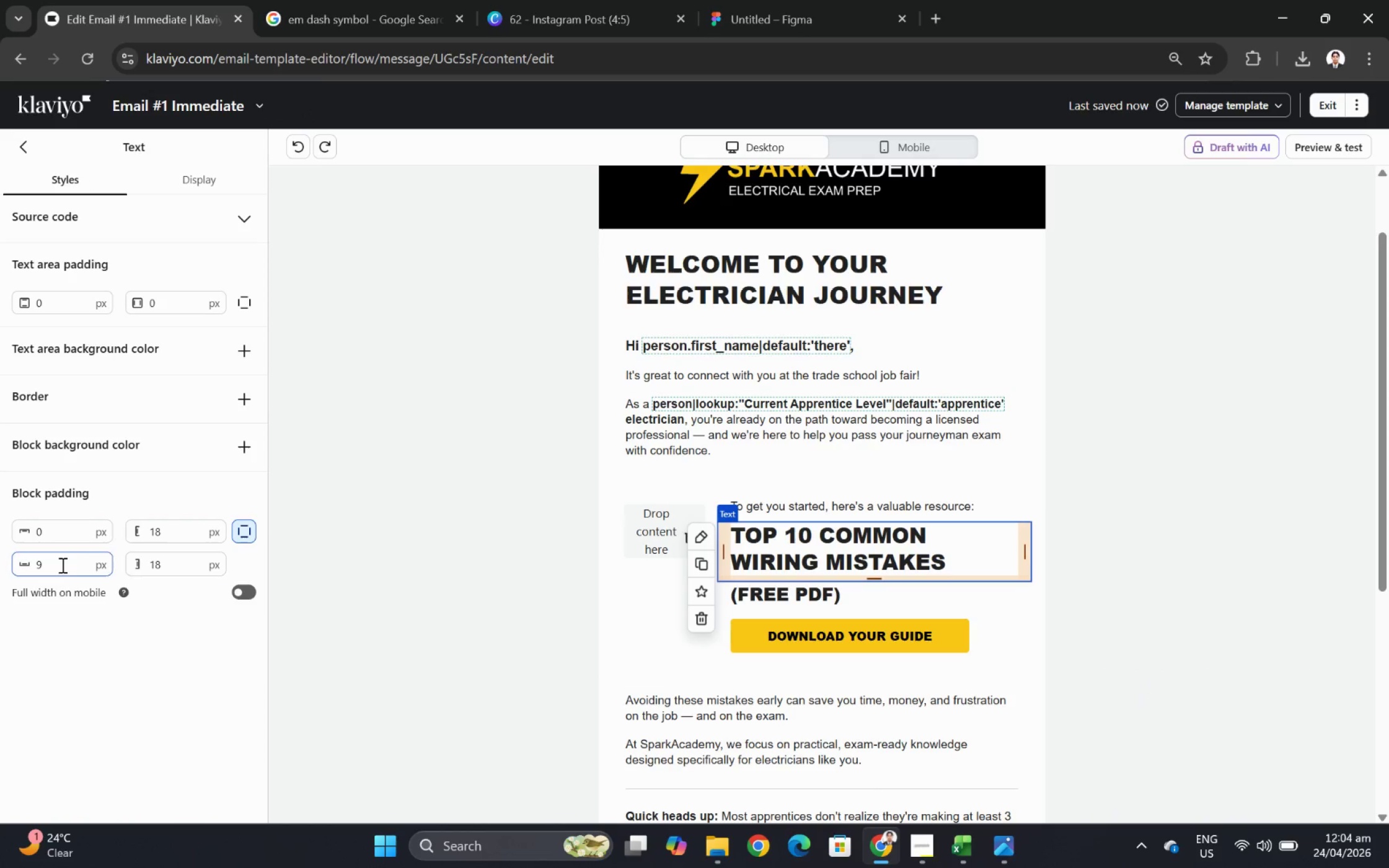 
double_click([60, 564])
 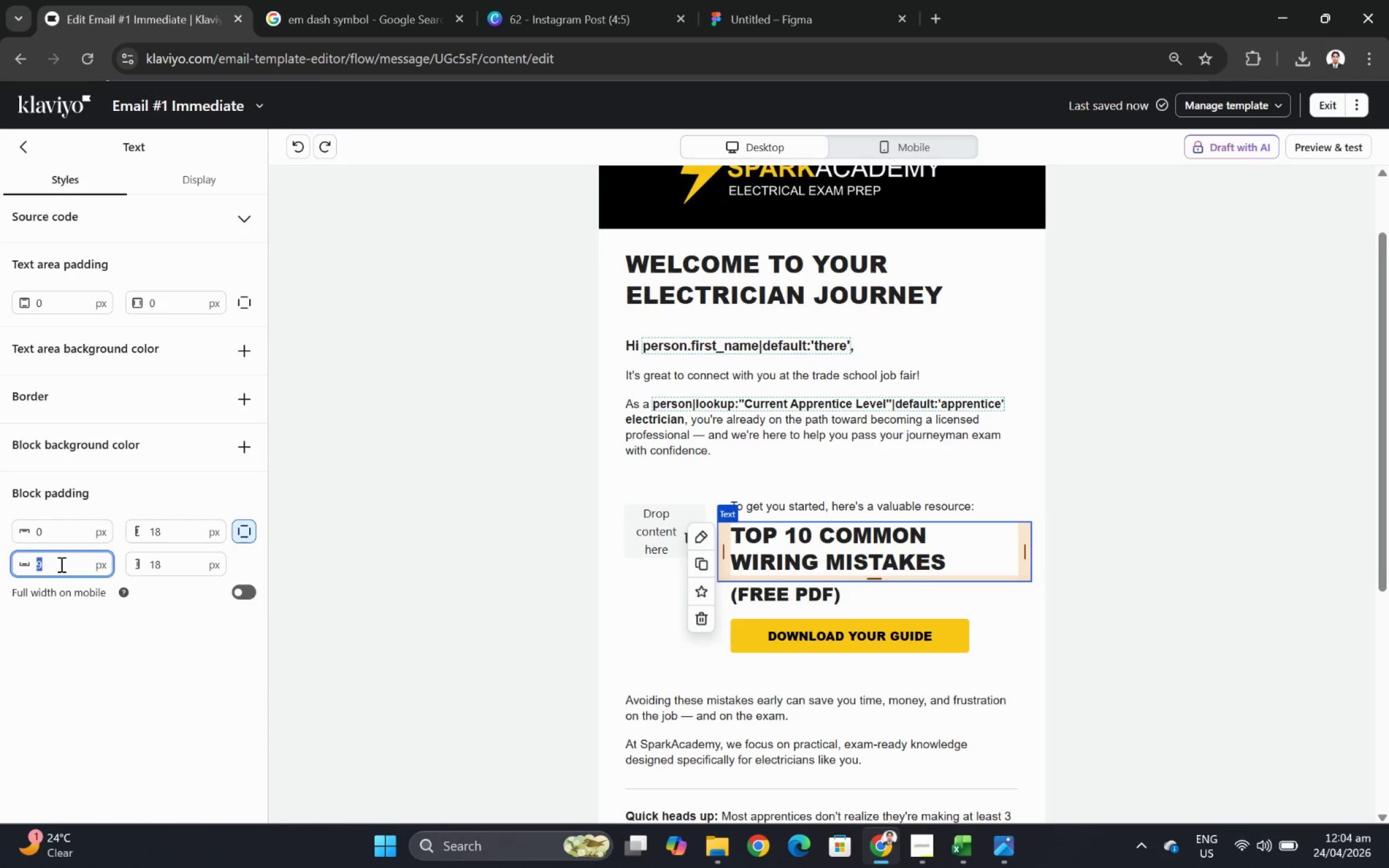 
key(Numpad0)
 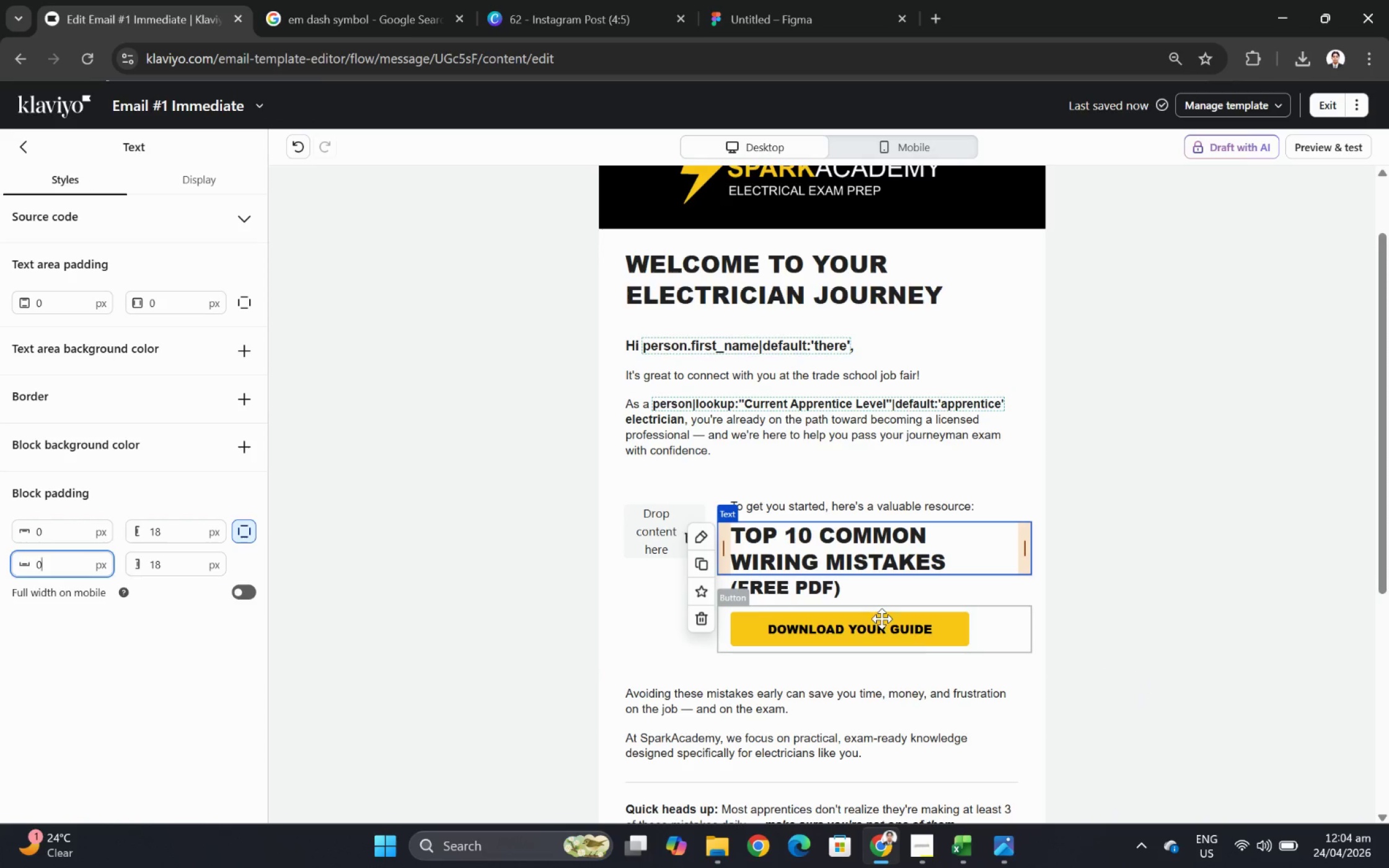 
left_click([1137, 671])
 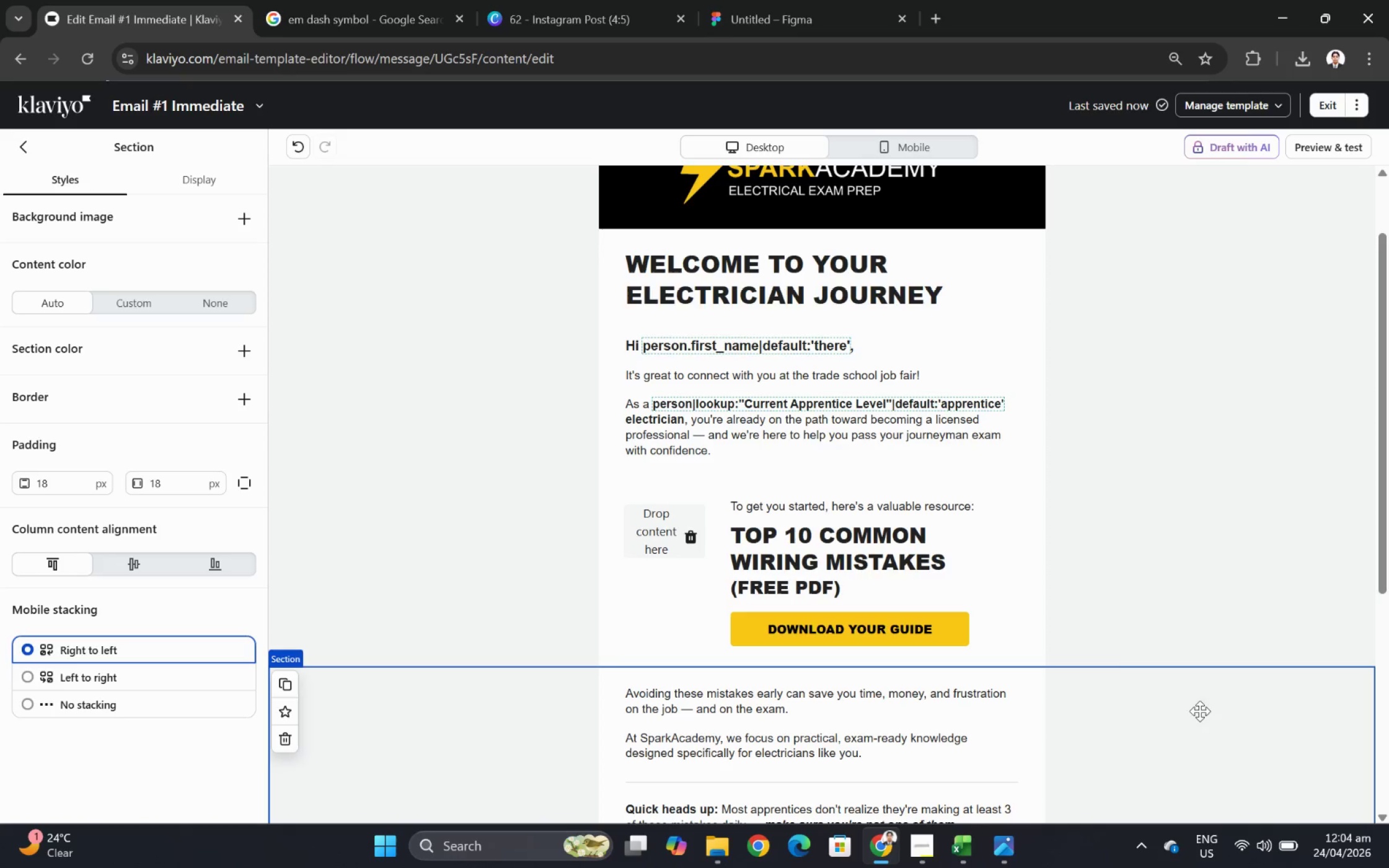 
left_click([919, 564])
 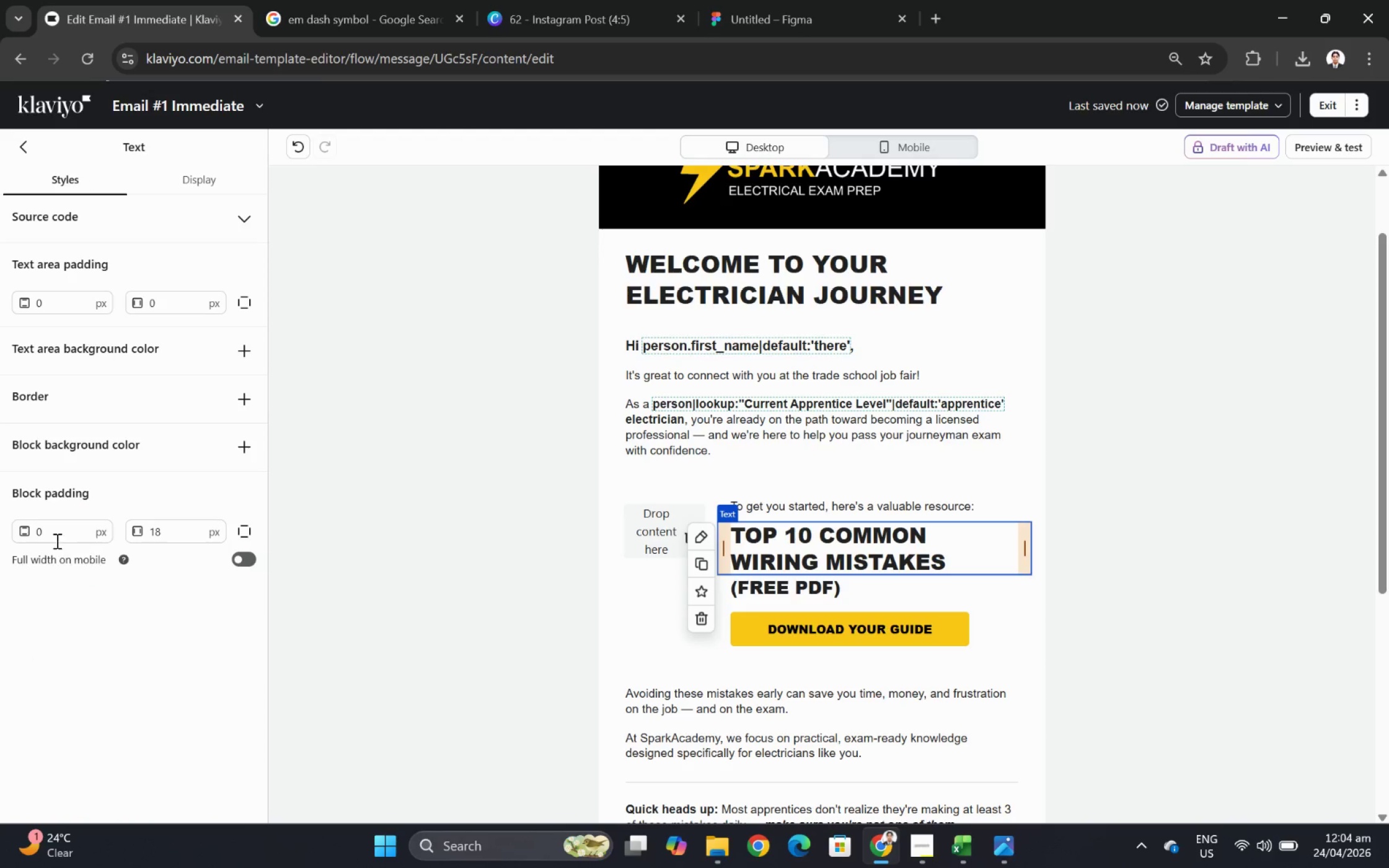 
double_click([51, 528])
 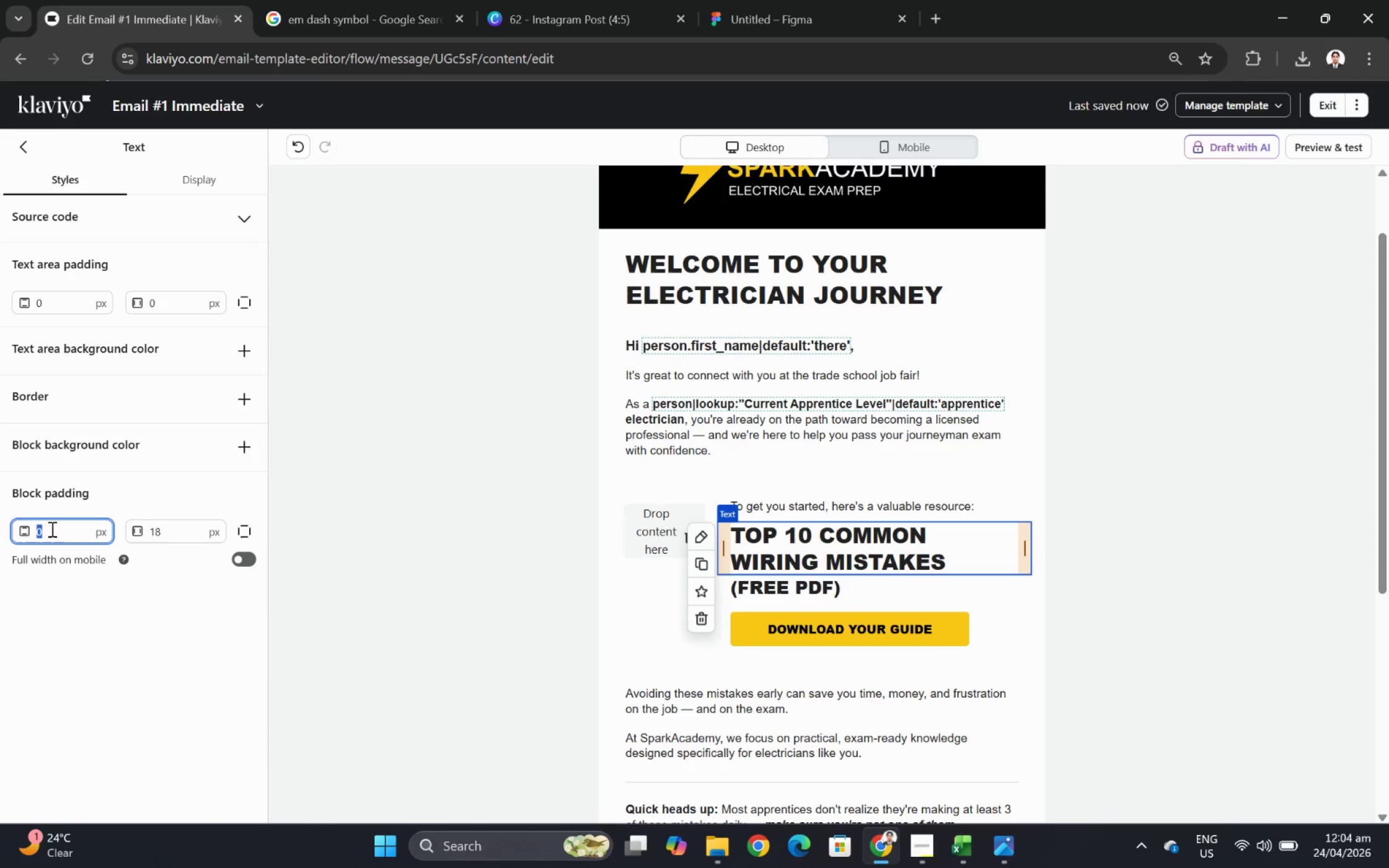 
key(Numpad2)
 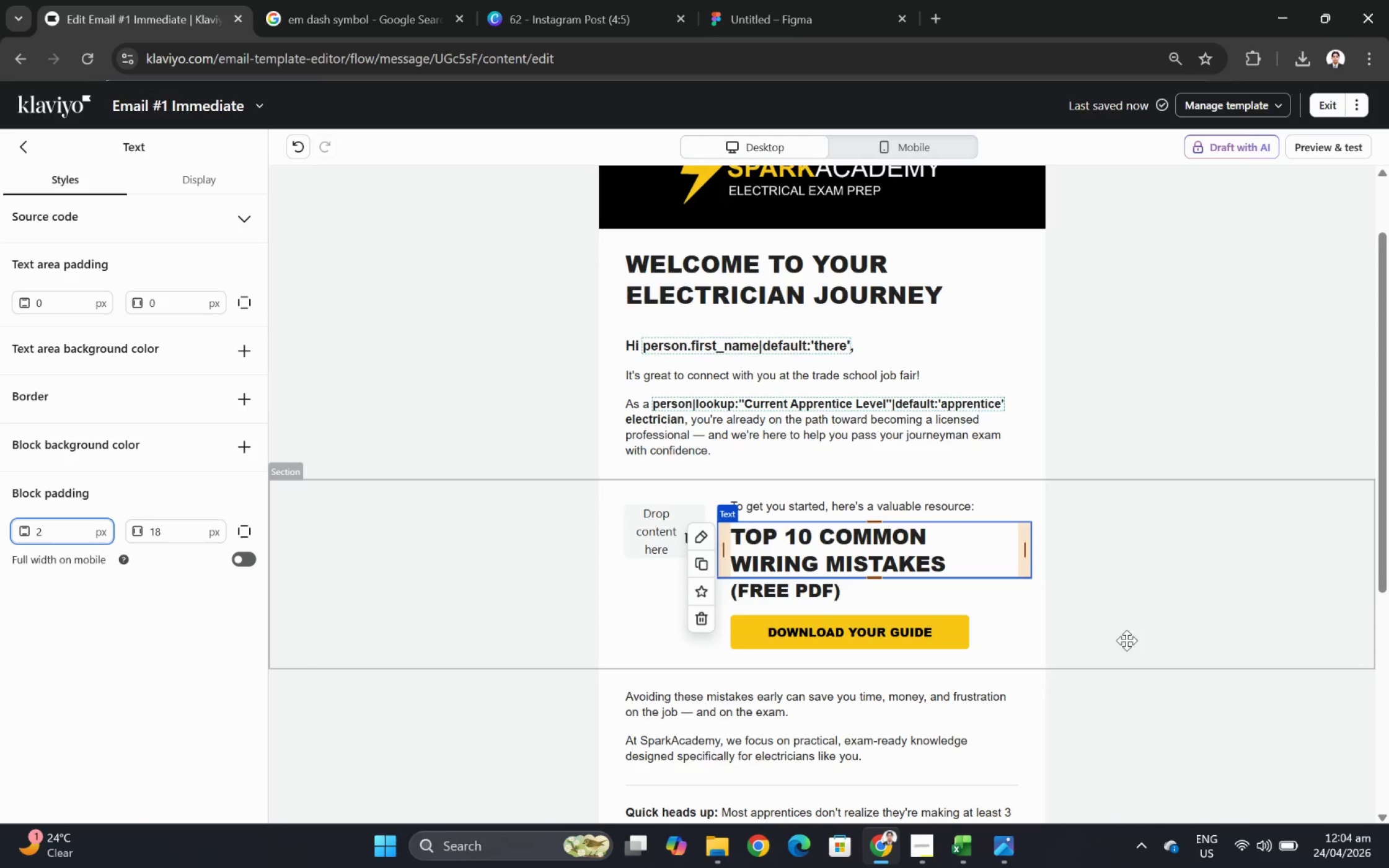 
left_click([1162, 655])
 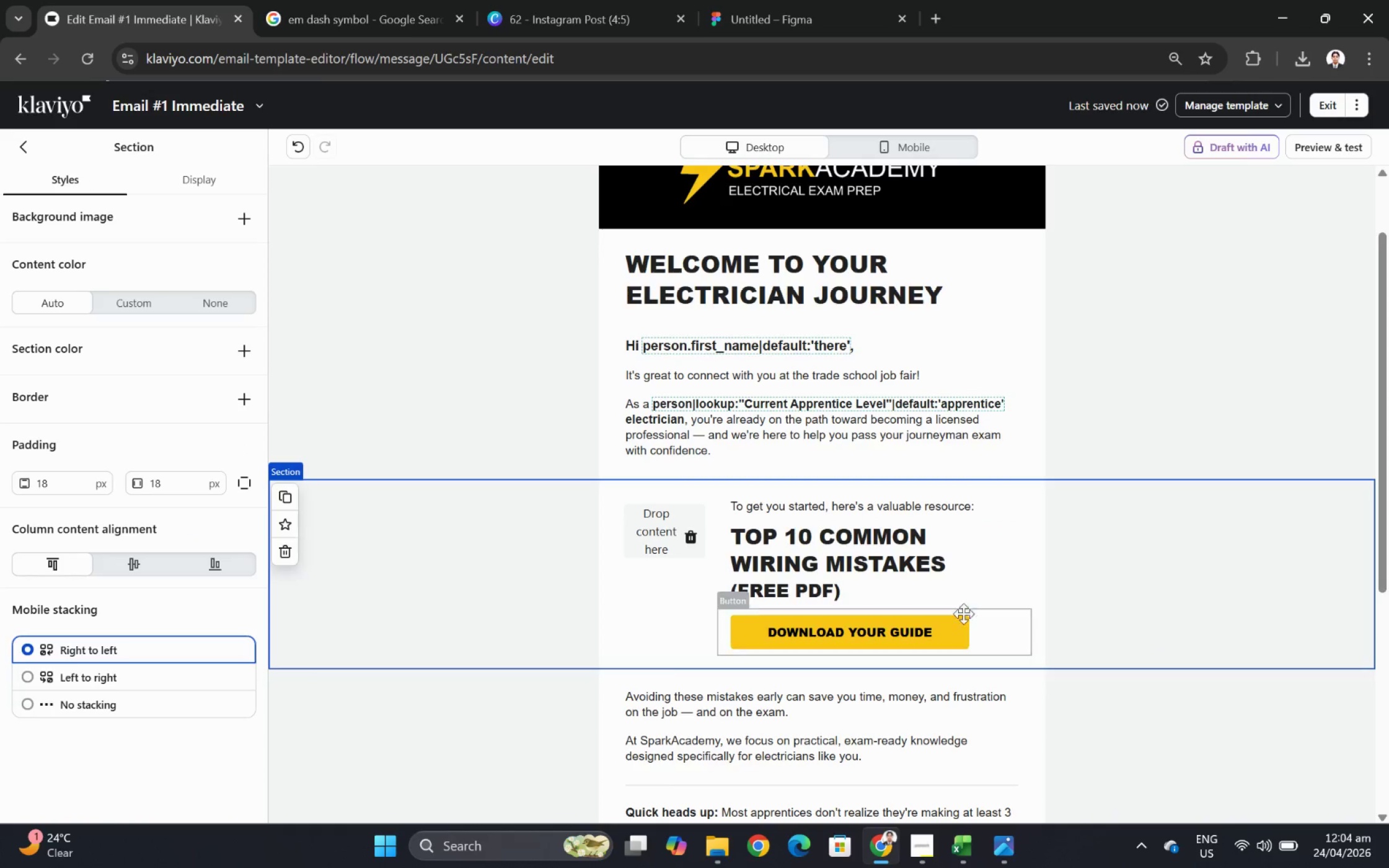 
double_click([819, 502])
 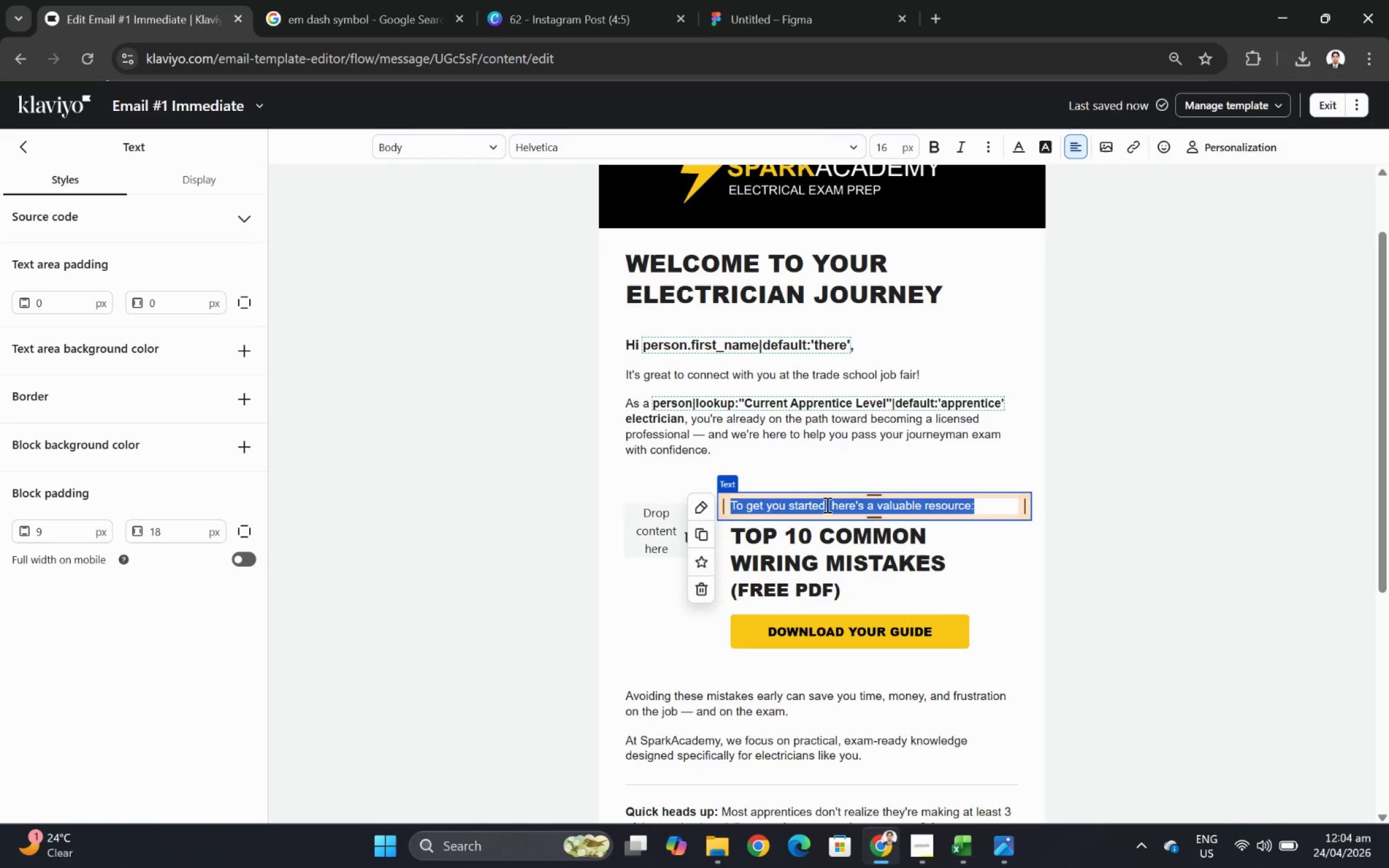 
left_click([826, 504])
 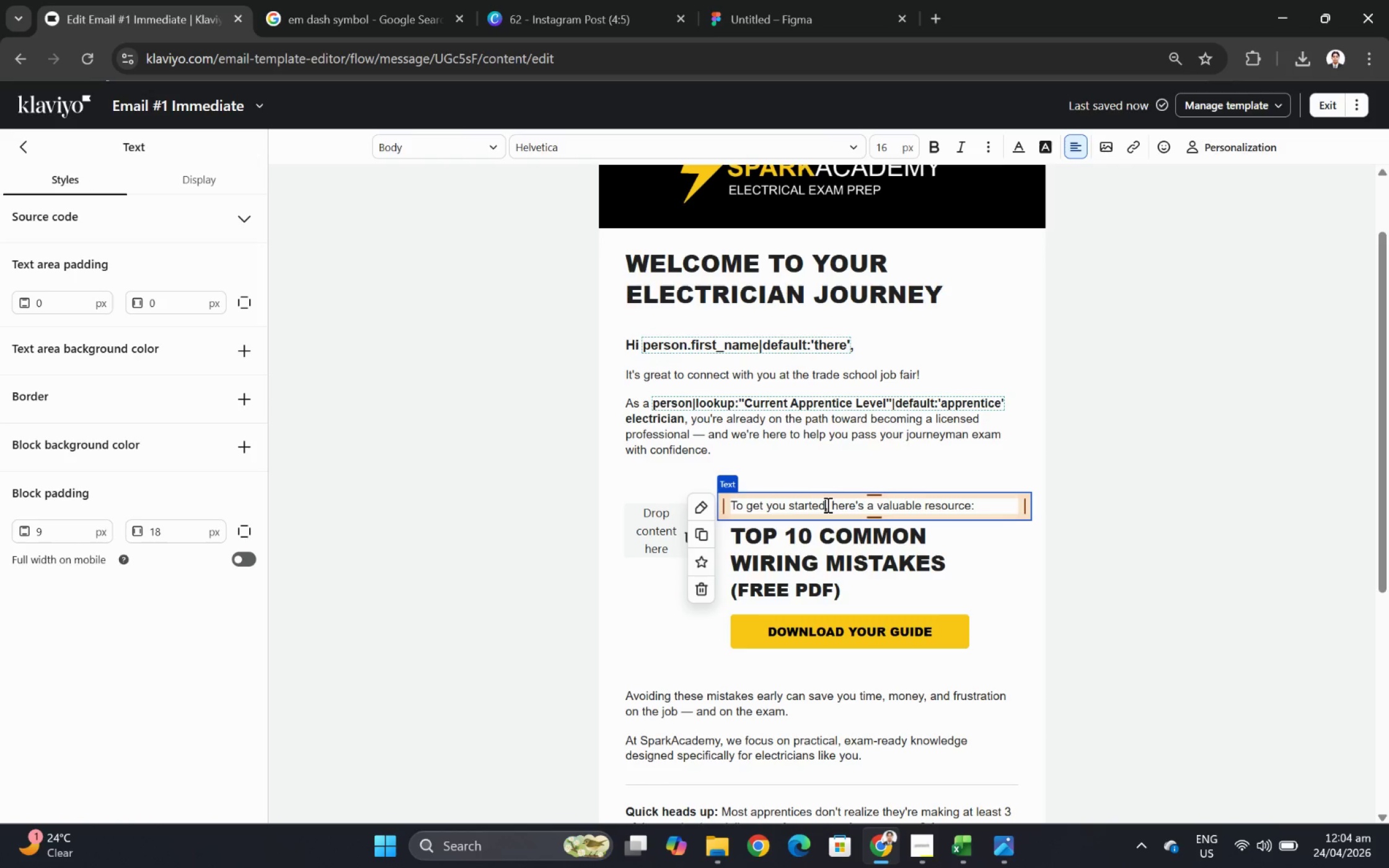 
left_click_drag(start_coordinate=[826, 504], to_coordinate=[675, 506])
 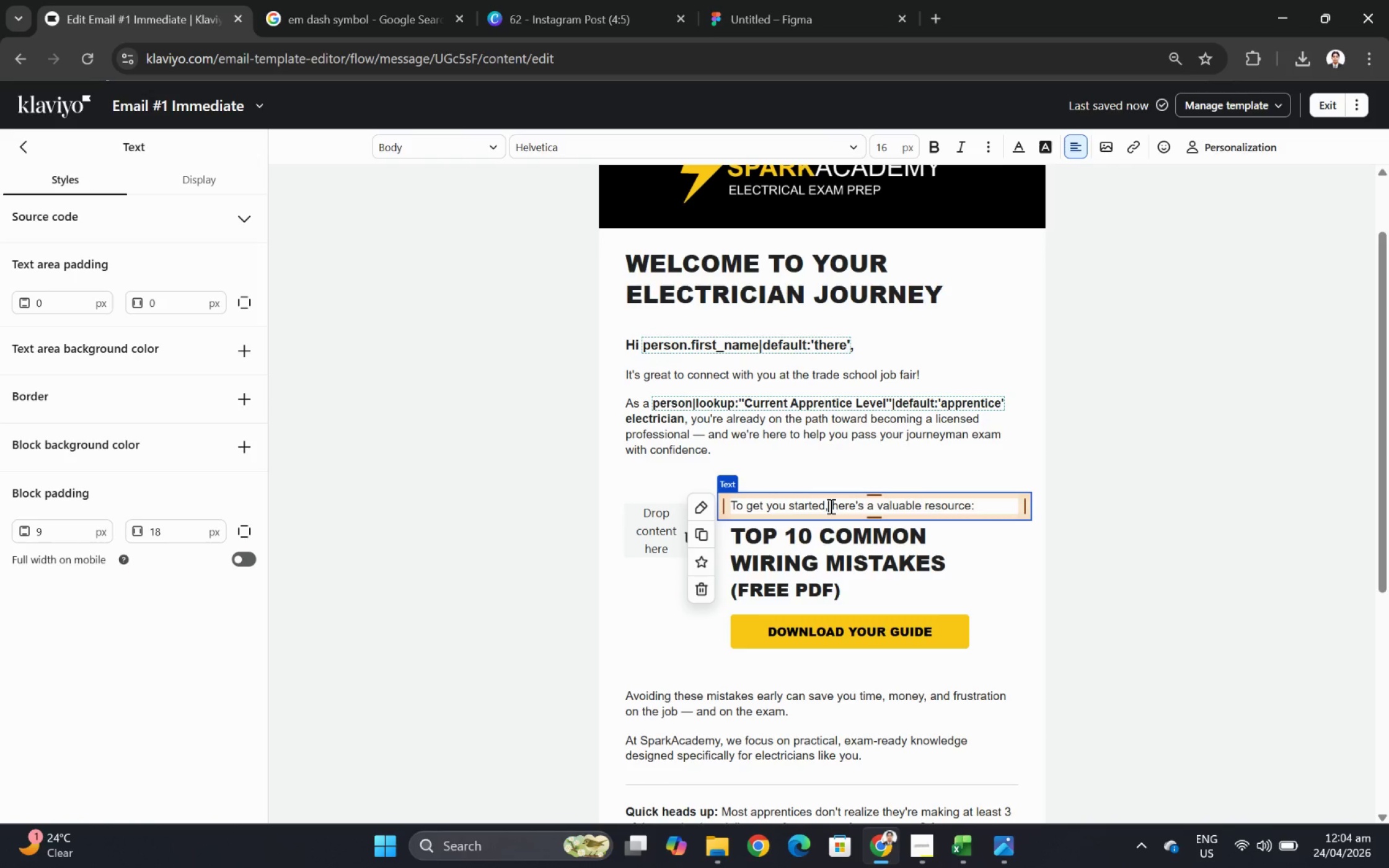 
wait(5.12)
 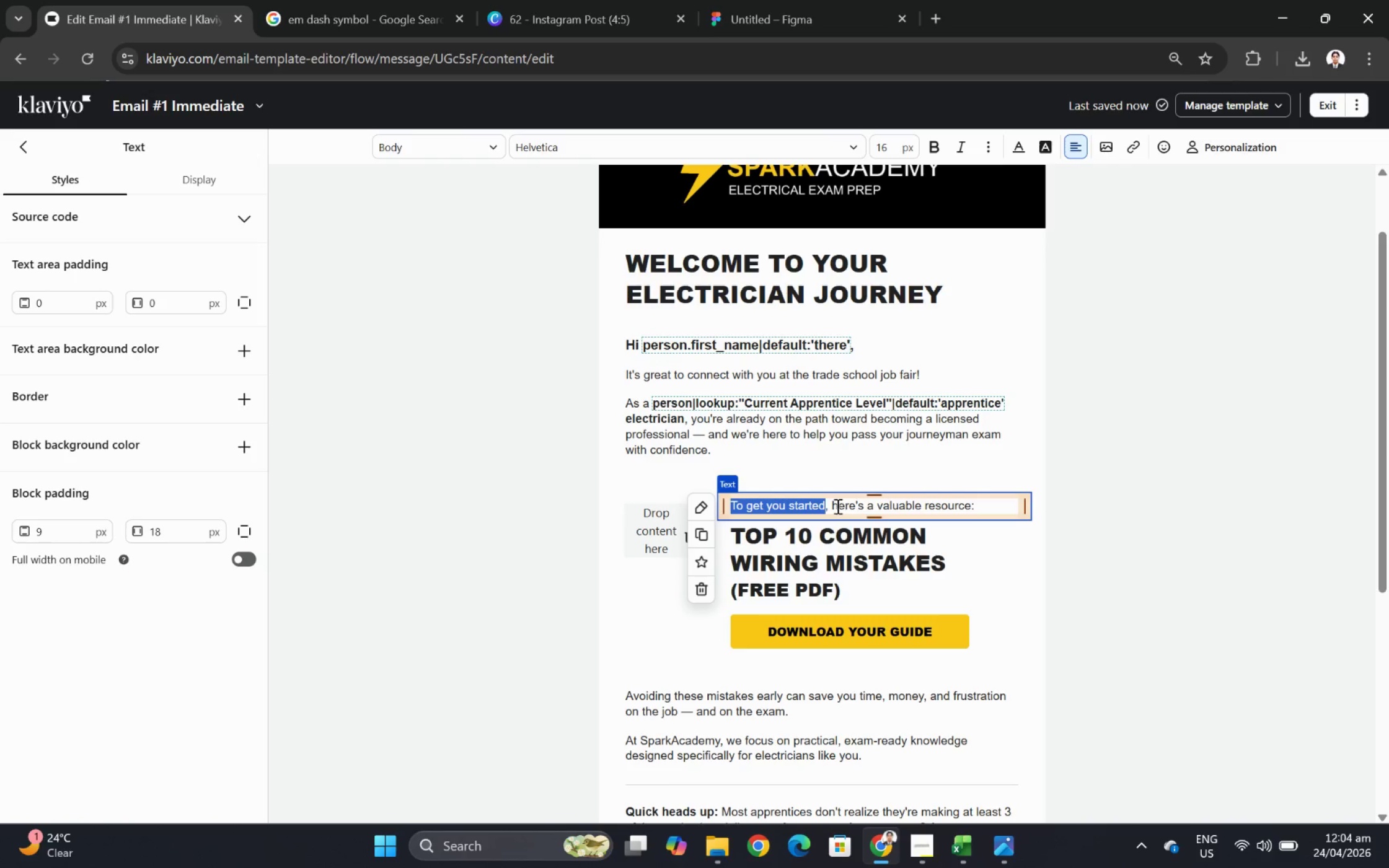 
left_click([829, 506])
 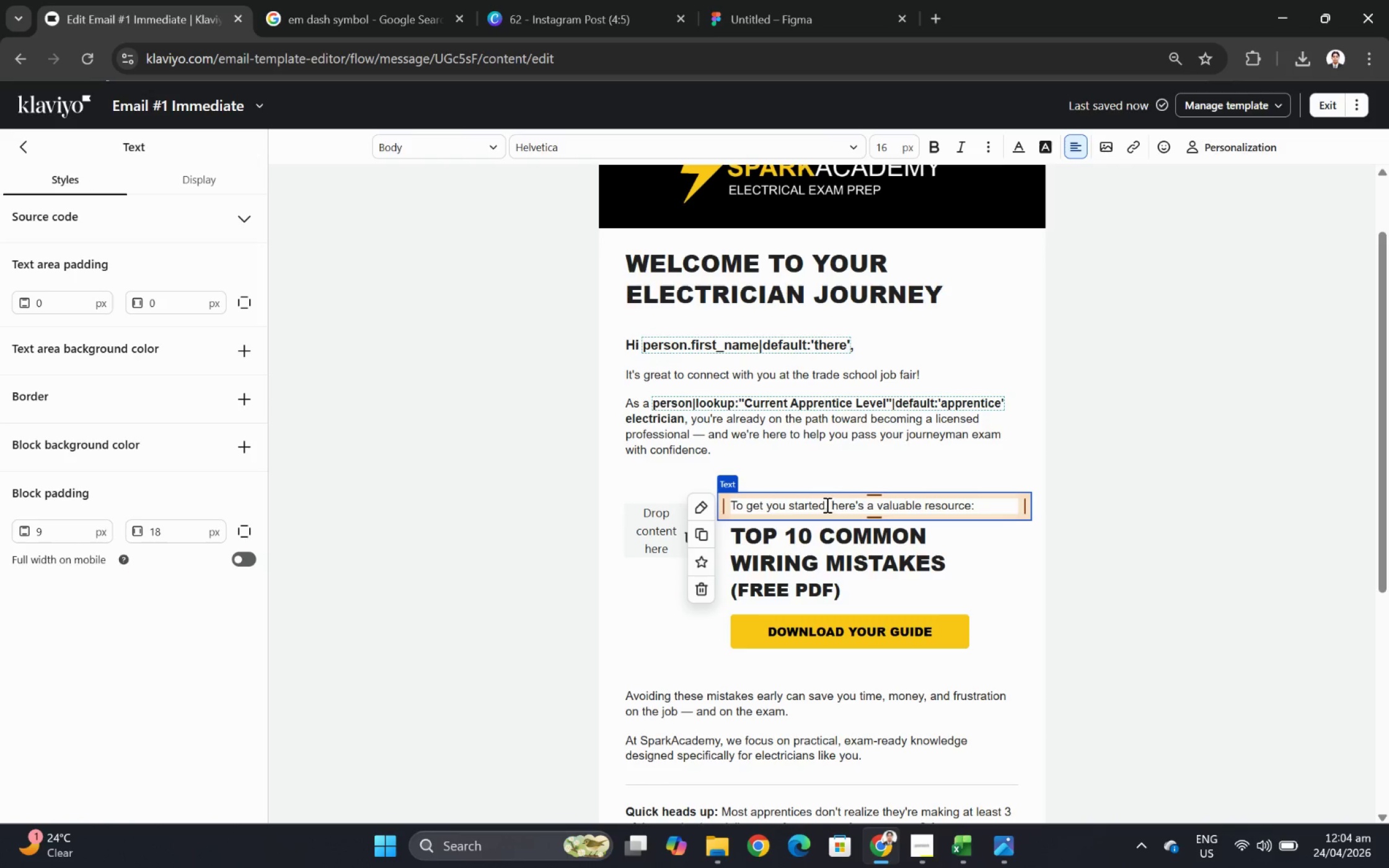 
left_click_drag(start_coordinate=[825, 504], to_coordinate=[720, 512])
 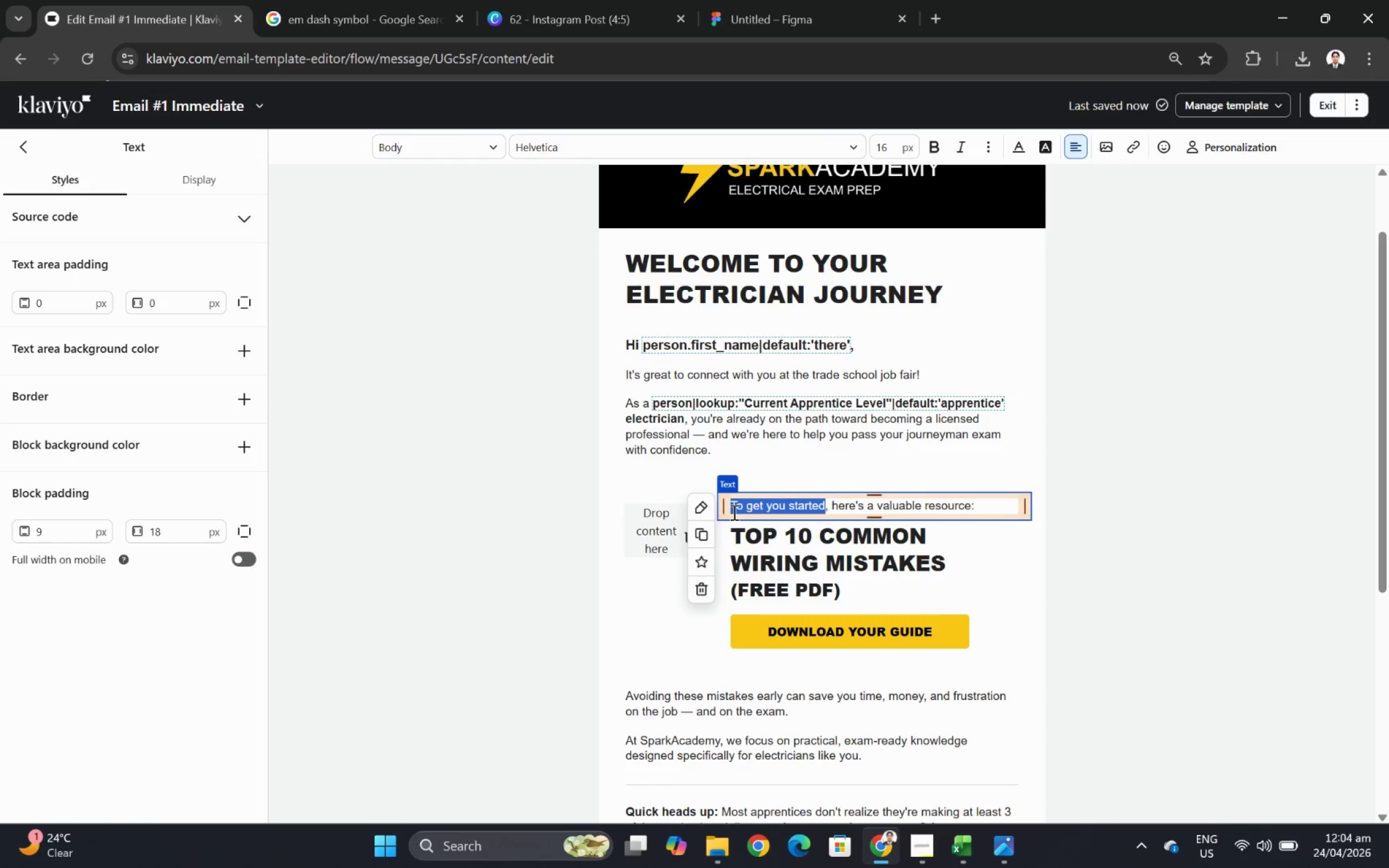 
key(Control+B)
 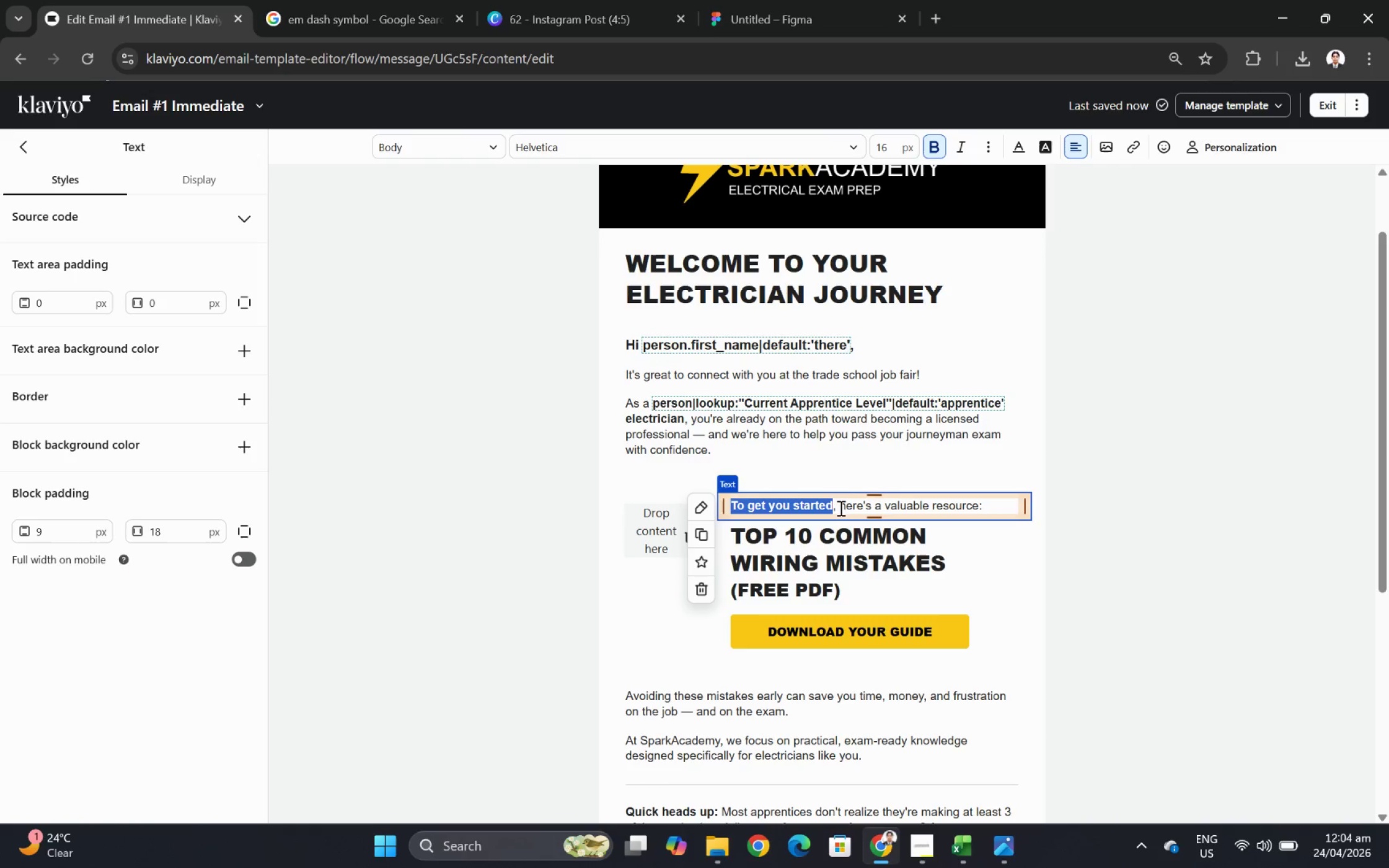 
left_click([836, 507])
 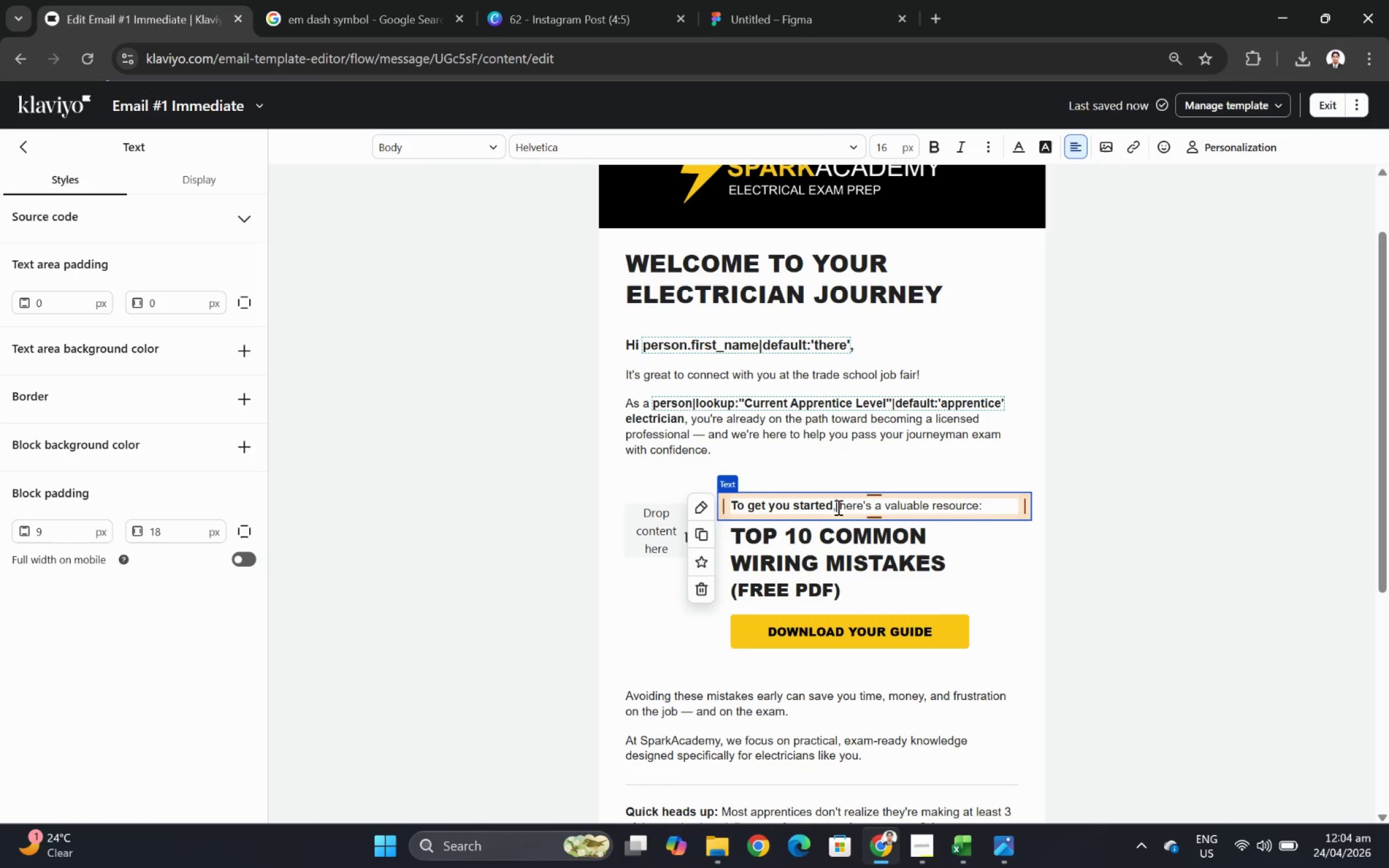 
key(Shift+ArrowLeft)
 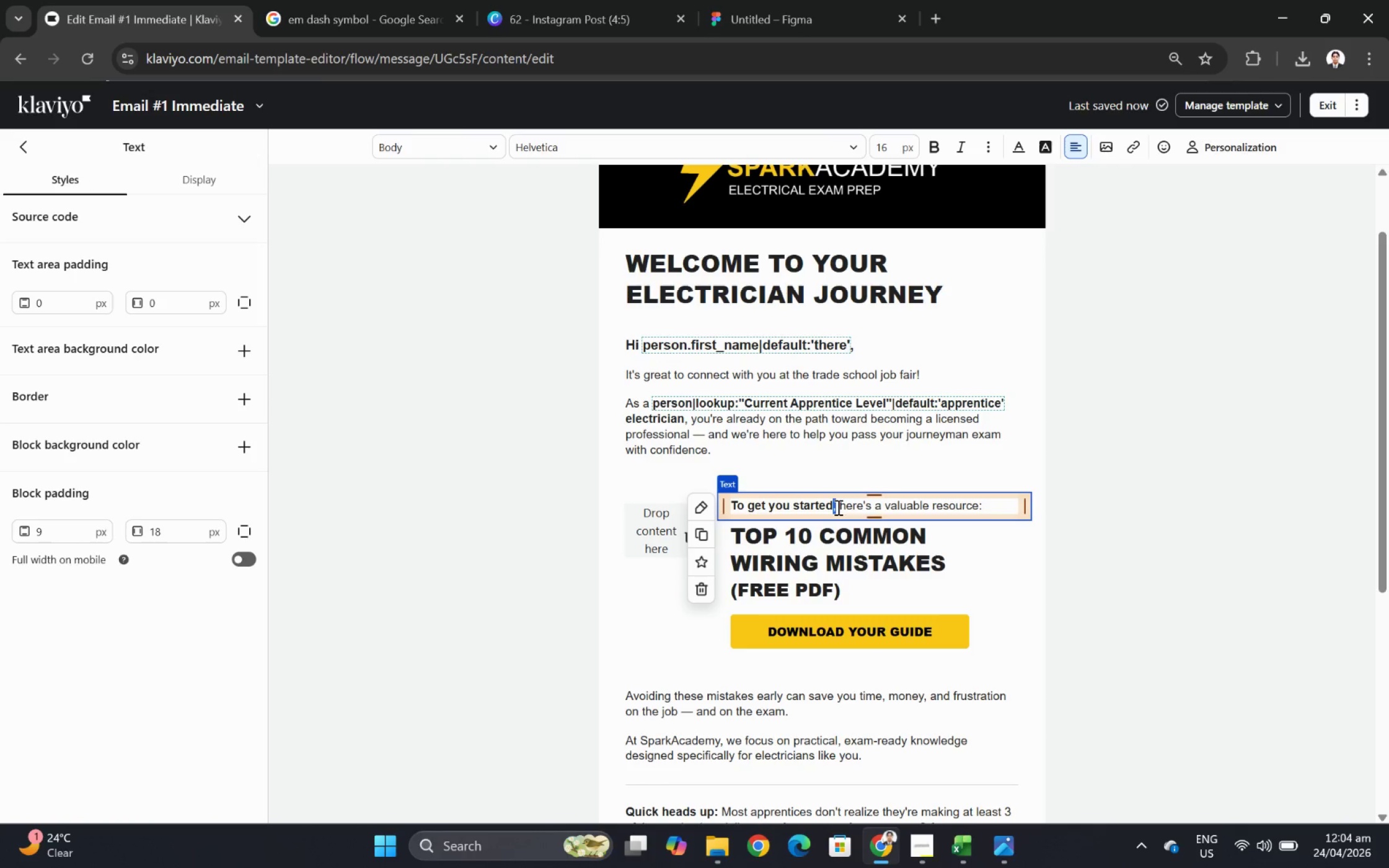 
key(Control+B)
 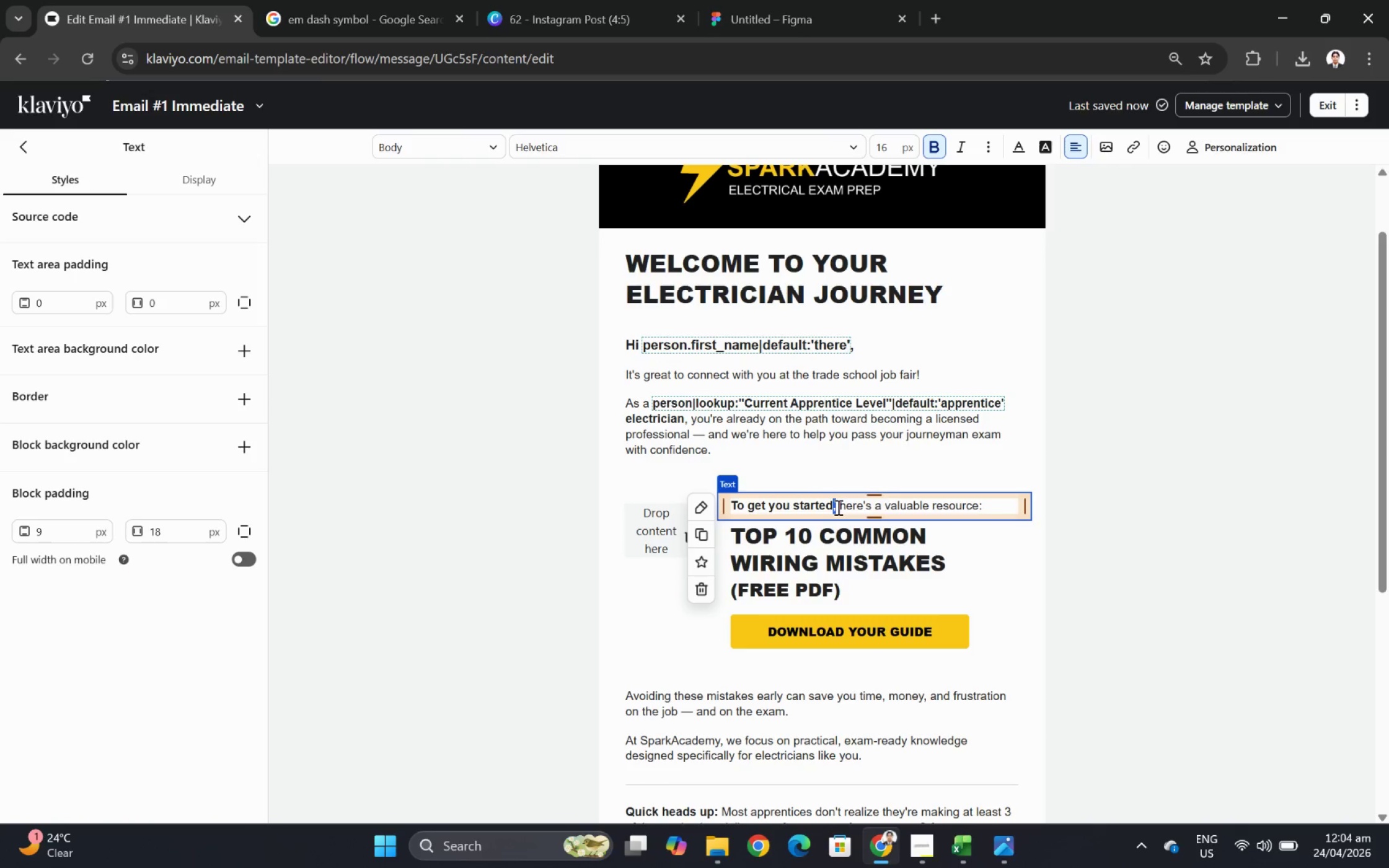 
key(ArrowRight)
 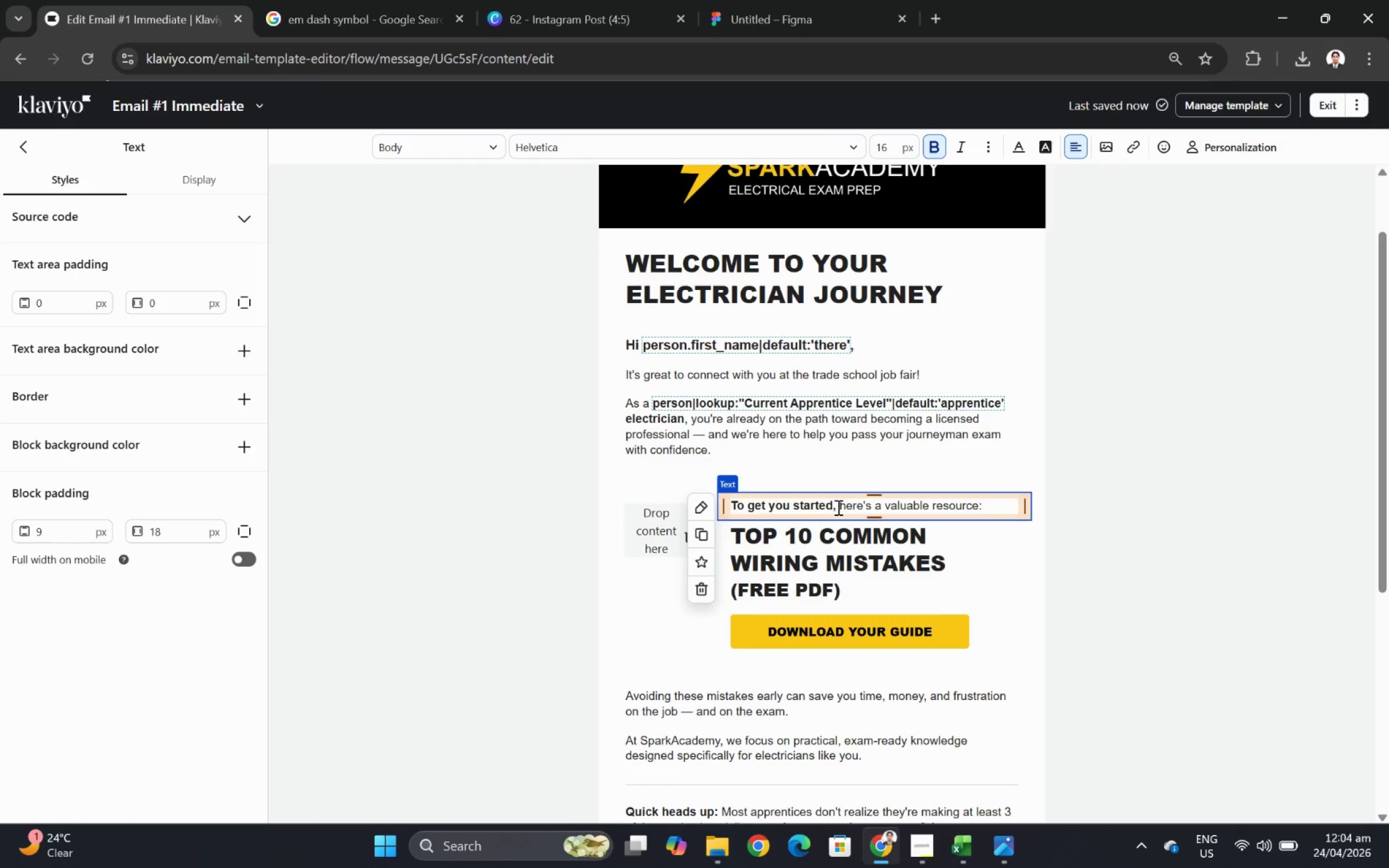 
key(Enter)
 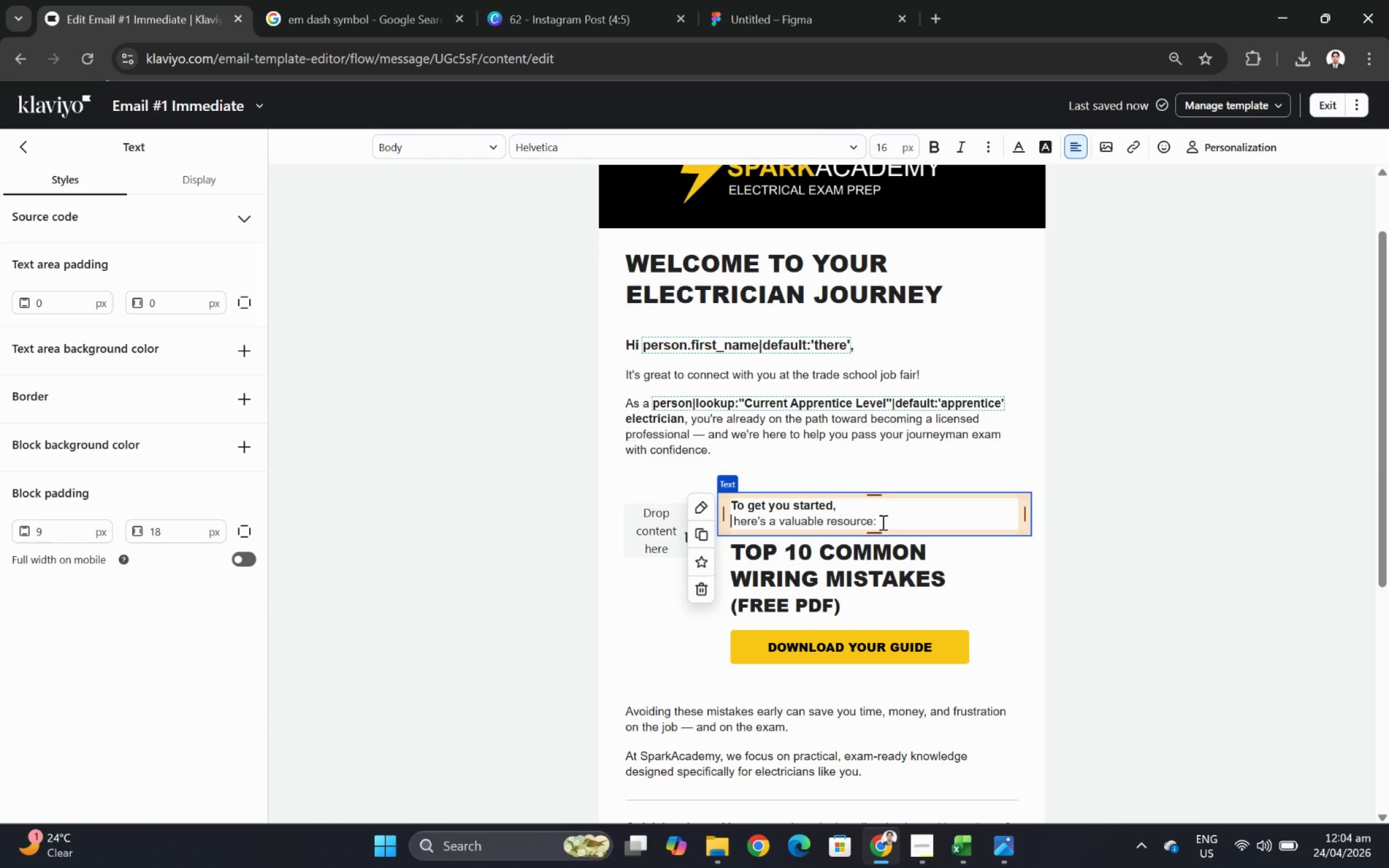 
left_click([1144, 528])
 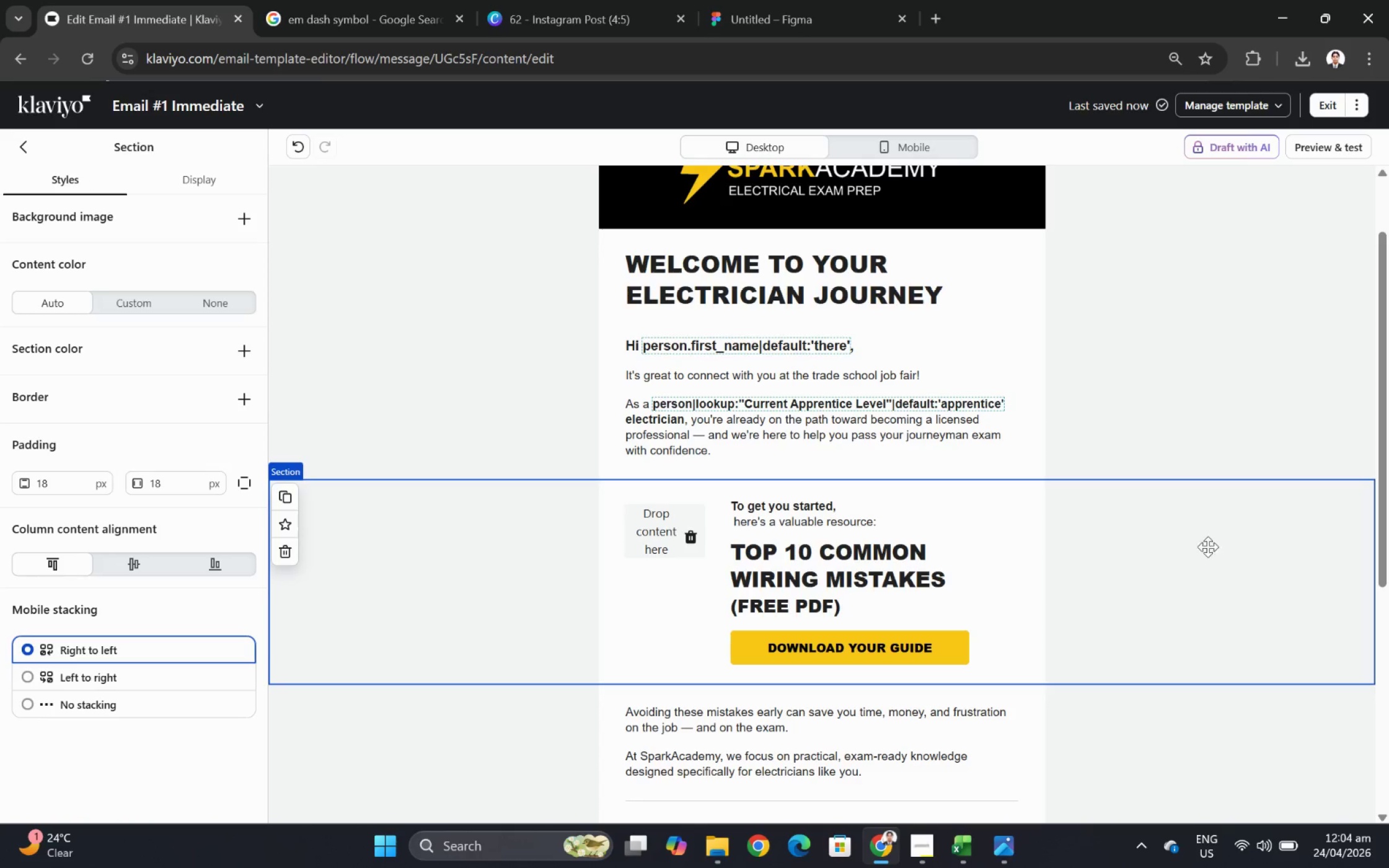 
wait(11.88)
 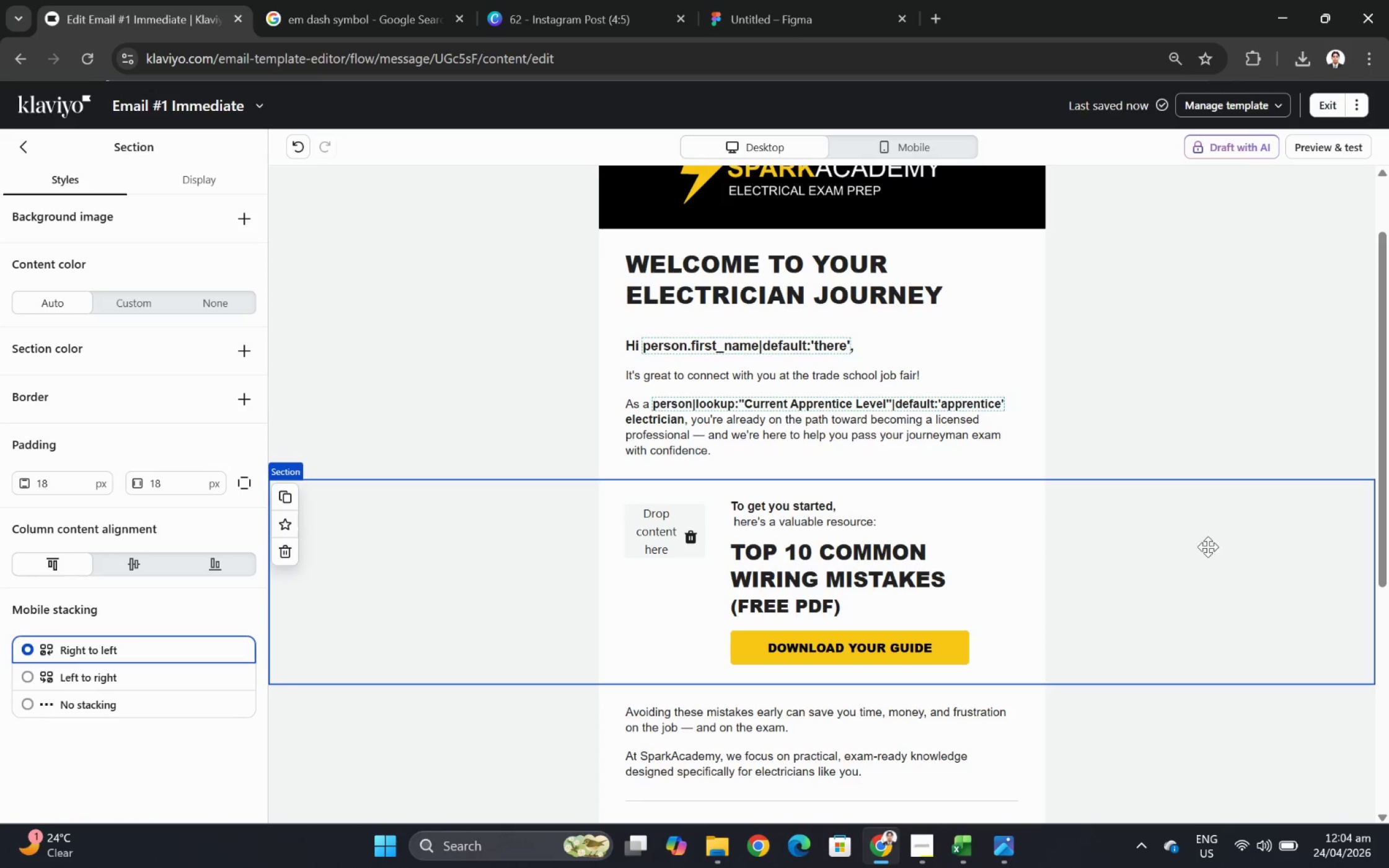 
left_click([21, 147])
 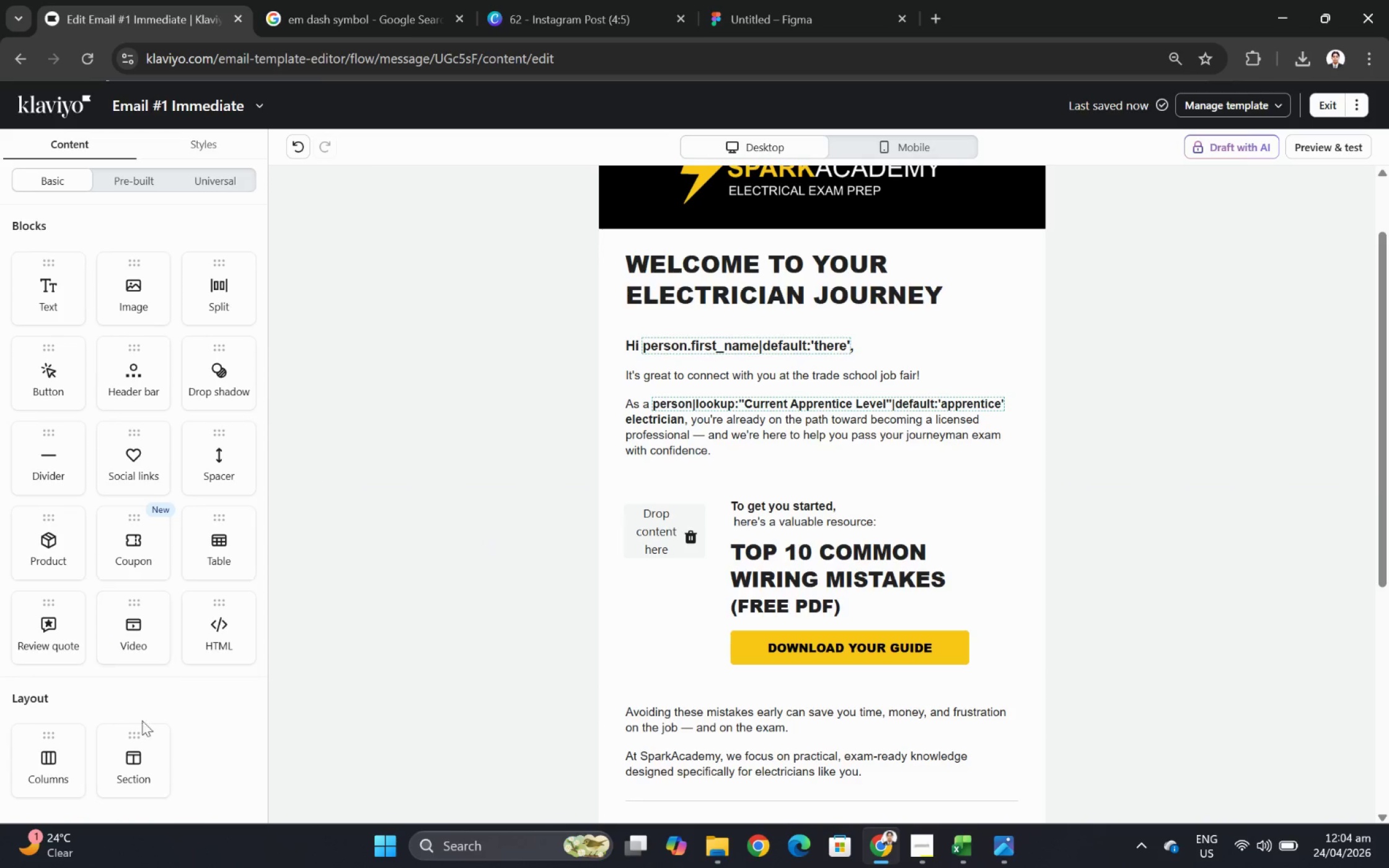 
left_click_drag(start_coordinate=[138, 763], to_coordinate=[422, 557])
 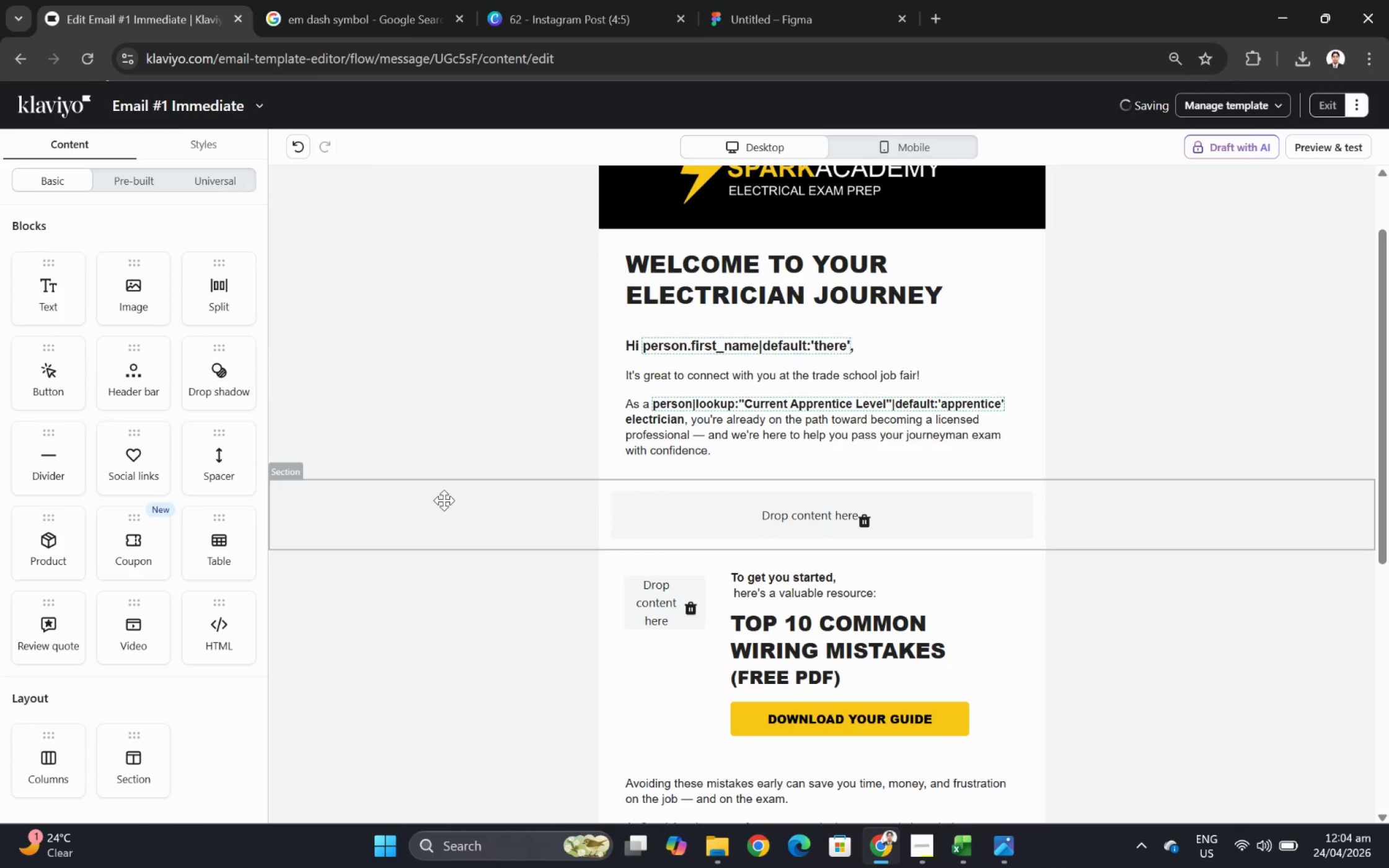 
left_click([440, 522])
 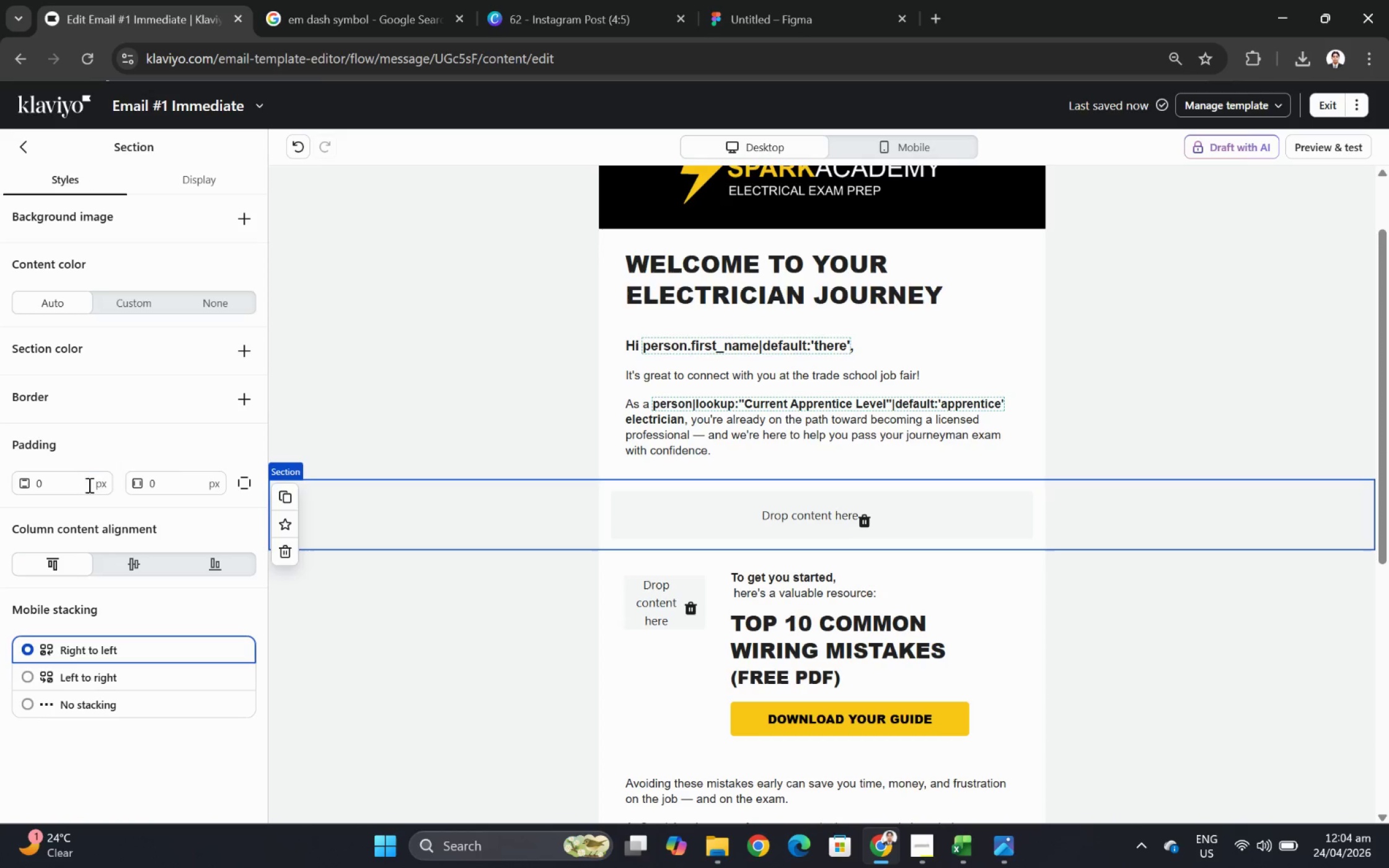 
double_click([82, 479])
 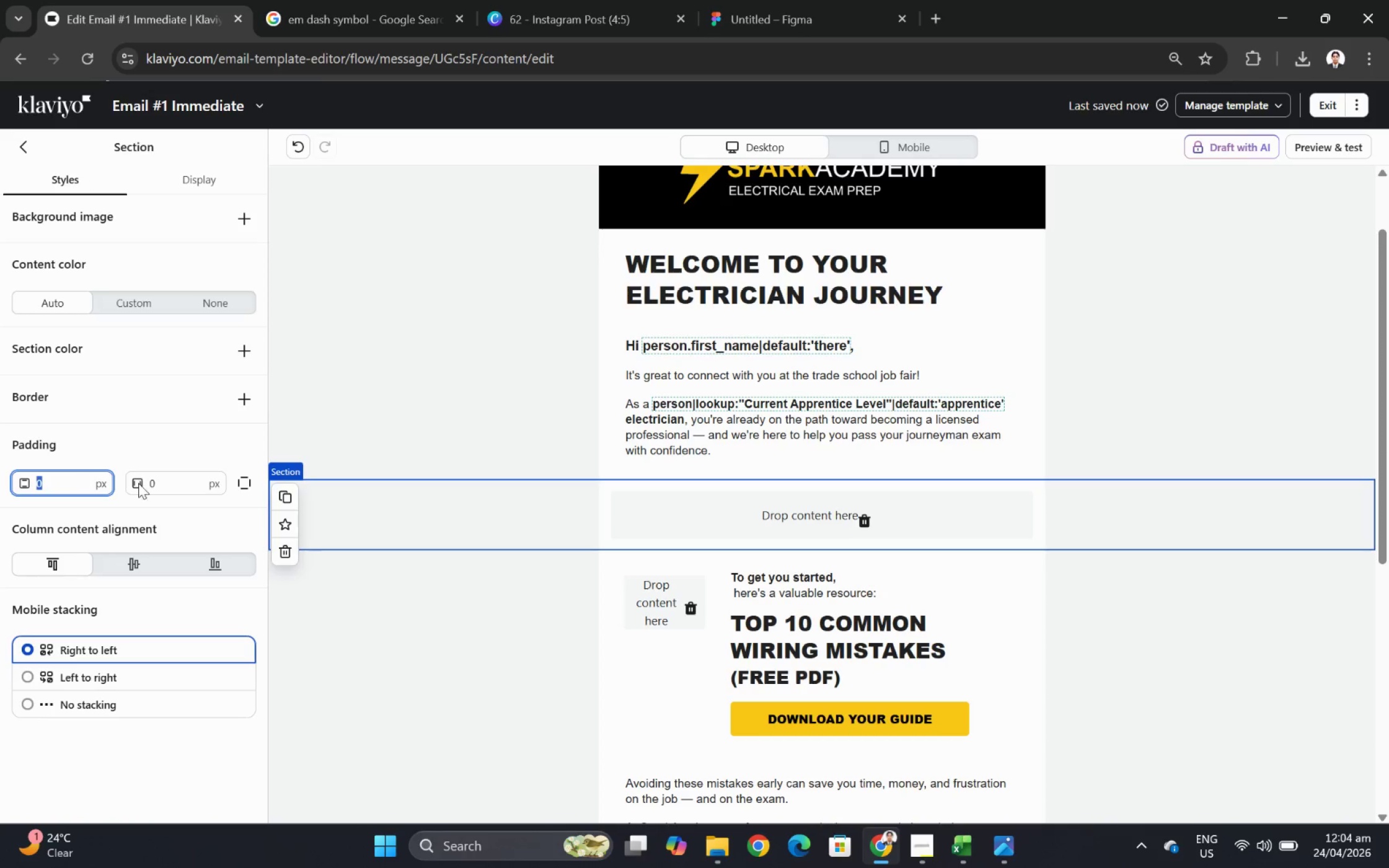 
key(Numpad1)
 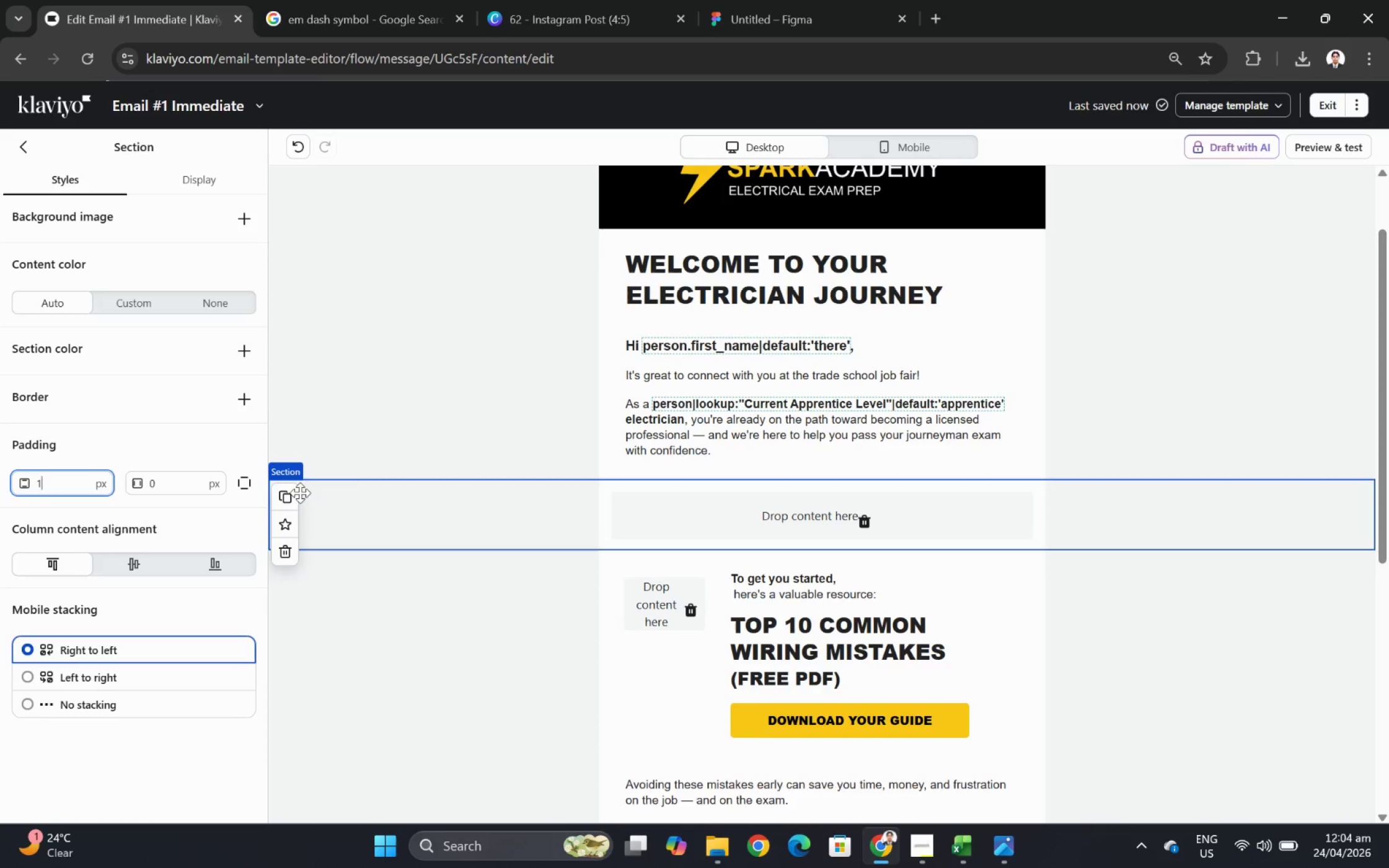 
key(Numpad8)
 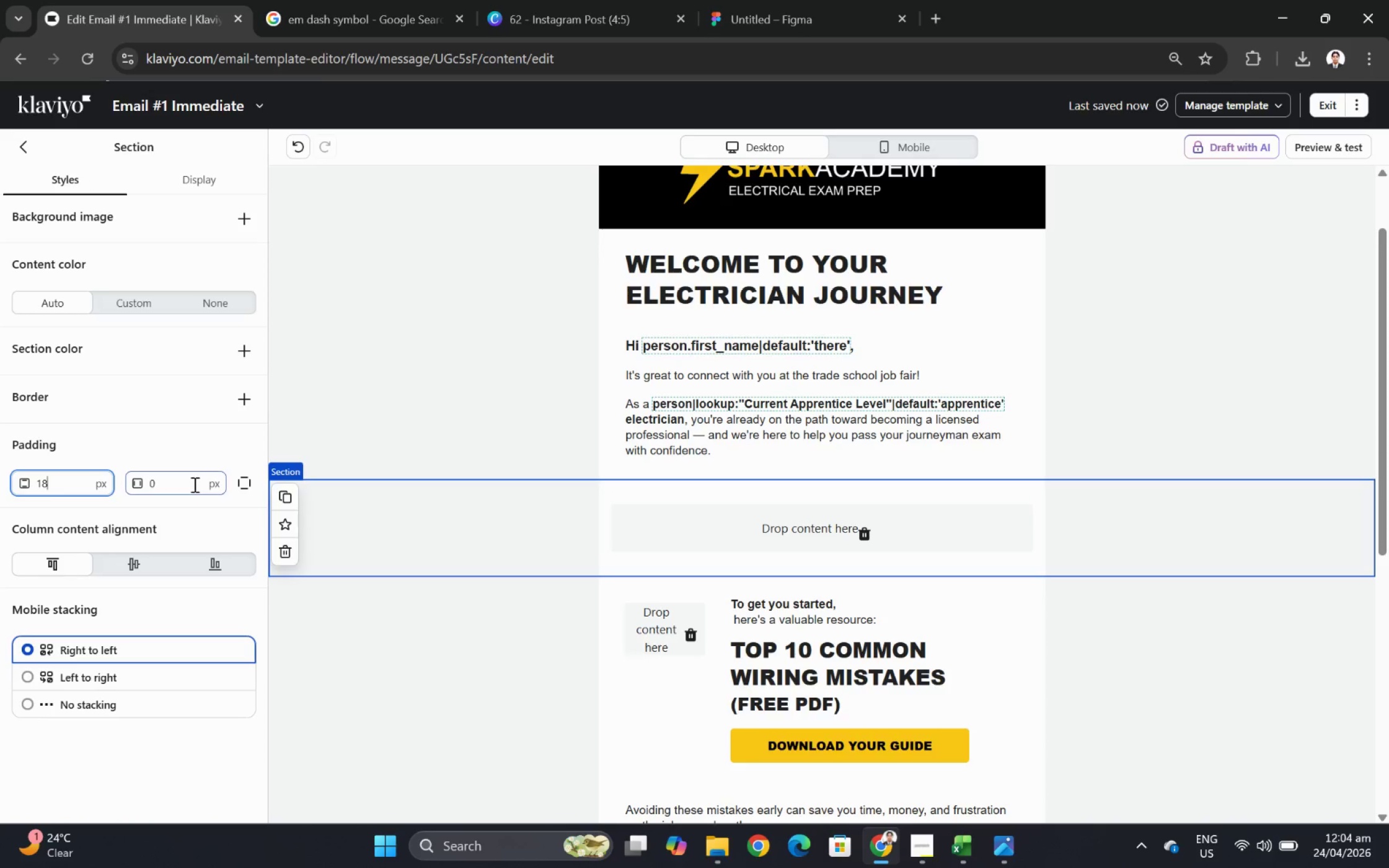 
double_click([193, 484])
 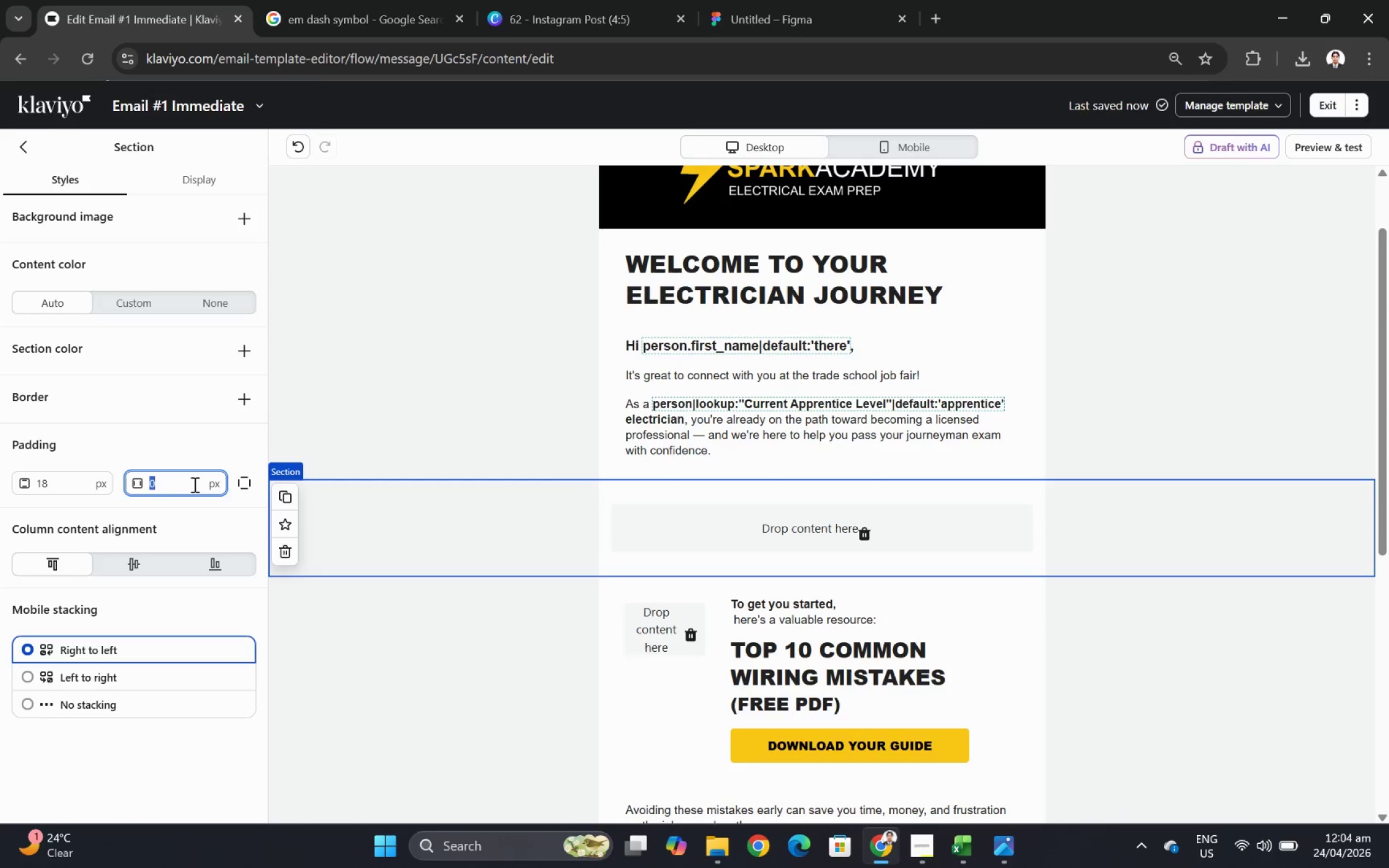 
key(Numpad1)
 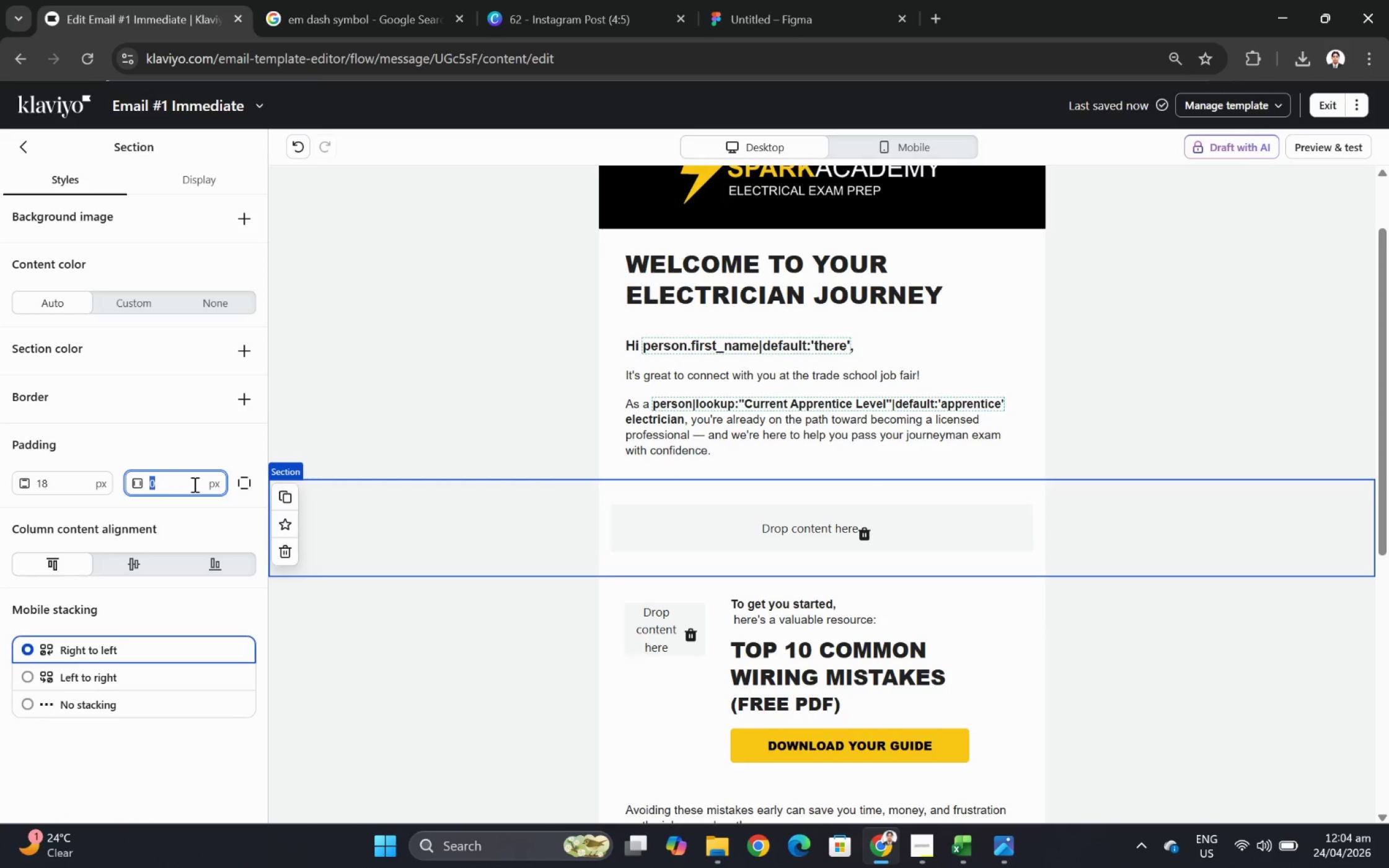 
key(Numpad8)
 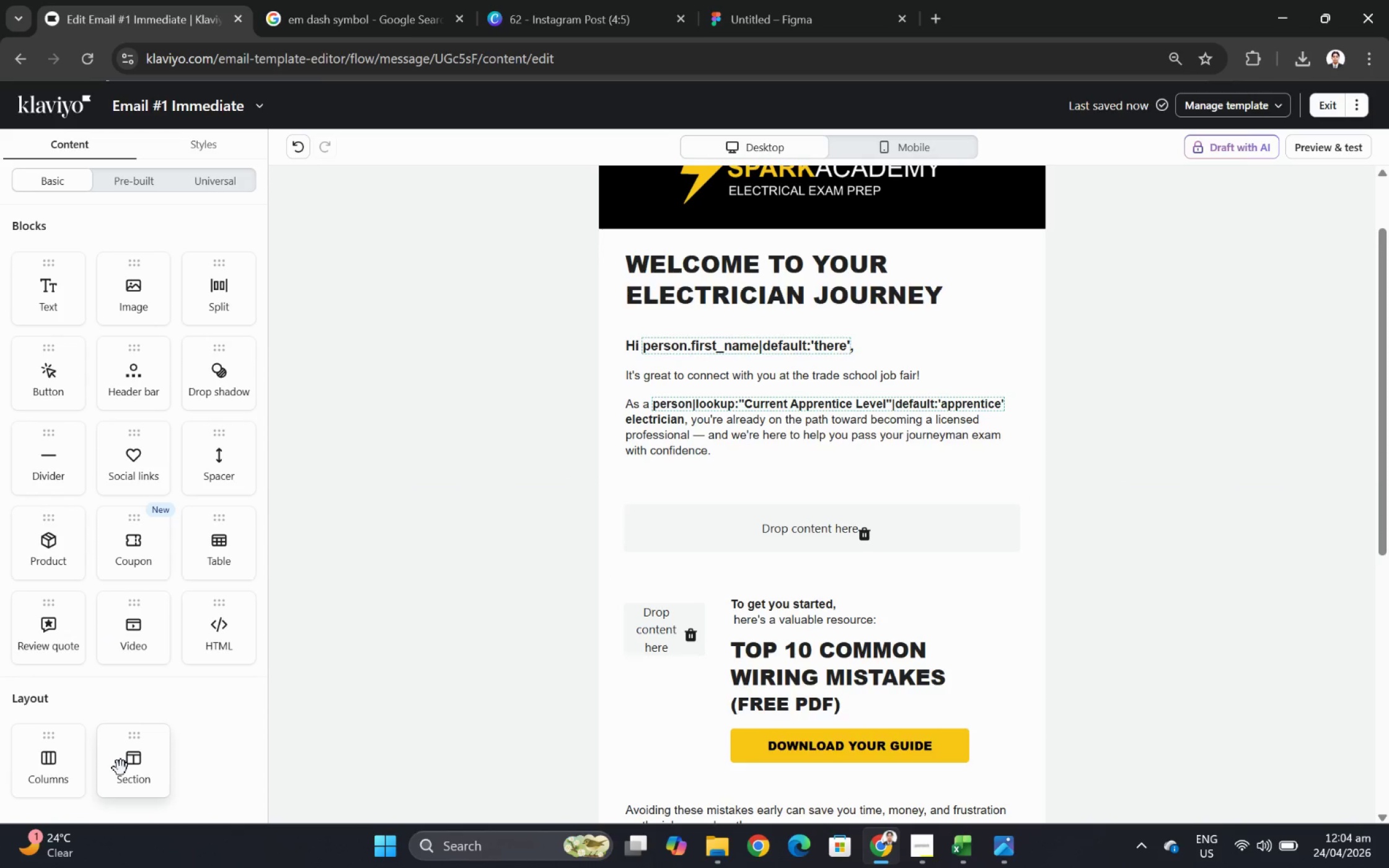 
left_click_drag(start_coordinate=[40, 768], to_coordinate=[711, 522])
 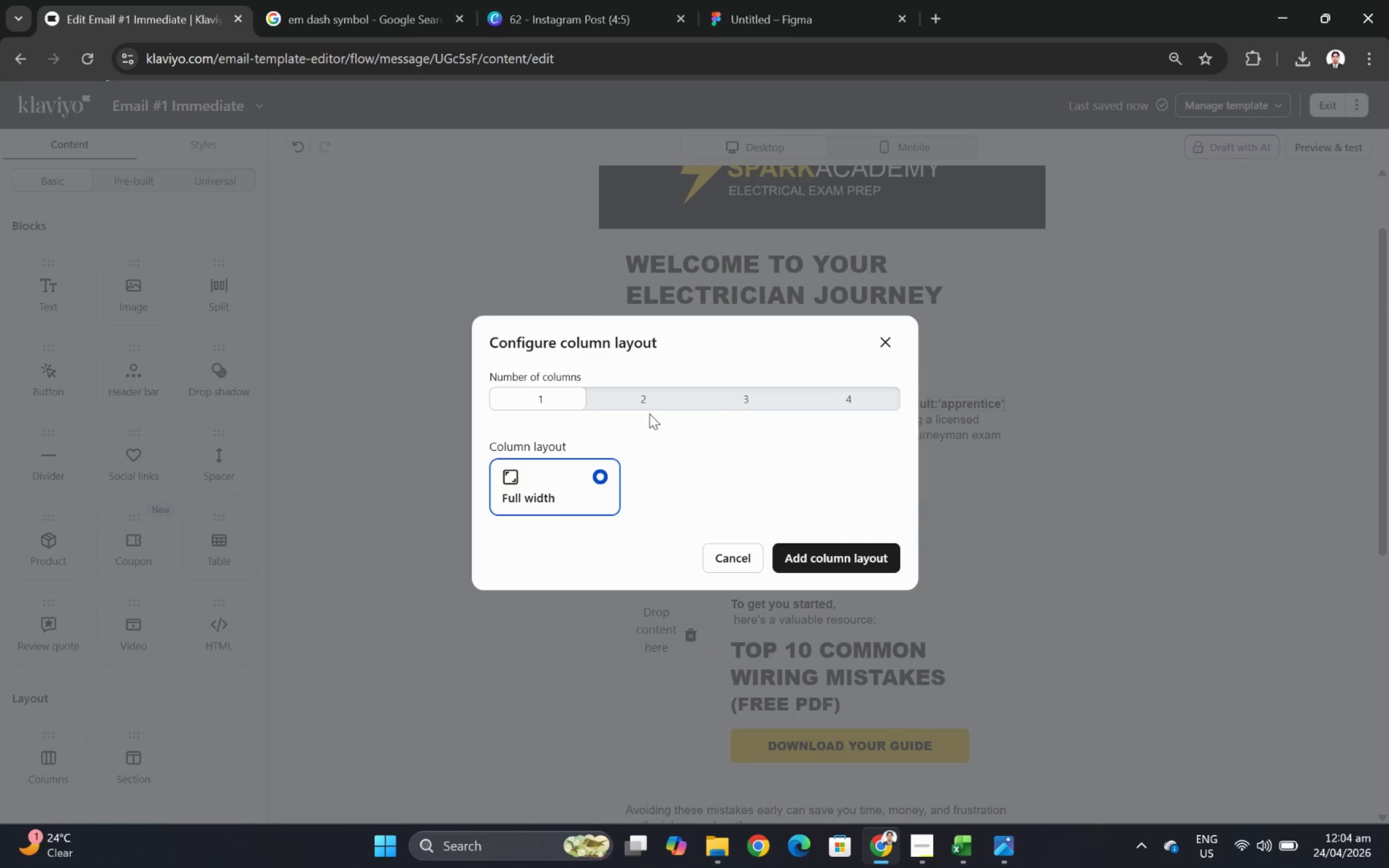 
double_click([649, 406])
 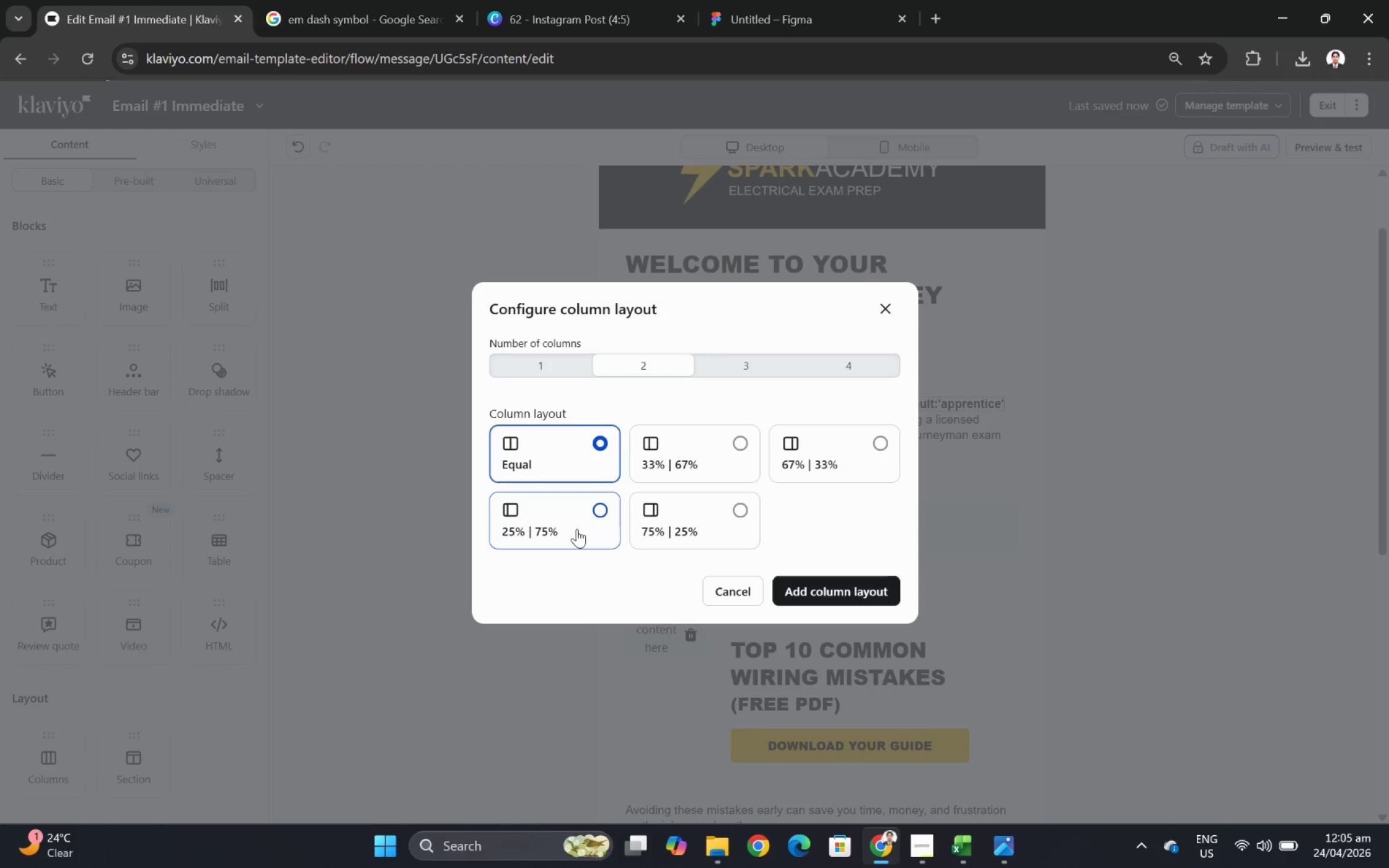 
wait(10.0)
 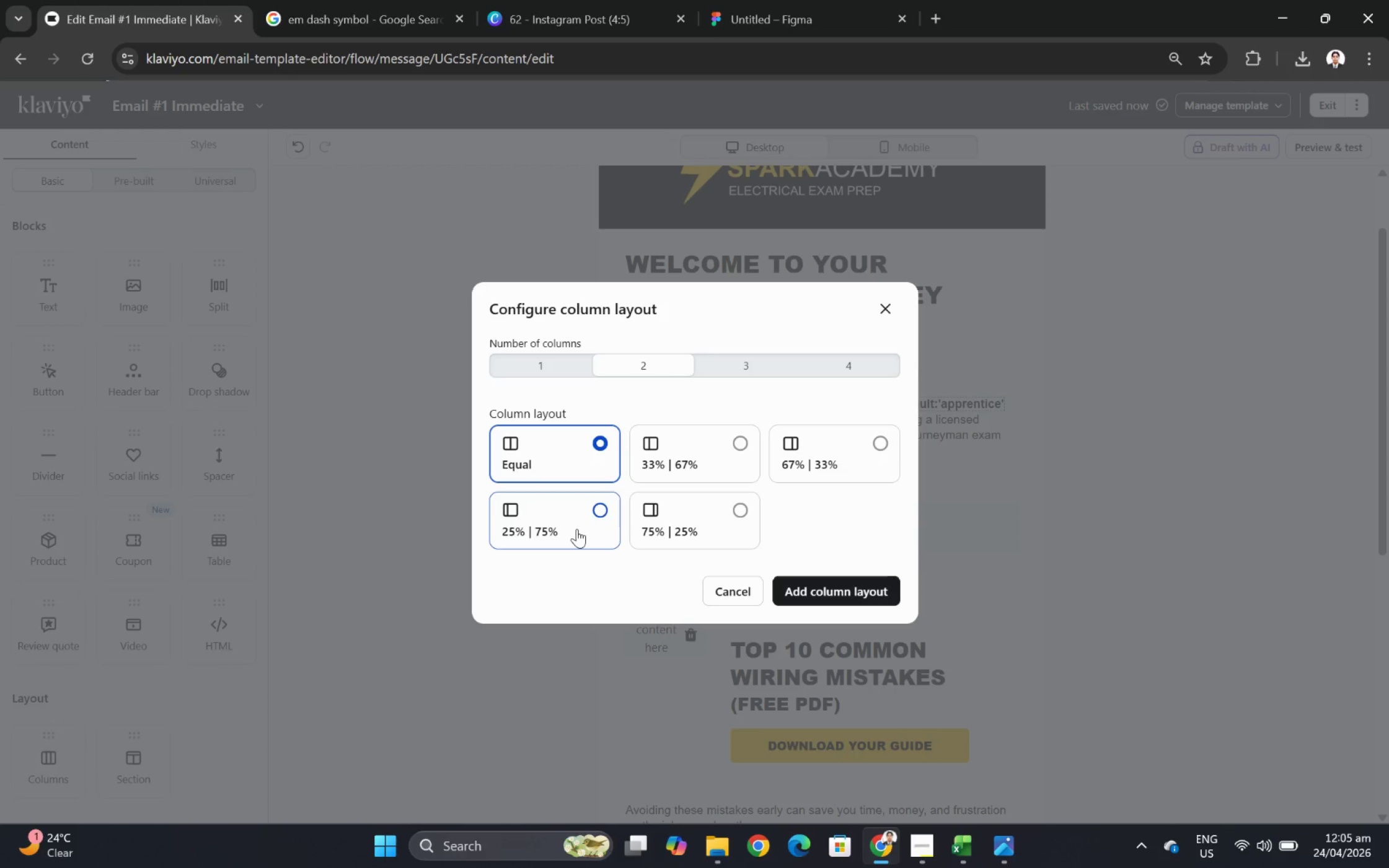 
left_click([828, 592])
 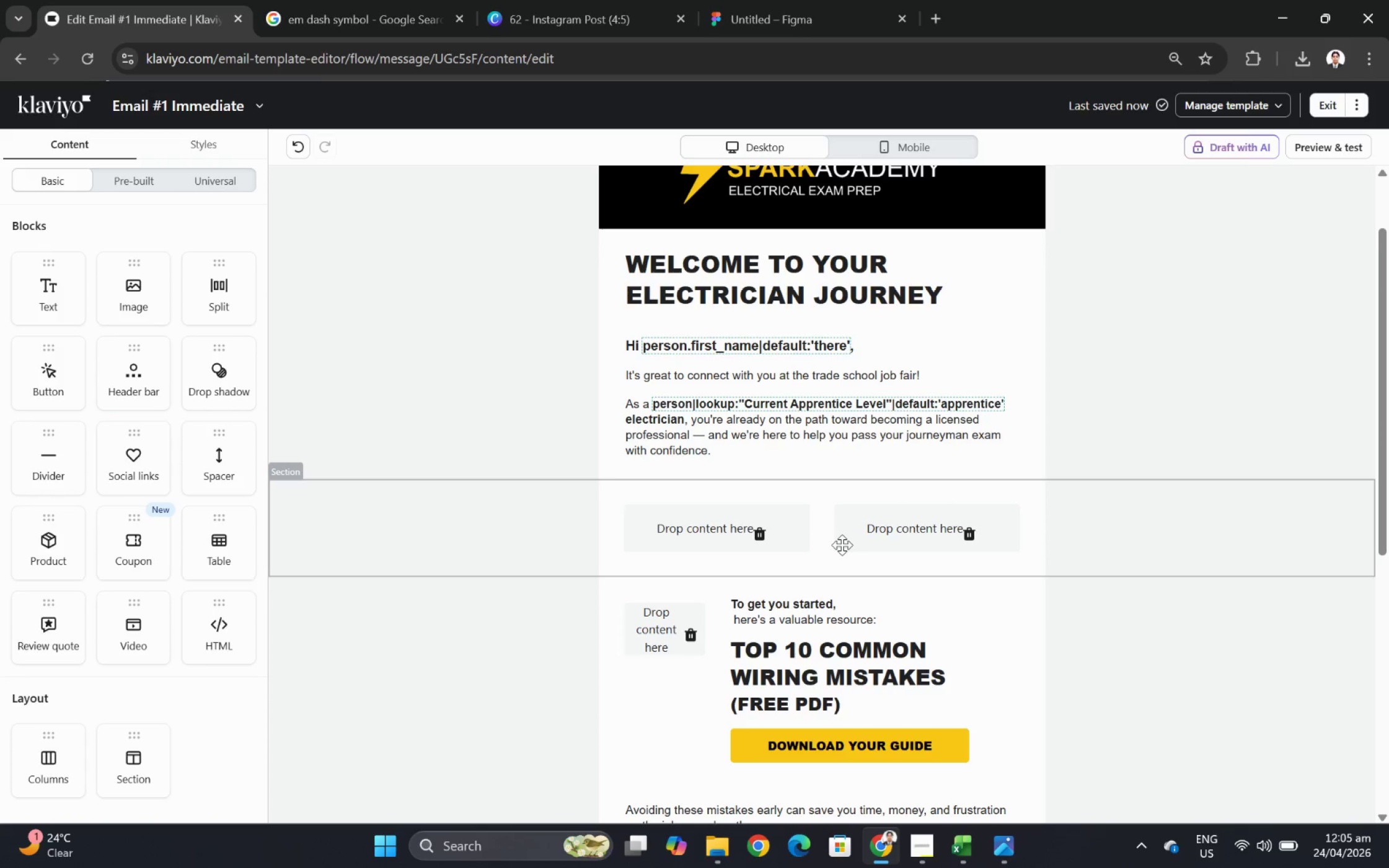 
wait(6.22)
 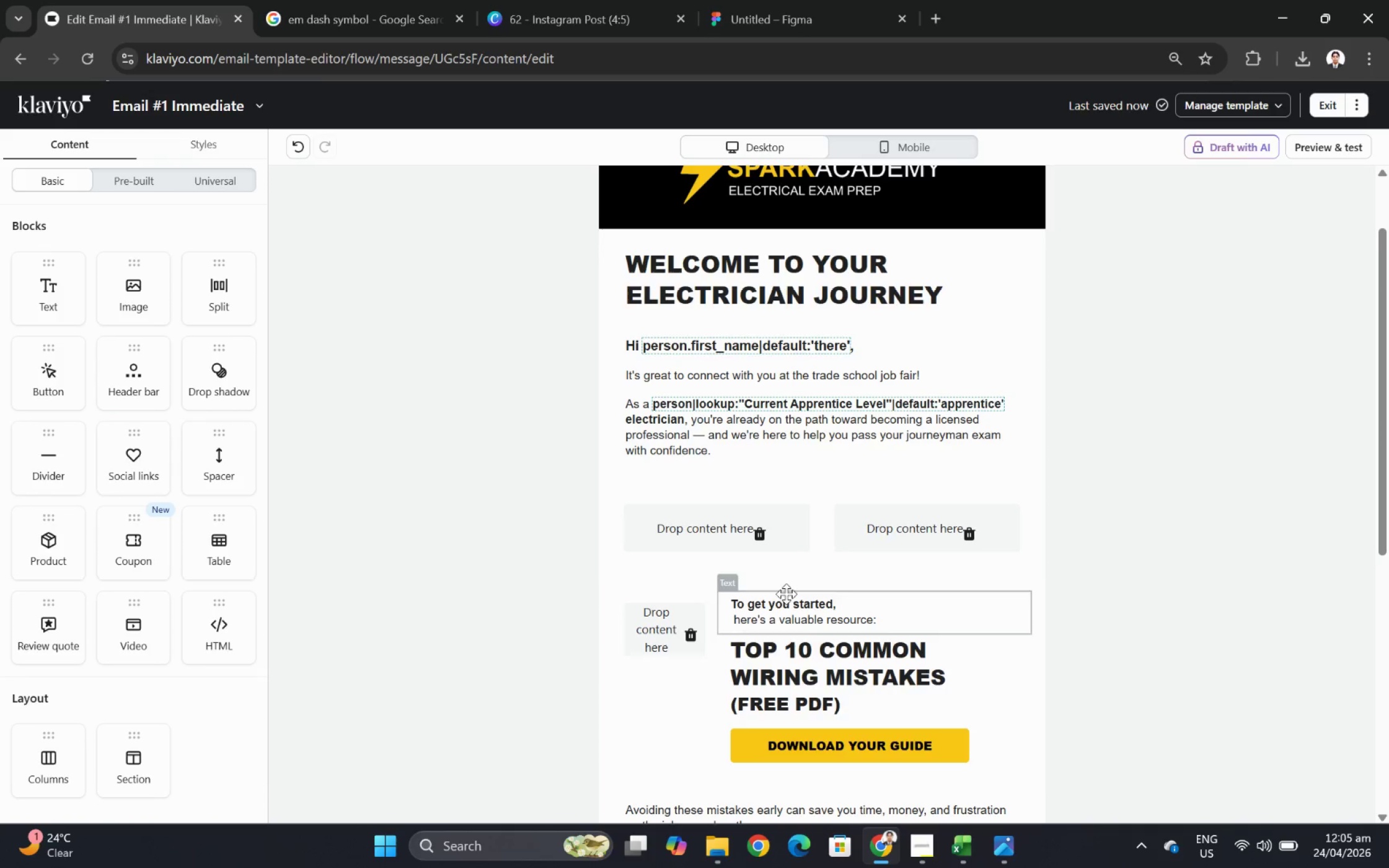 
left_click([757, 532])
 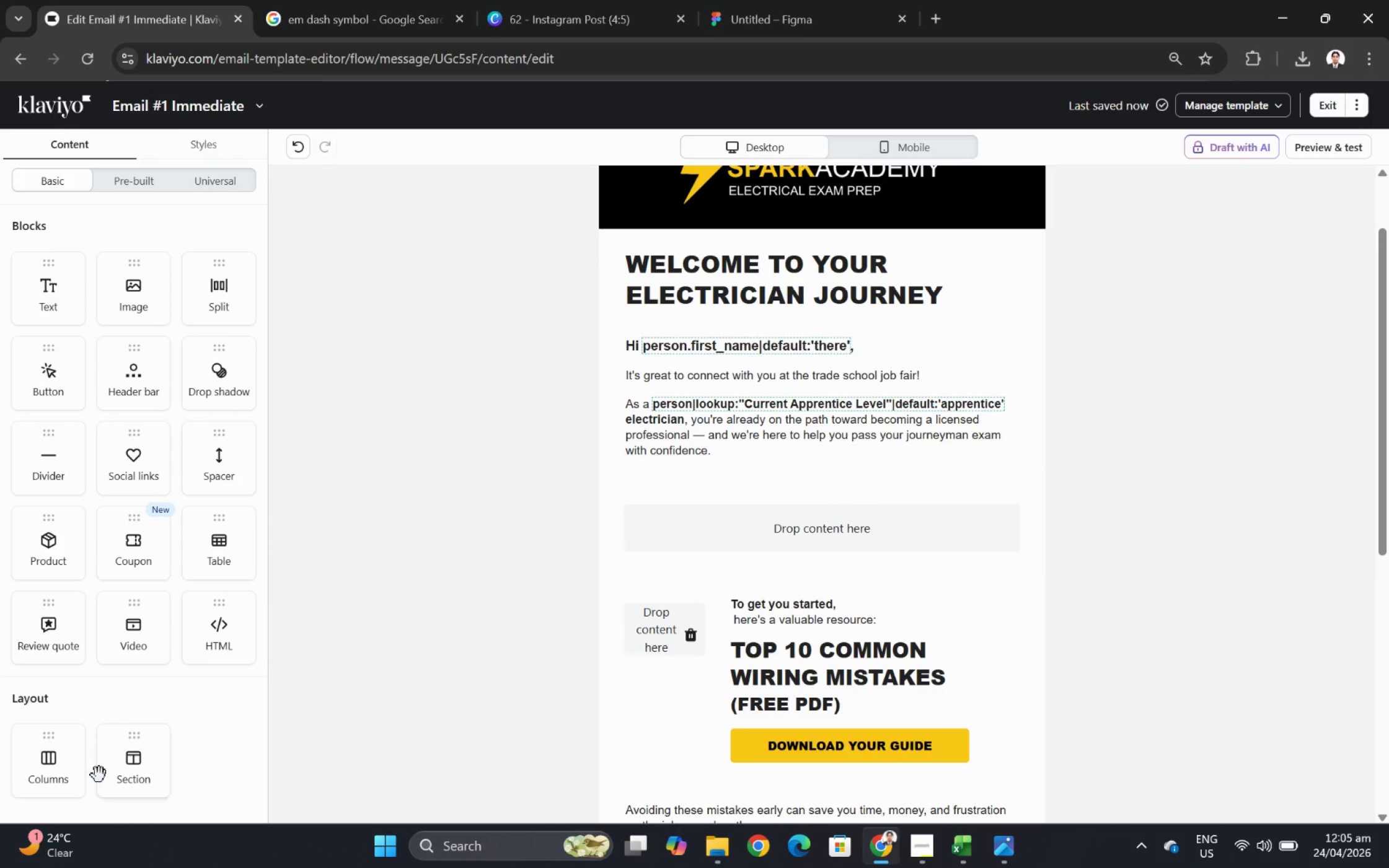 
left_click_drag(start_coordinate=[61, 762], to_coordinate=[812, 548])
 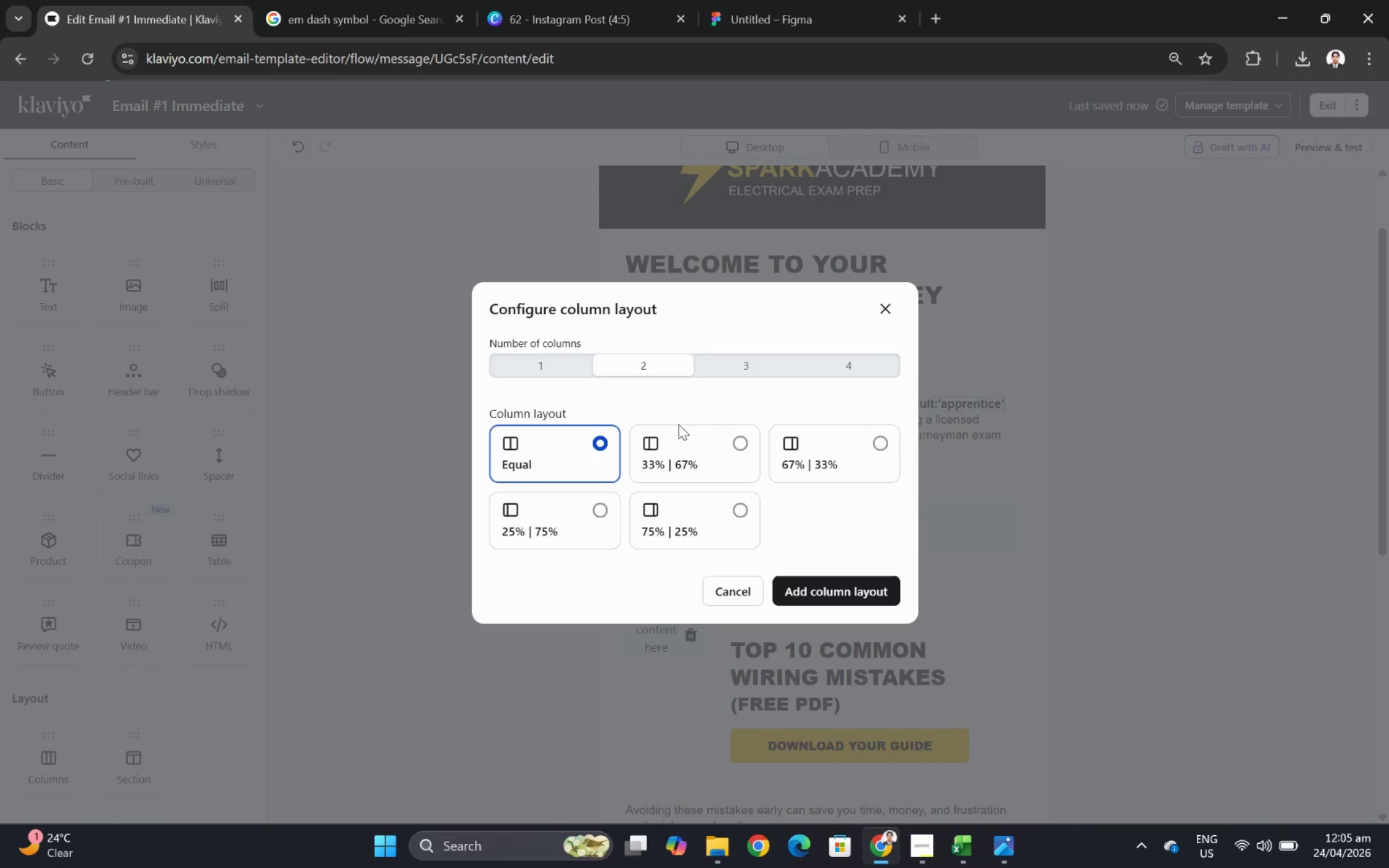 
left_click([753, 443])
 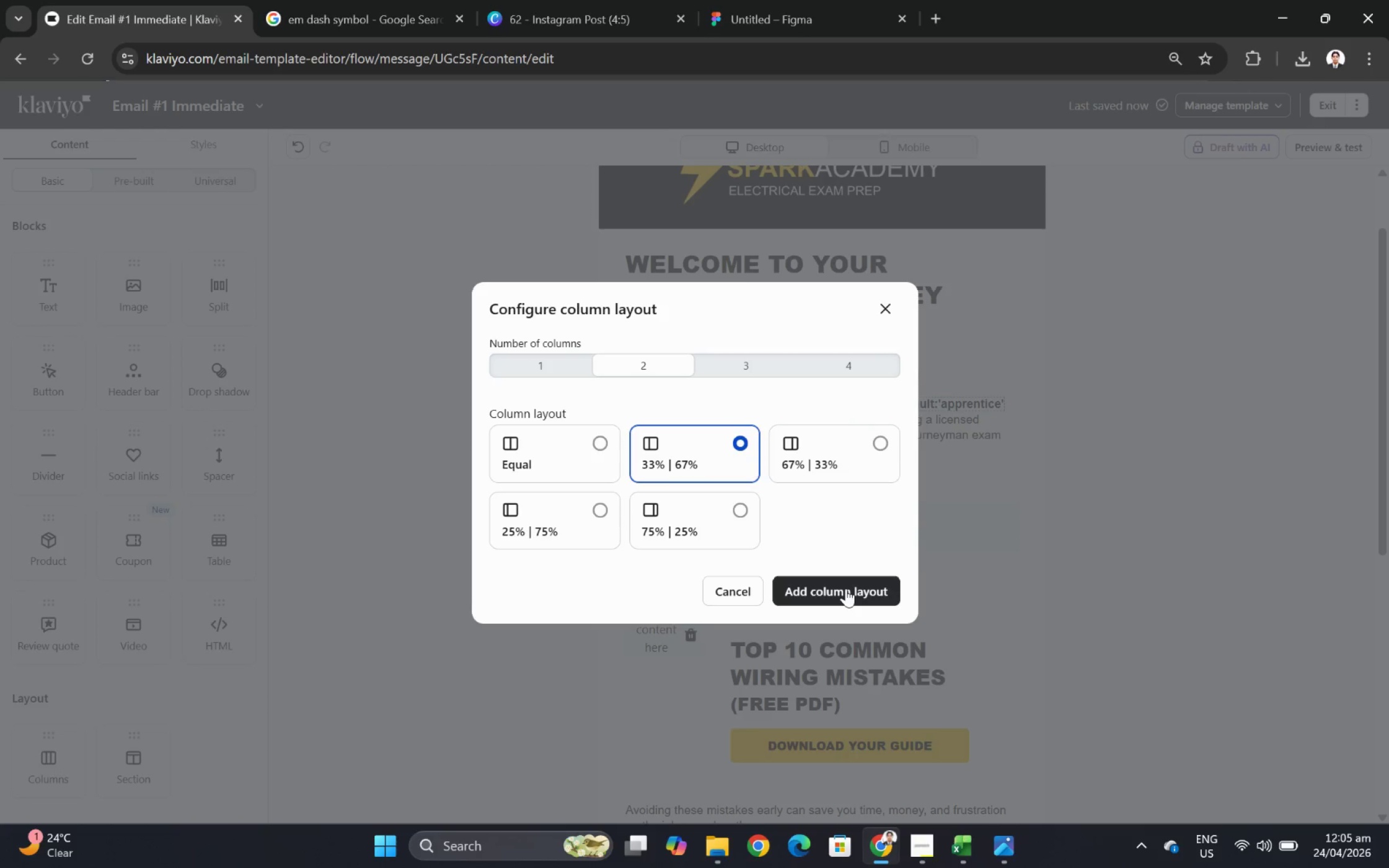 
left_click([845, 590])
 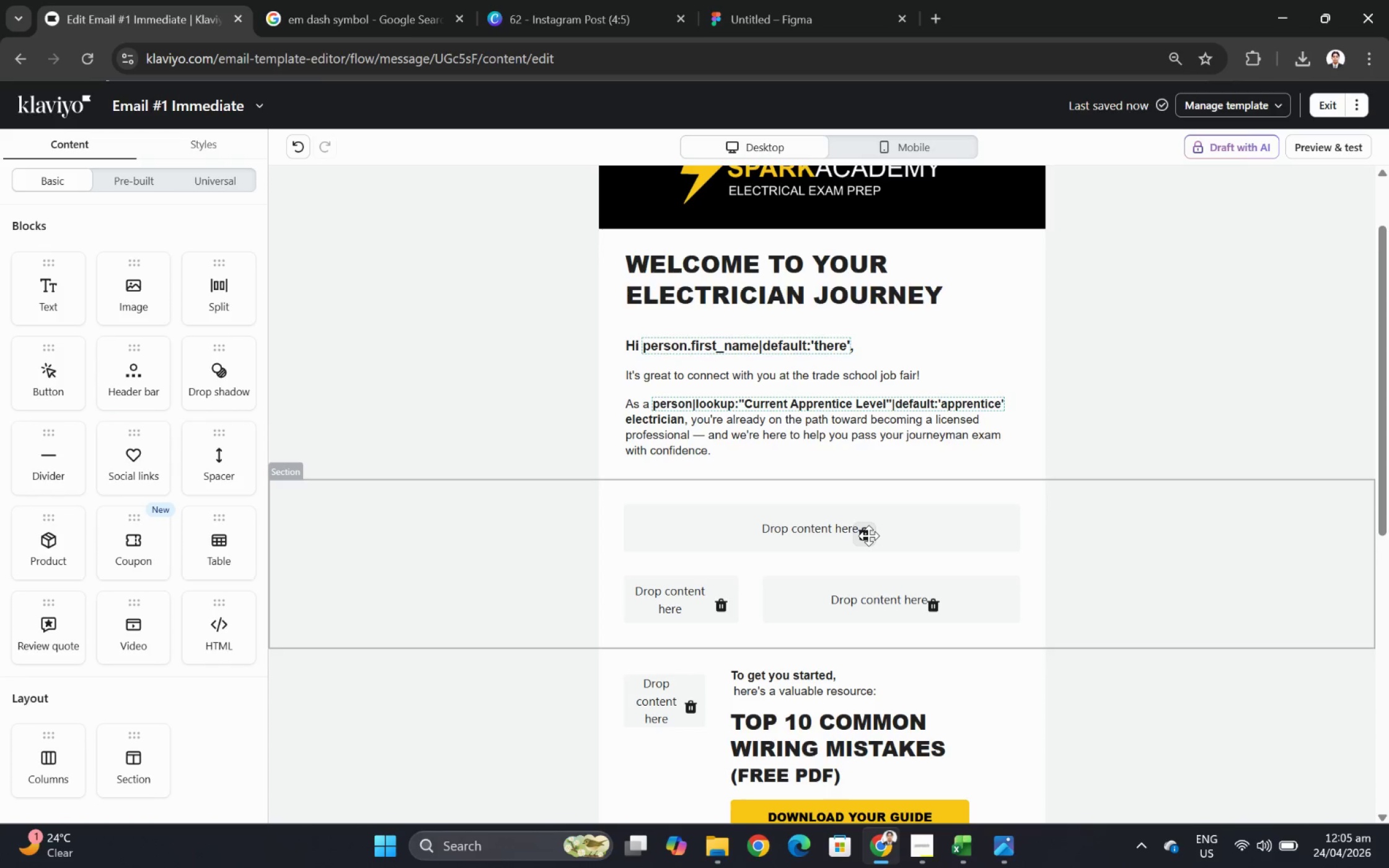 
left_click([868, 535])
 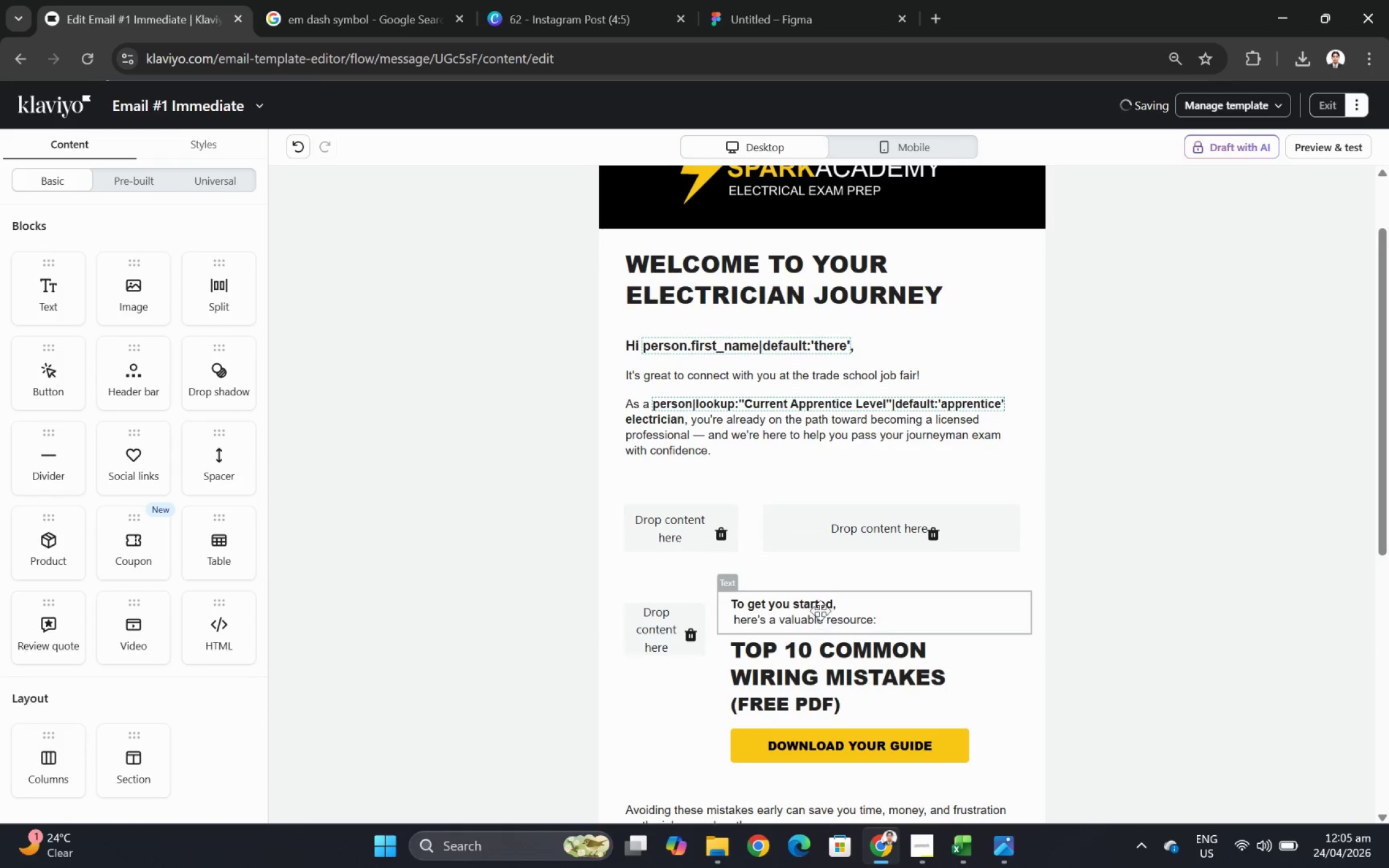 
left_click_drag(start_coordinate=[820, 601], to_coordinate=[853, 535])
 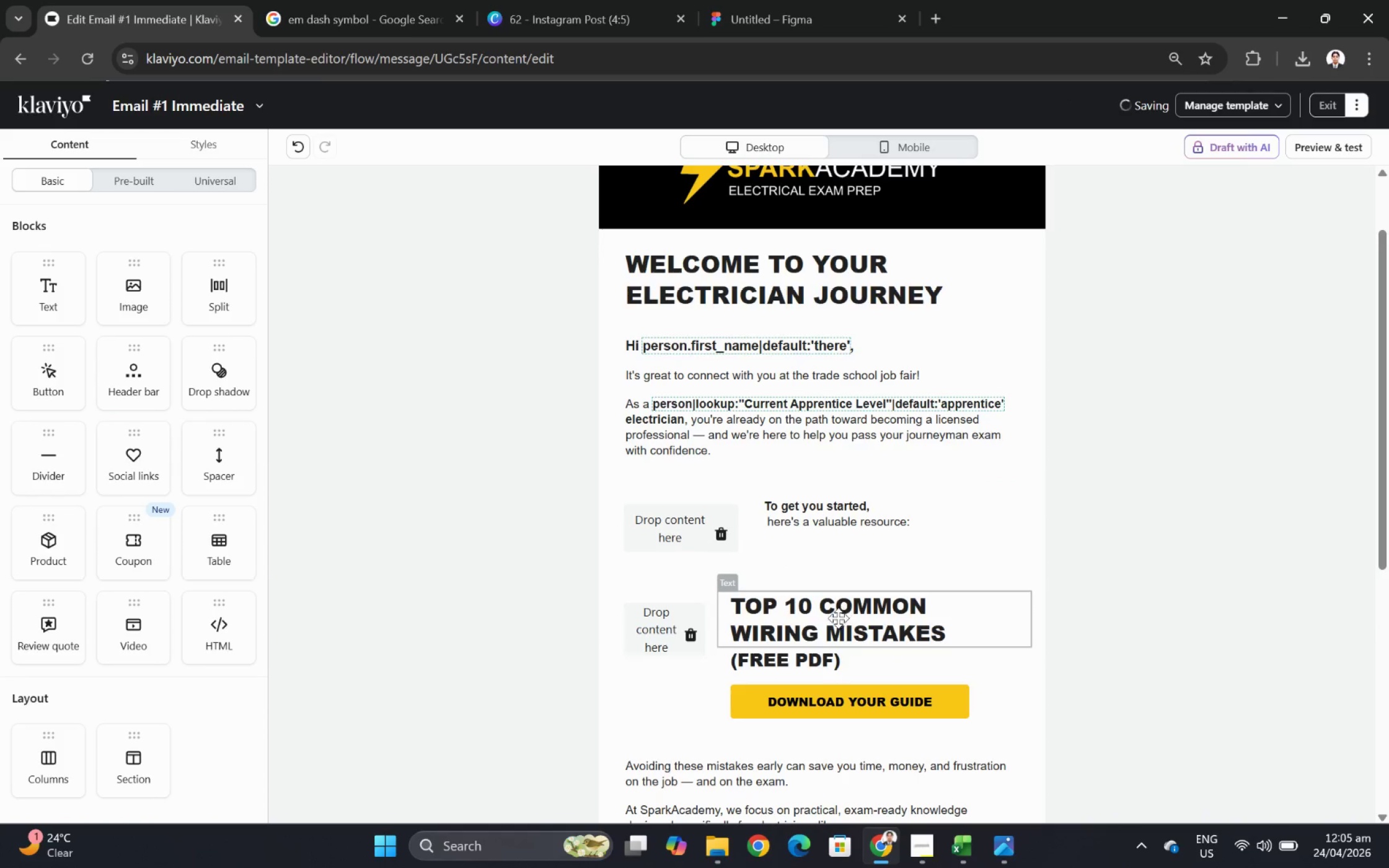 
left_click_drag(start_coordinate=[814, 620], to_coordinate=[846, 553])
 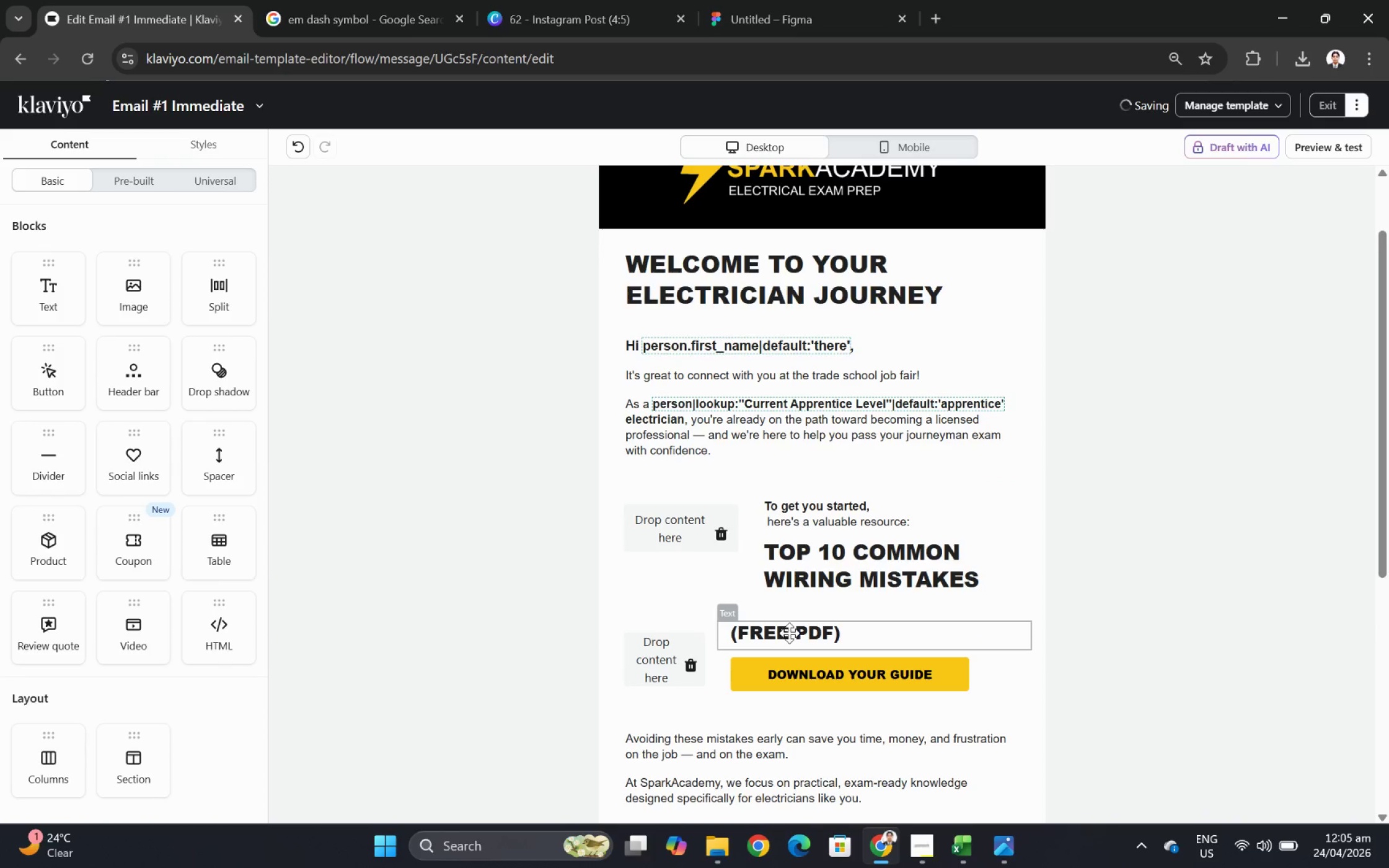 
left_click_drag(start_coordinate=[791, 637], to_coordinate=[829, 606])
 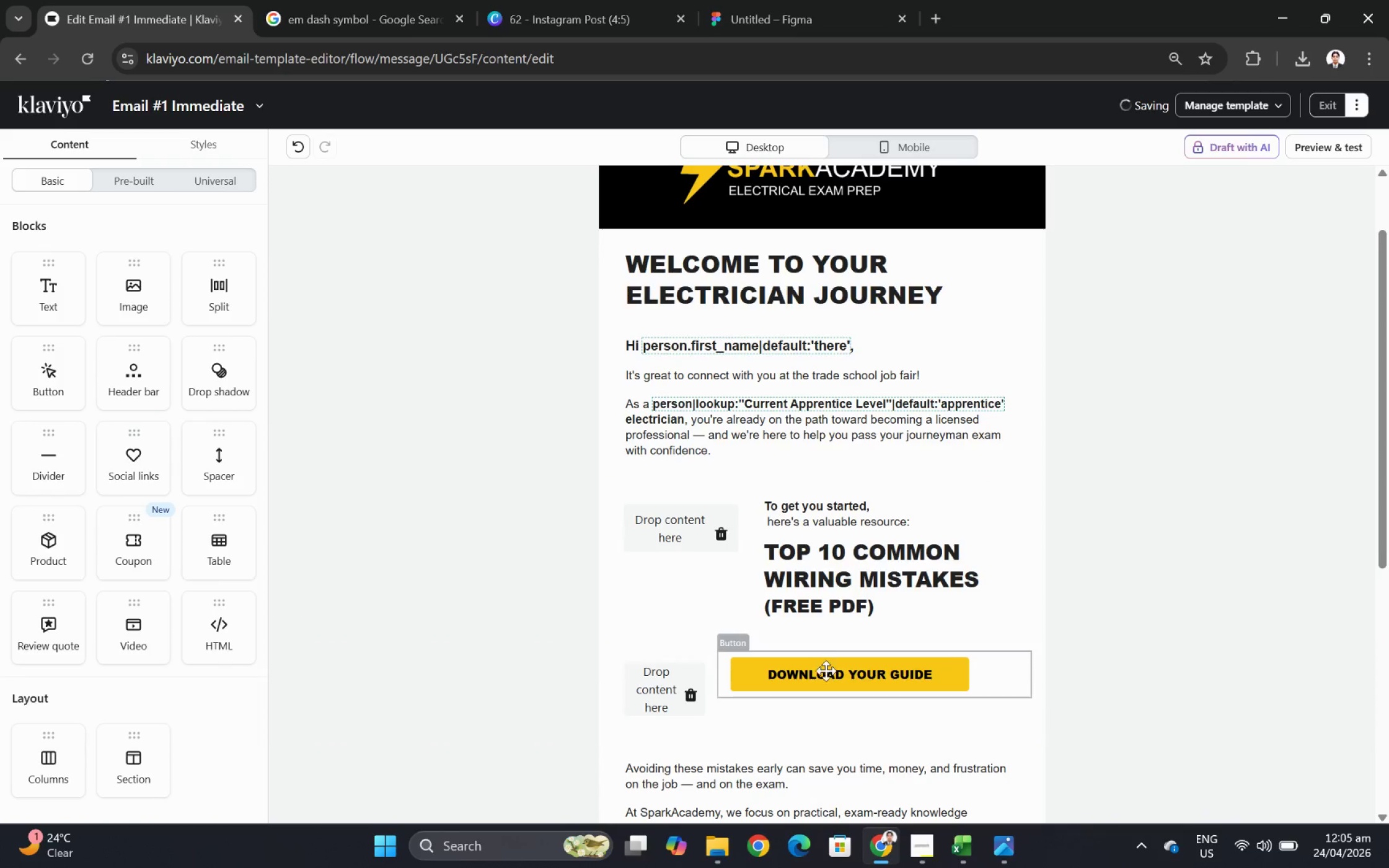 
left_click_drag(start_coordinate=[826, 675], to_coordinate=[837, 642])
 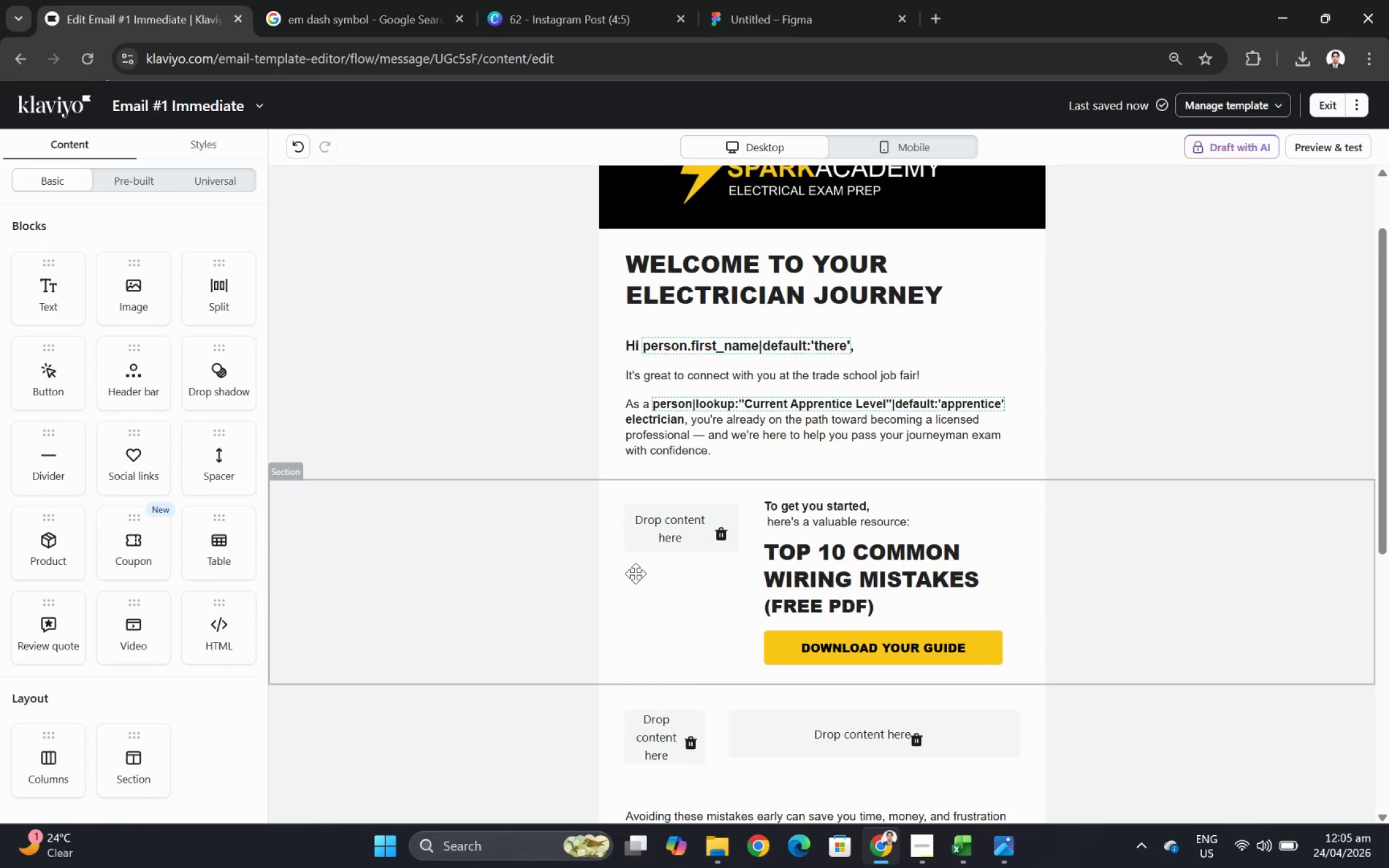 
scroll: coordinate [728, 693], scroll_direction: down, amount: 2.0
 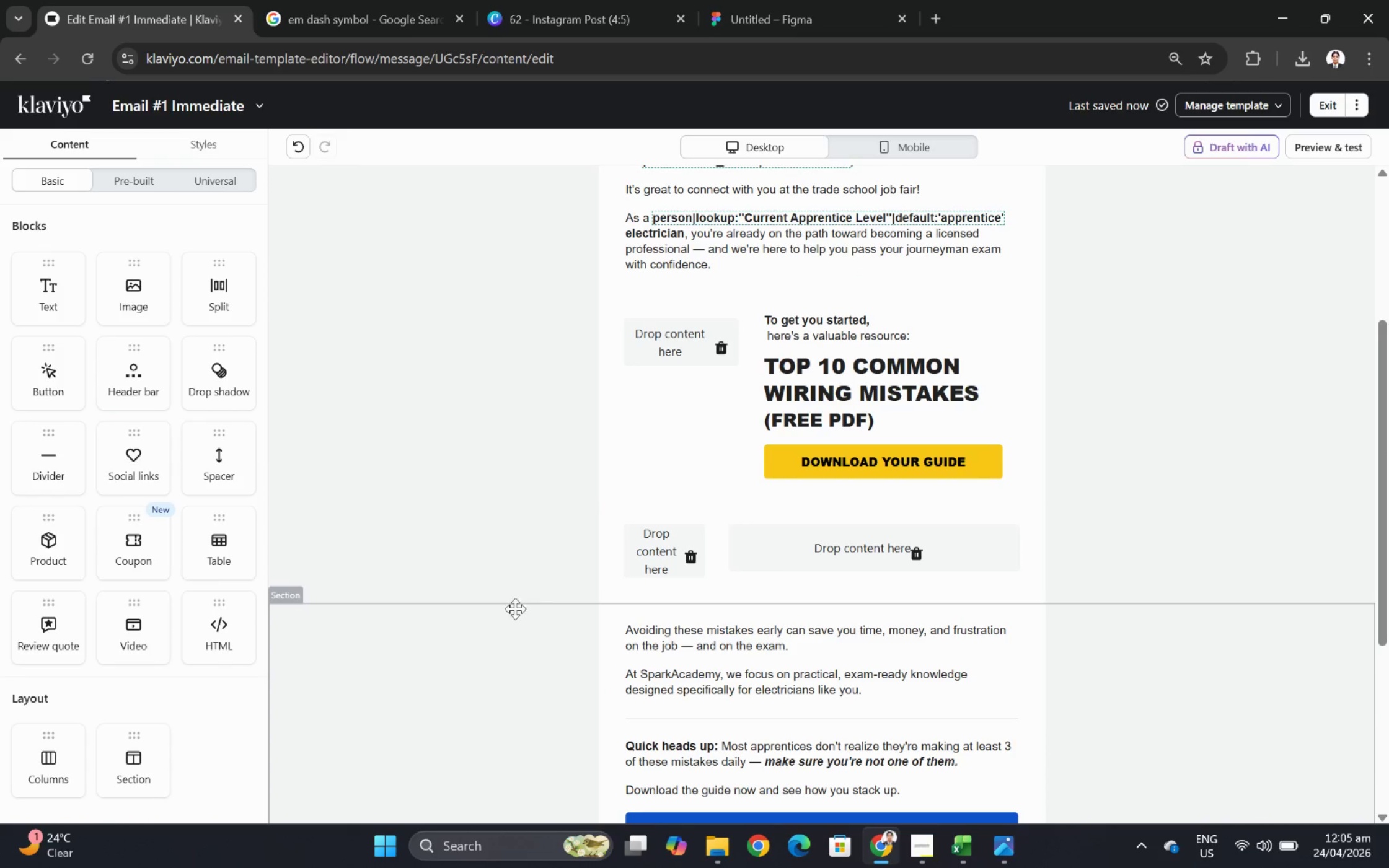 
left_click([452, 558])
 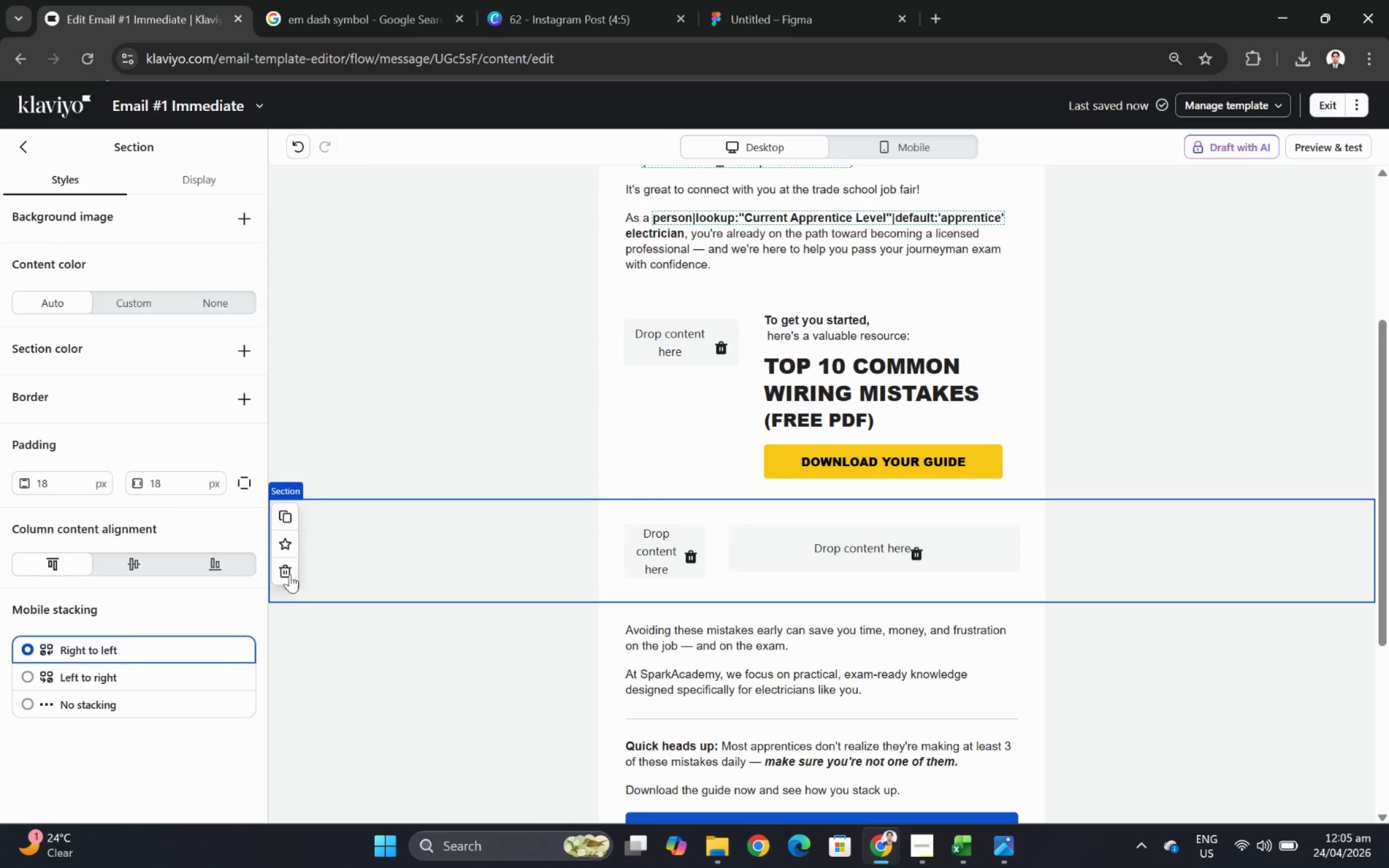 
left_click([283, 571])
 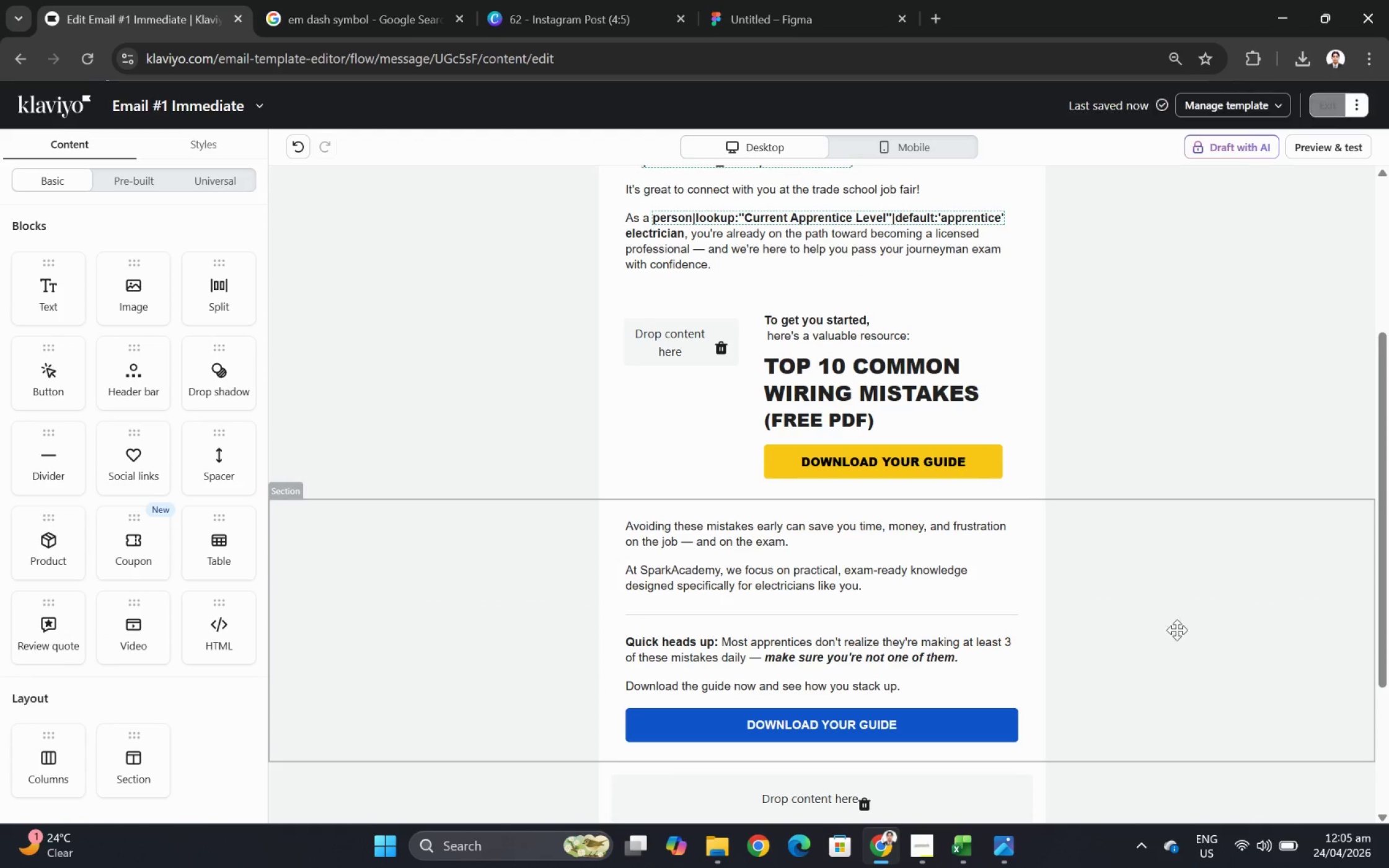 
scroll: coordinate [1238, 687], scroll_direction: up, amount: 3.0
 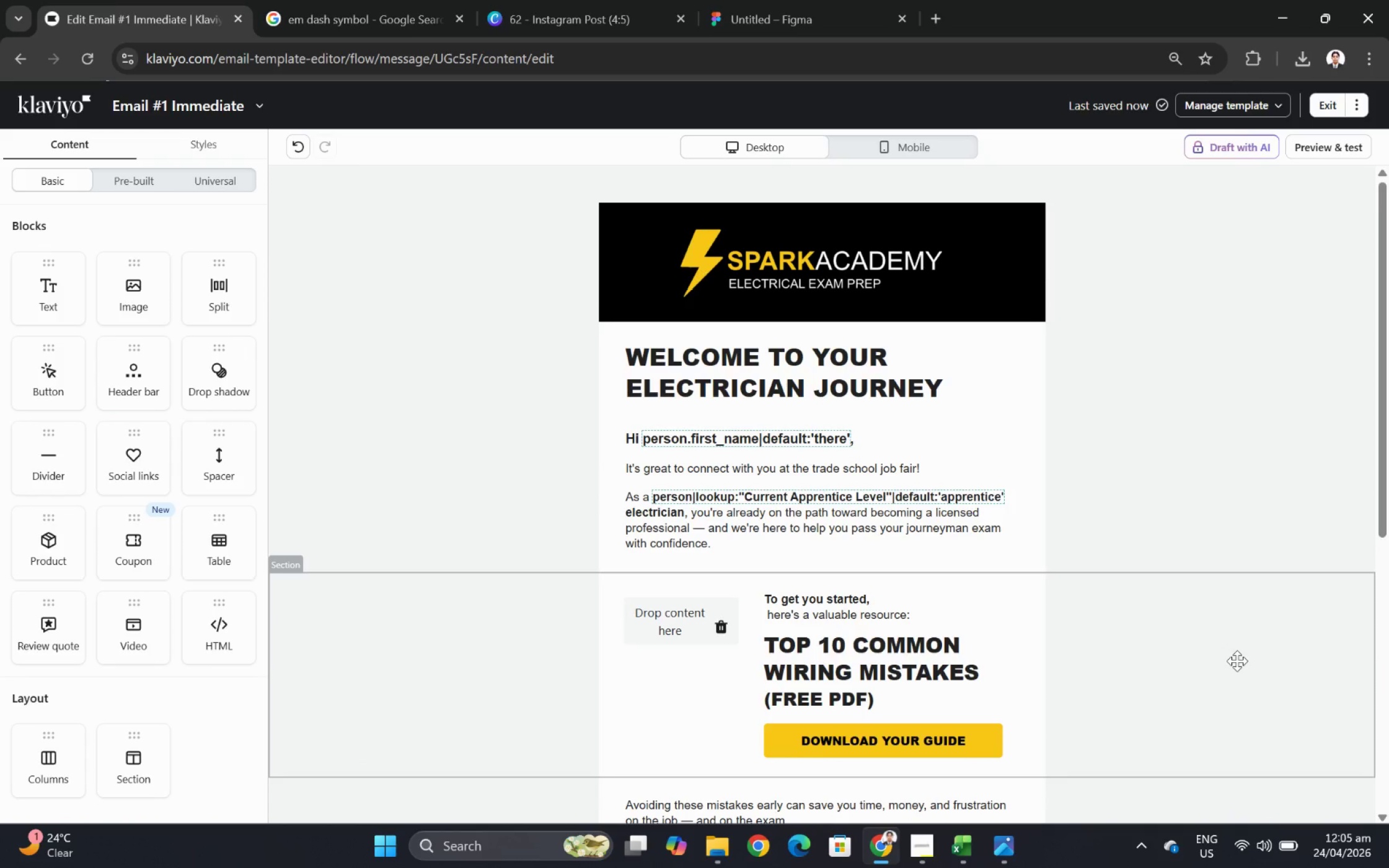 
scroll: coordinate [1237, 660], scroll_direction: down, amount: 2.0
 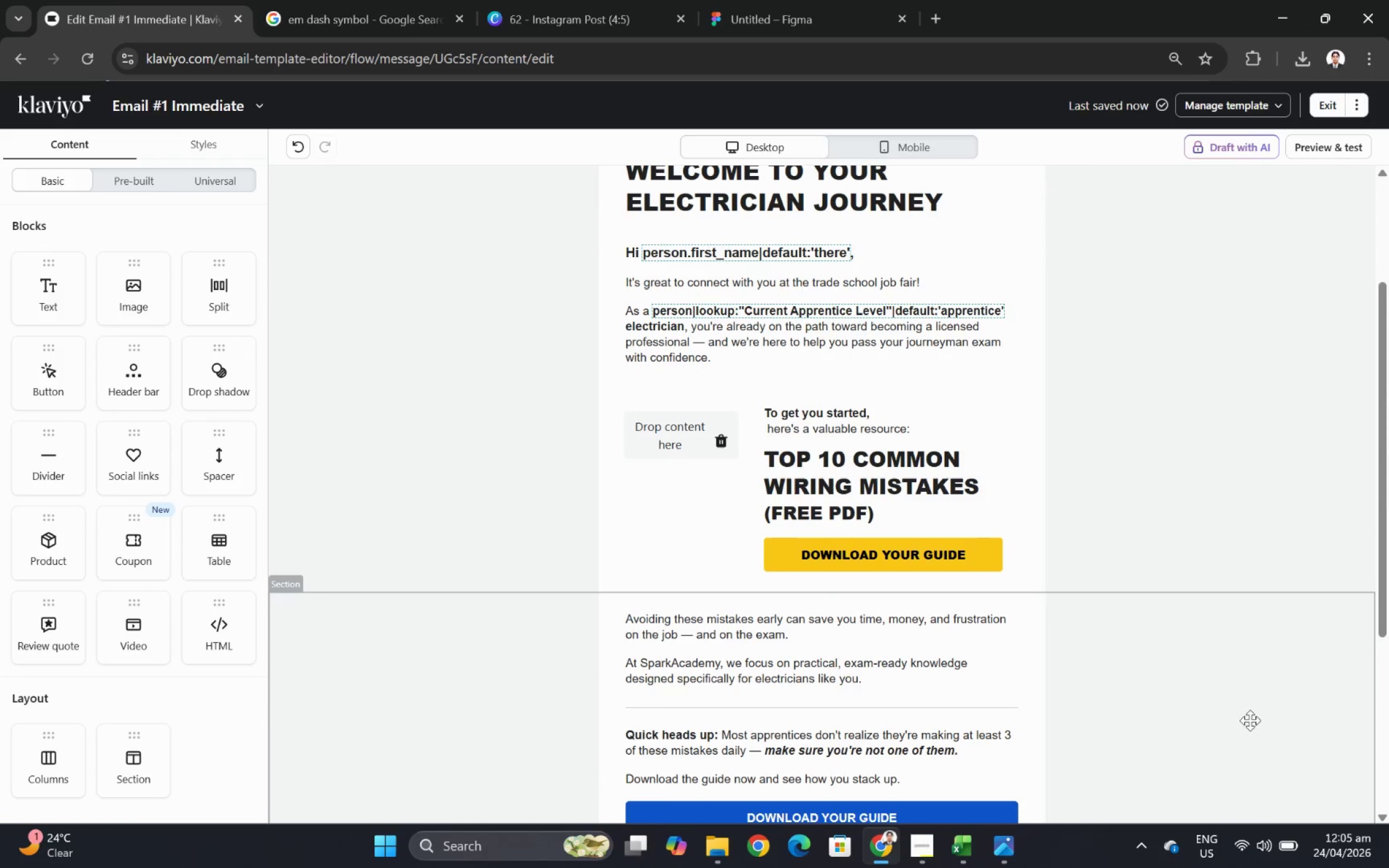 
scroll: coordinate [1220, 708], scroll_direction: up, amount: 2.0
 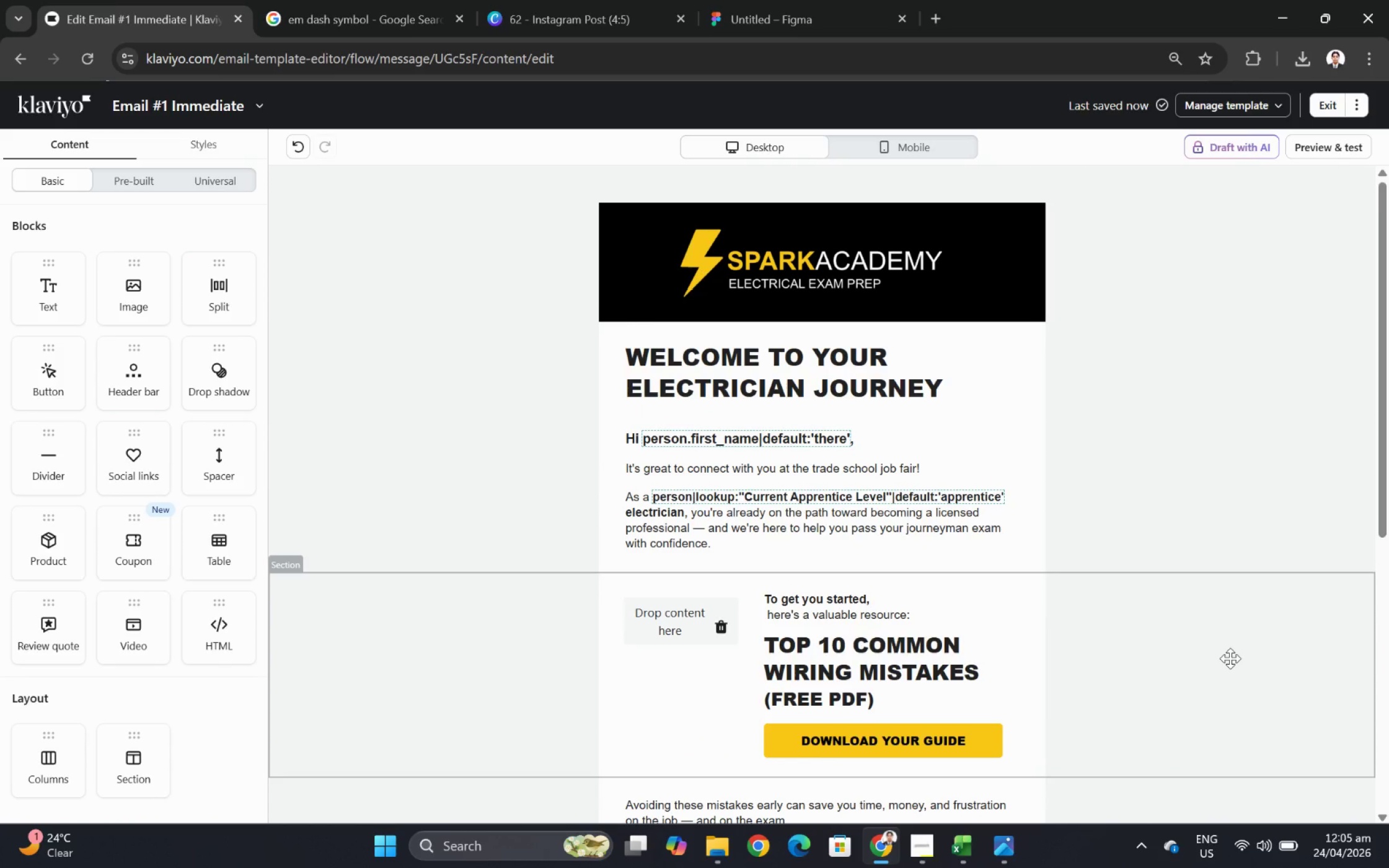 
scroll: coordinate [1230, 658], scroll_direction: down, amount: 2.0
 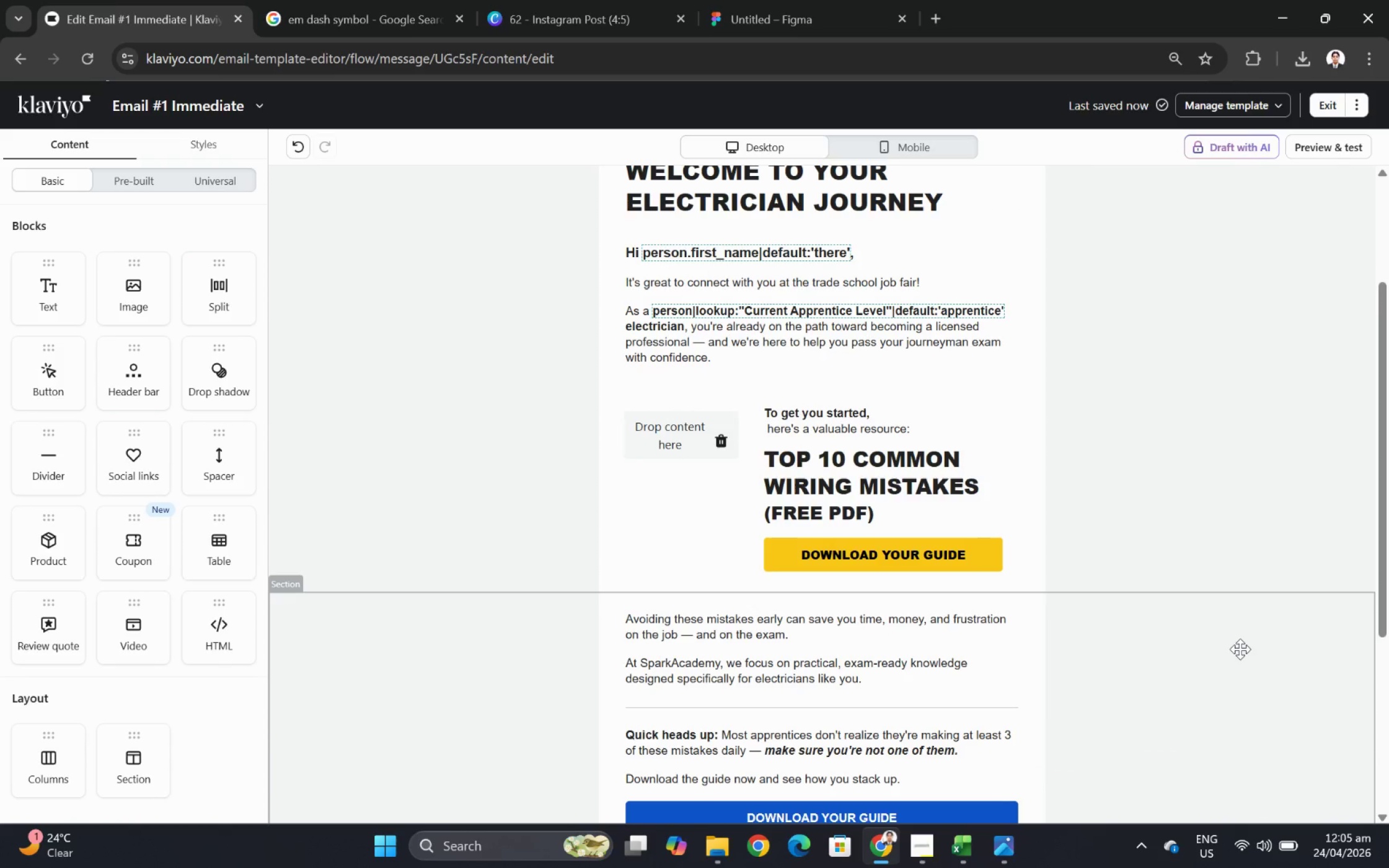 
wait(6.43)
 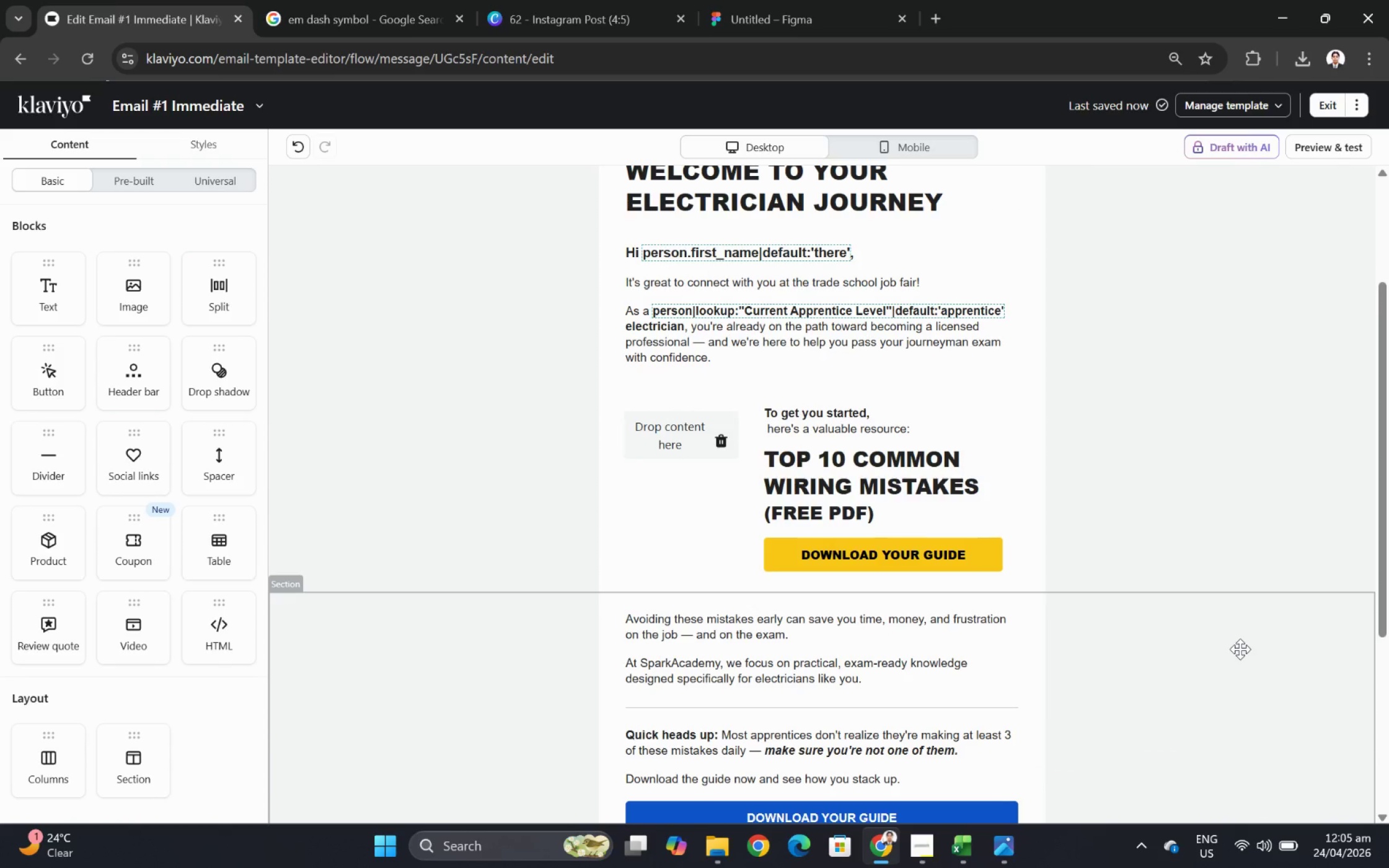 
scroll: coordinate [1201, 522], scroll_direction: down, amount: 2.0
 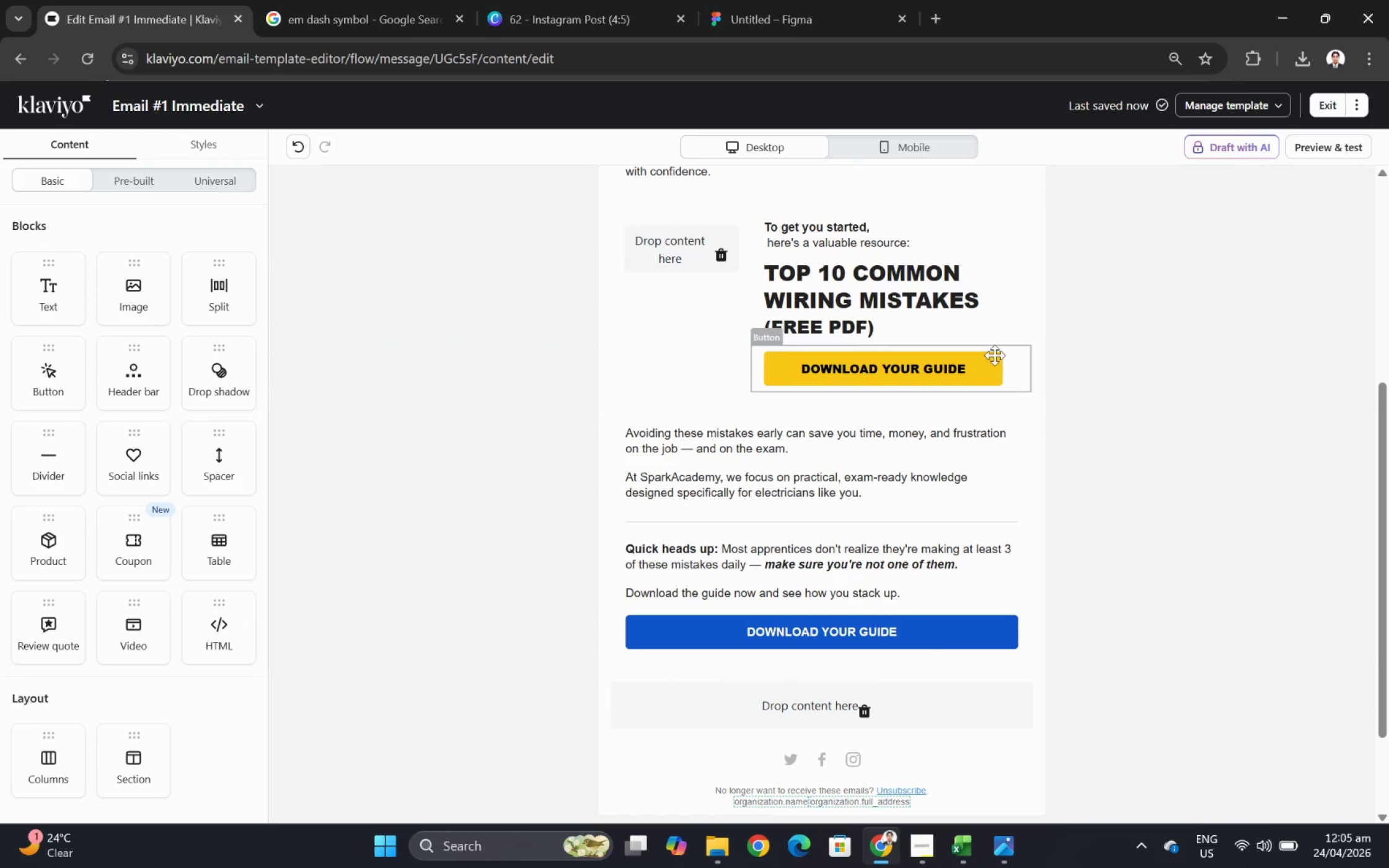 
left_click([1004, 355])
 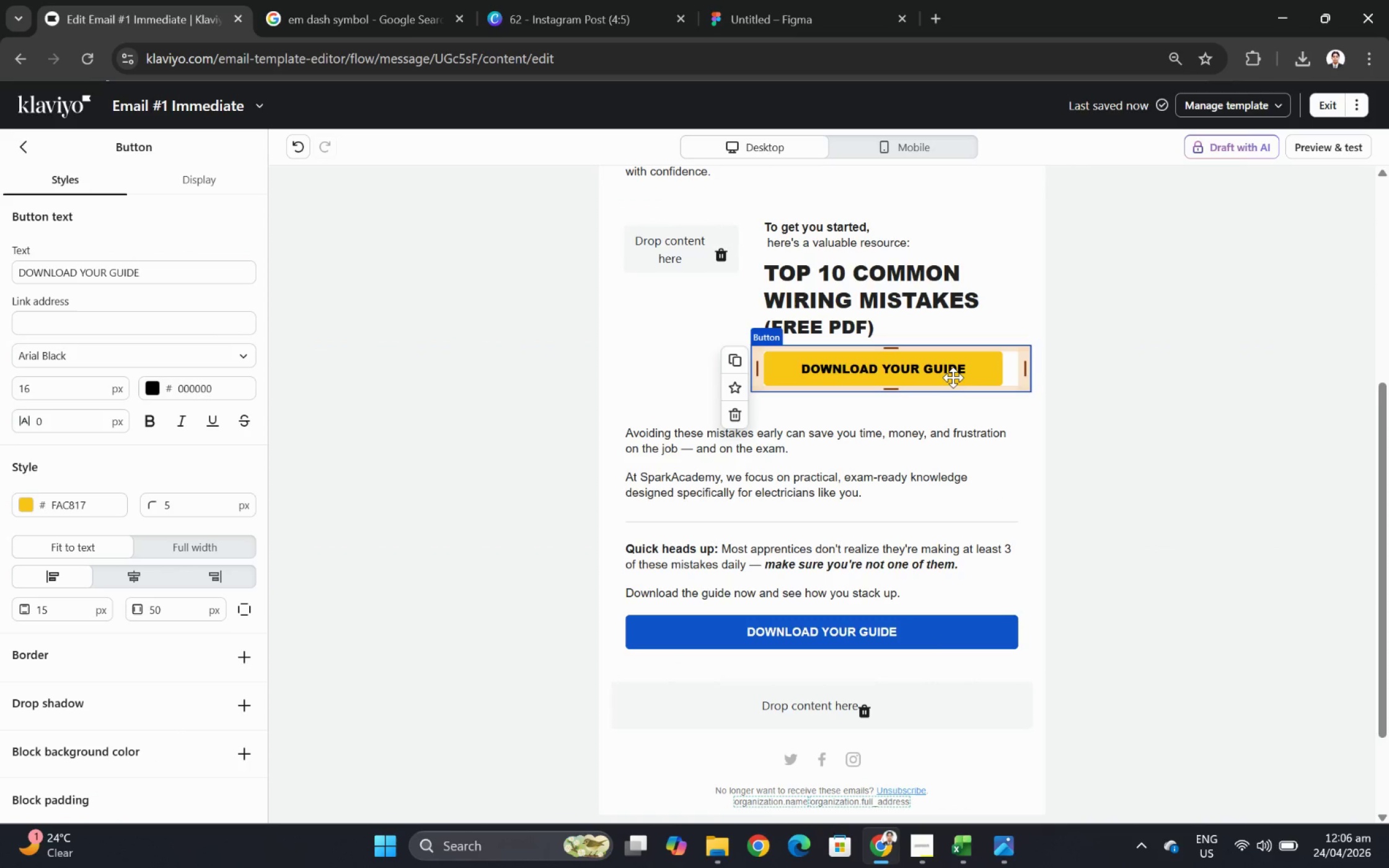 
wait(6.16)
 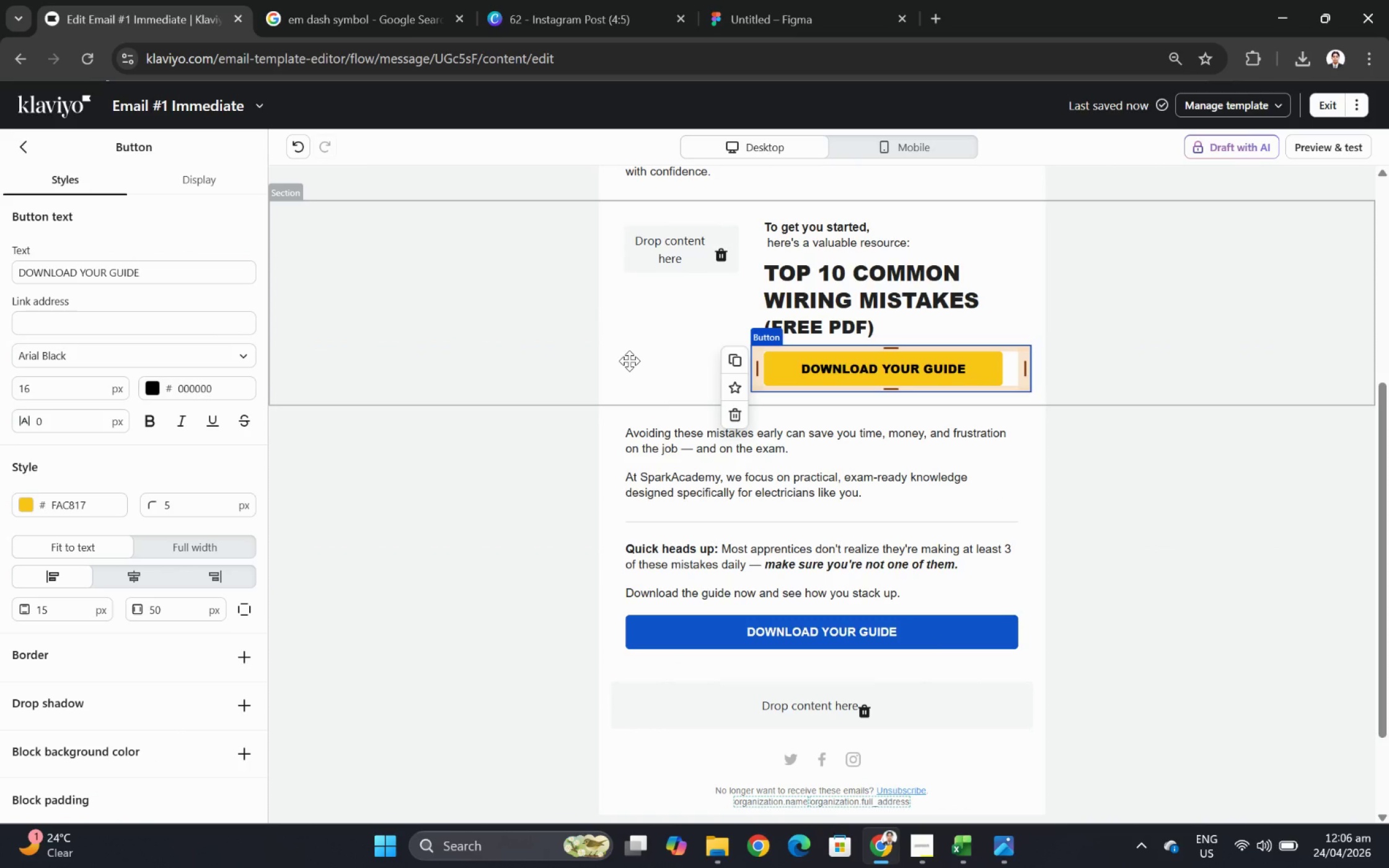 
left_click([736, 360])
 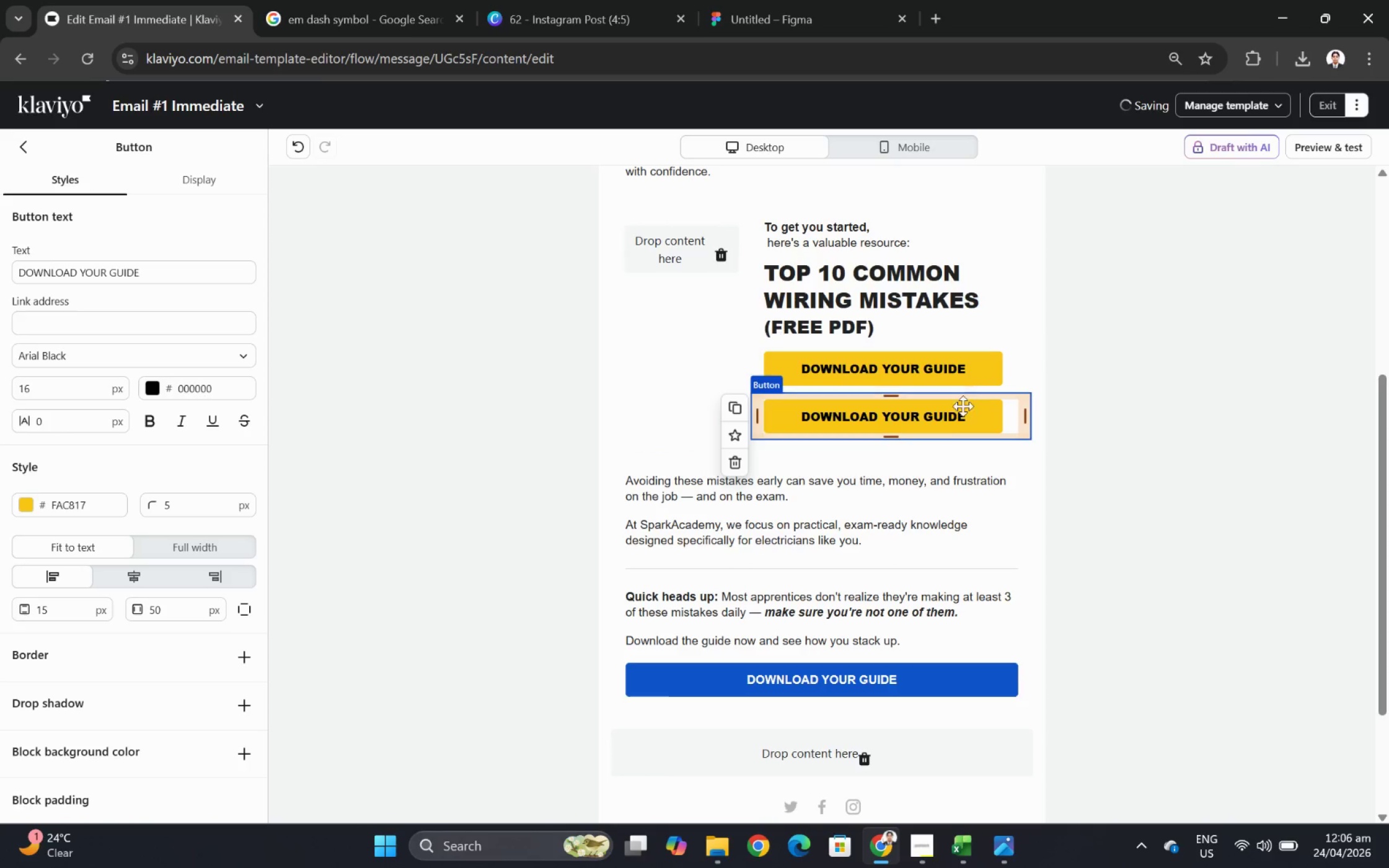 
left_click_drag(start_coordinate=[948, 419], to_coordinate=[924, 684])
 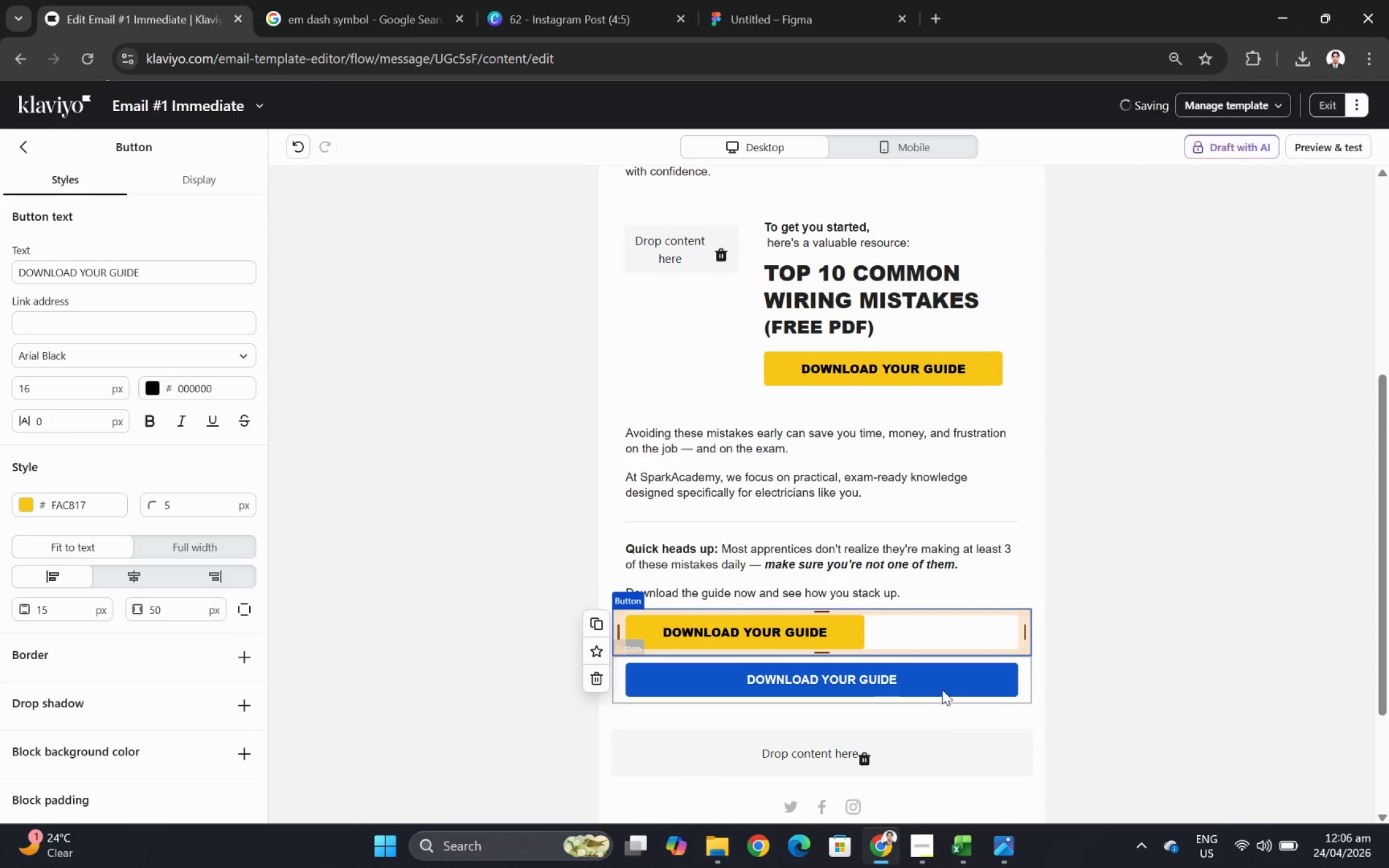 
left_click([942, 678])
 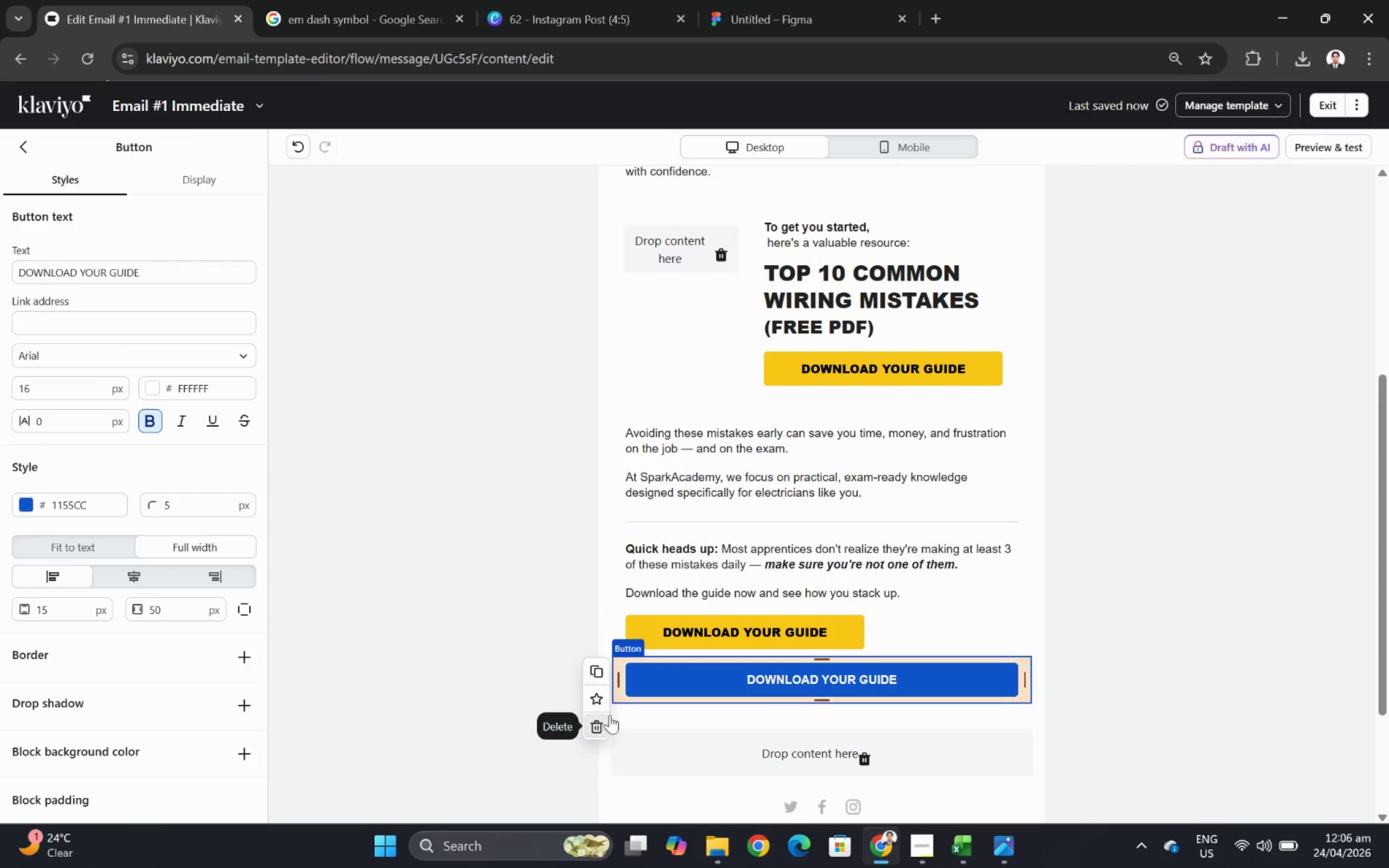 
left_click([752, 636])
 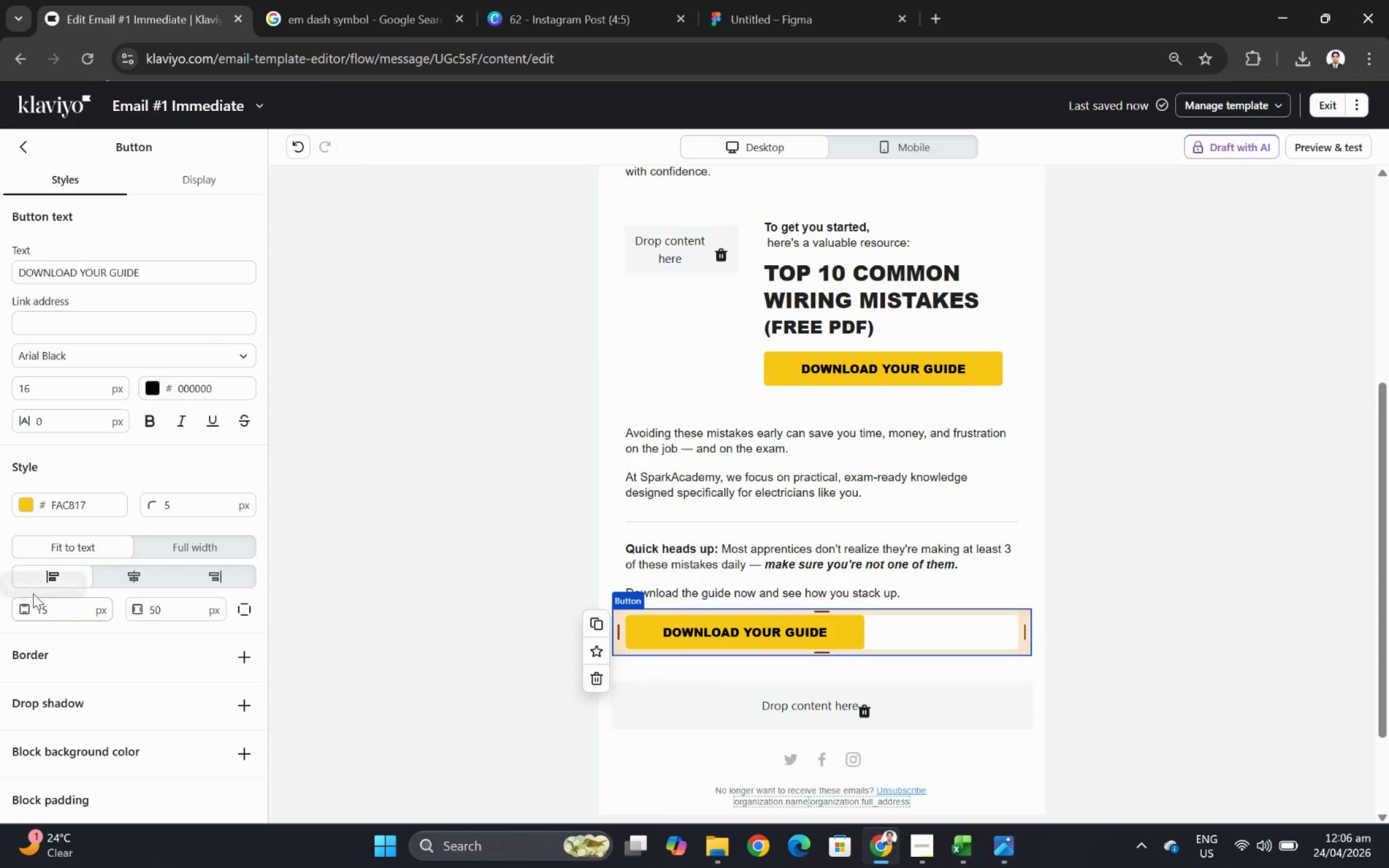 
mouse_move([119, 567])
 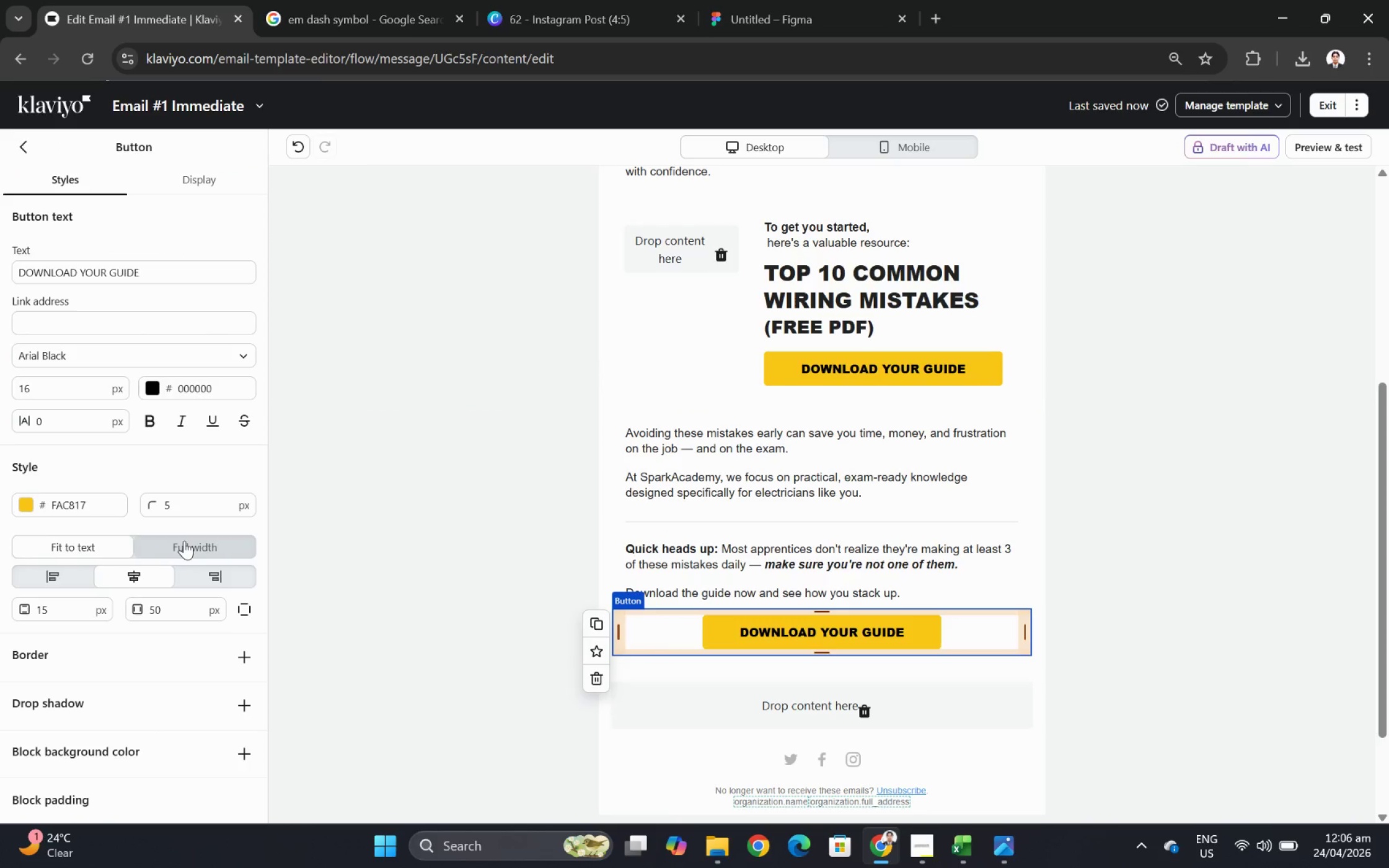 
left_click([185, 540])
 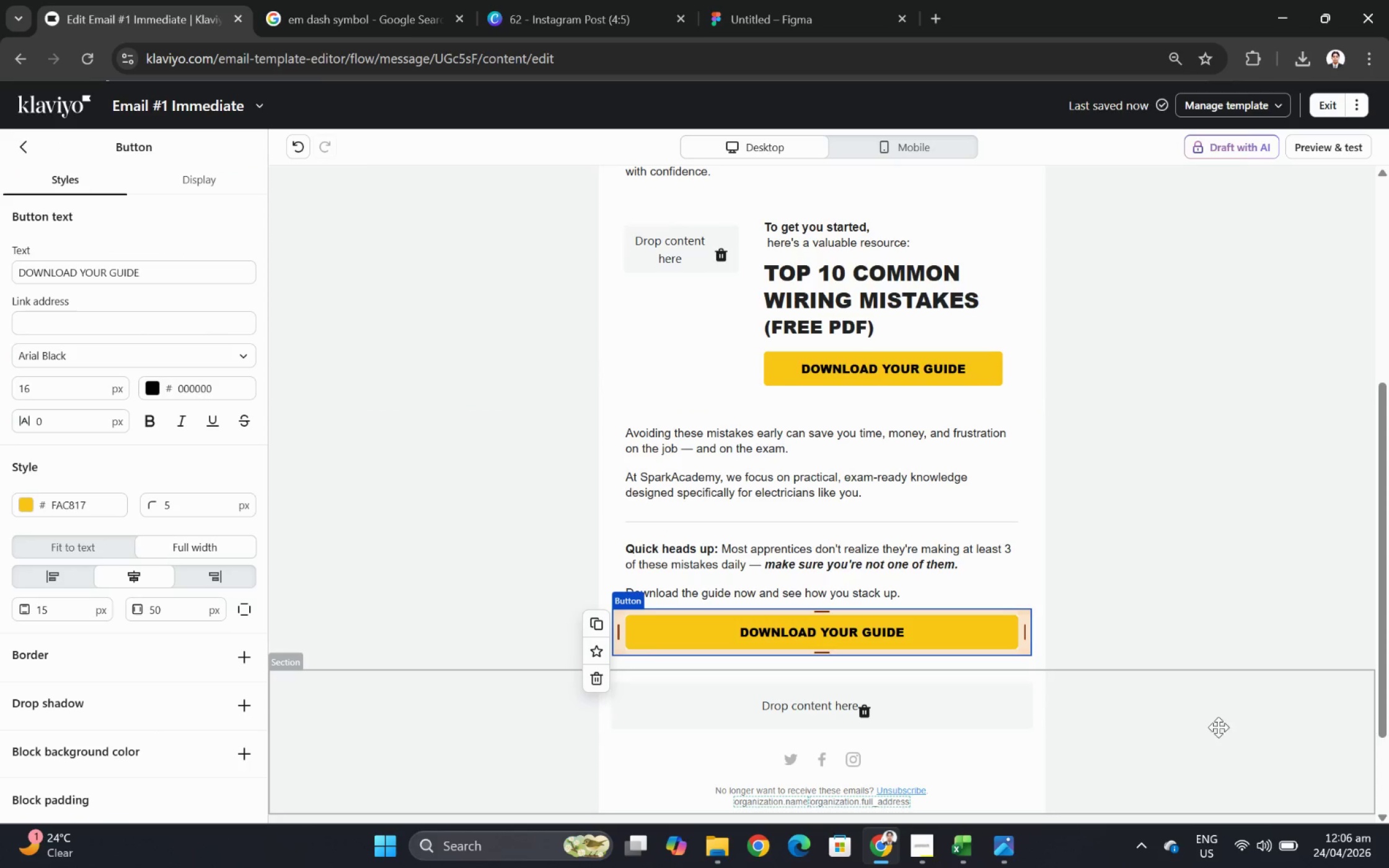 
left_click([1210, 740])
 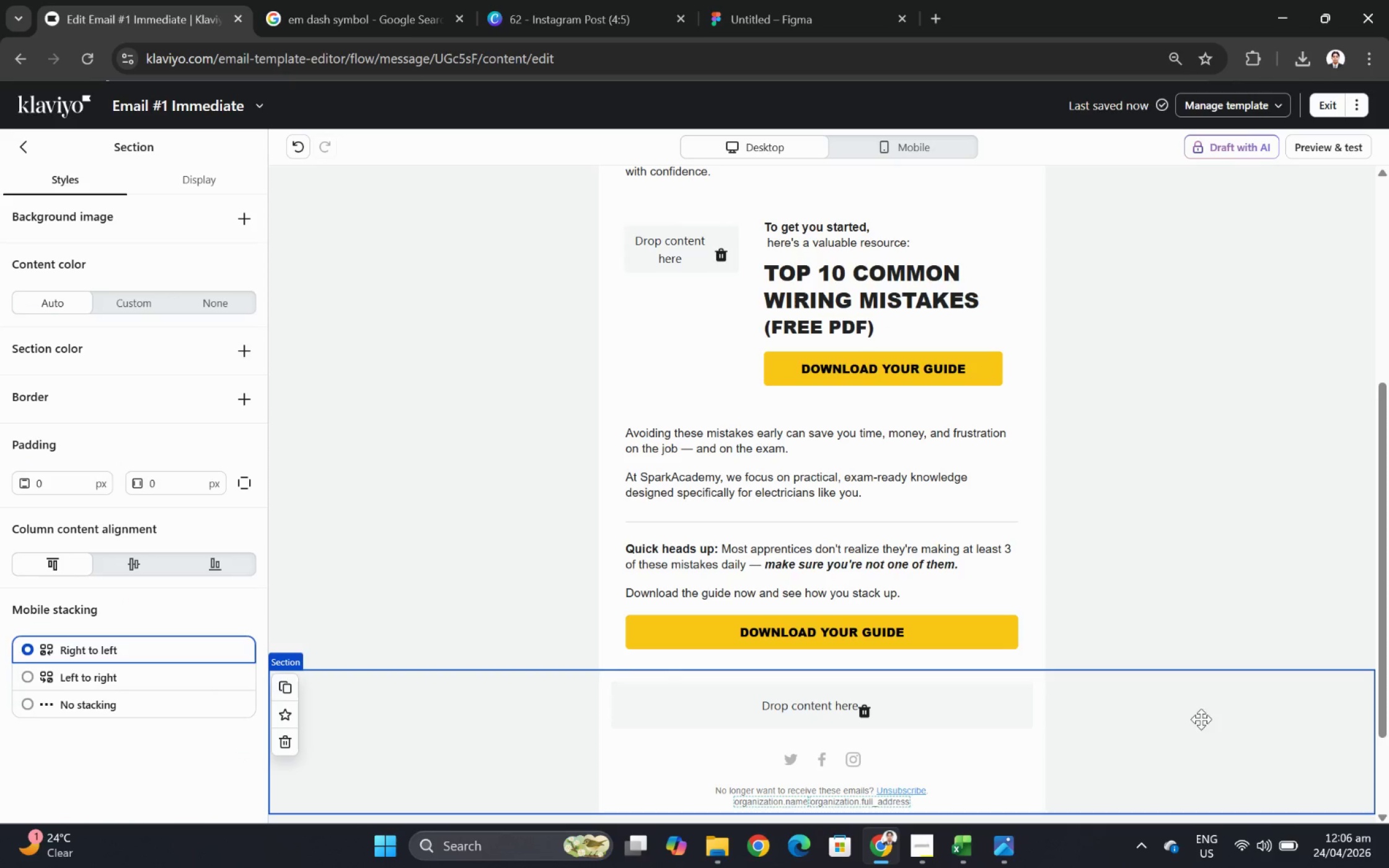 
scroll: coordinate [1209, 669], scroll_direction: up, amount: 5.0
 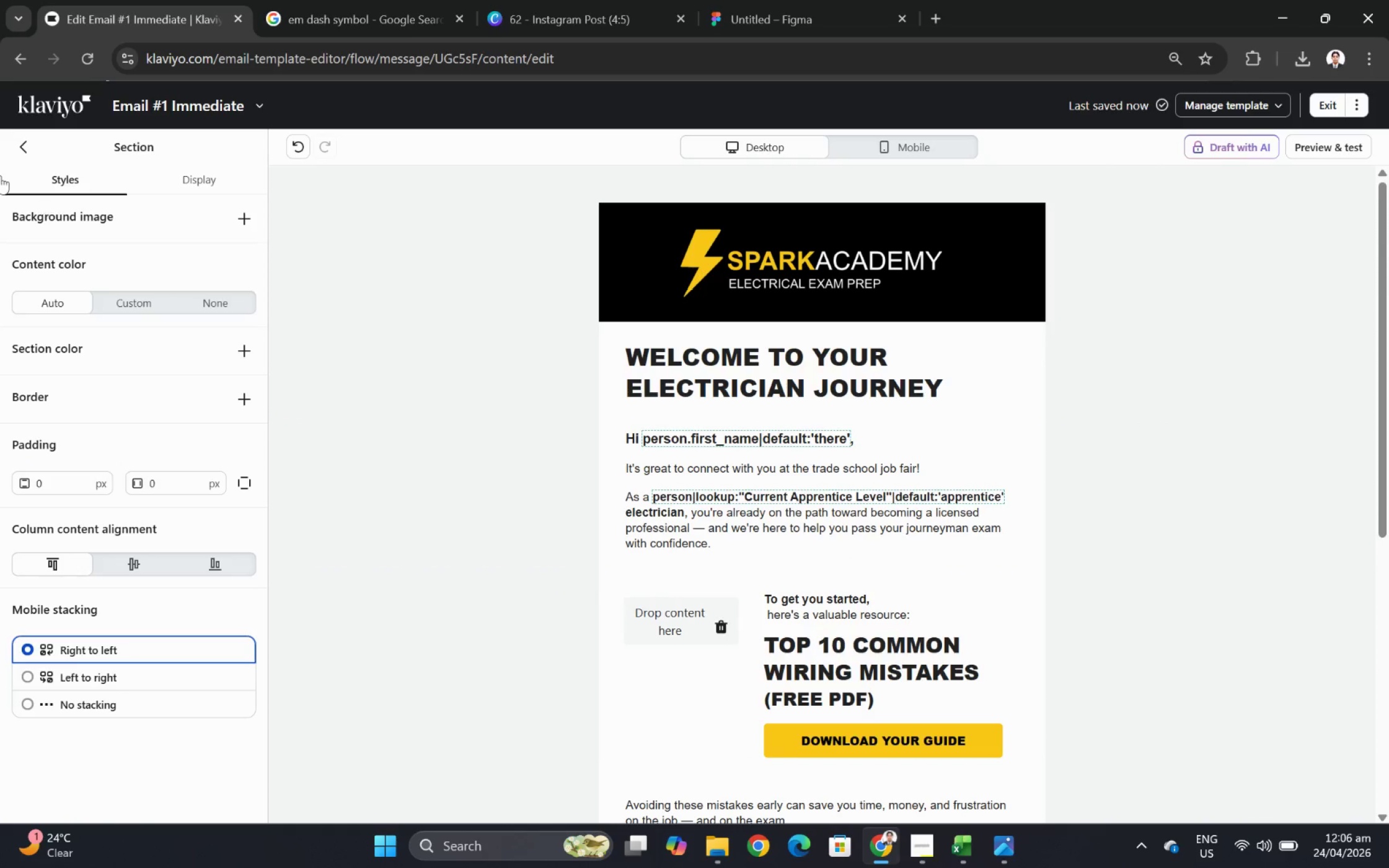 
left_click([25, 135])
 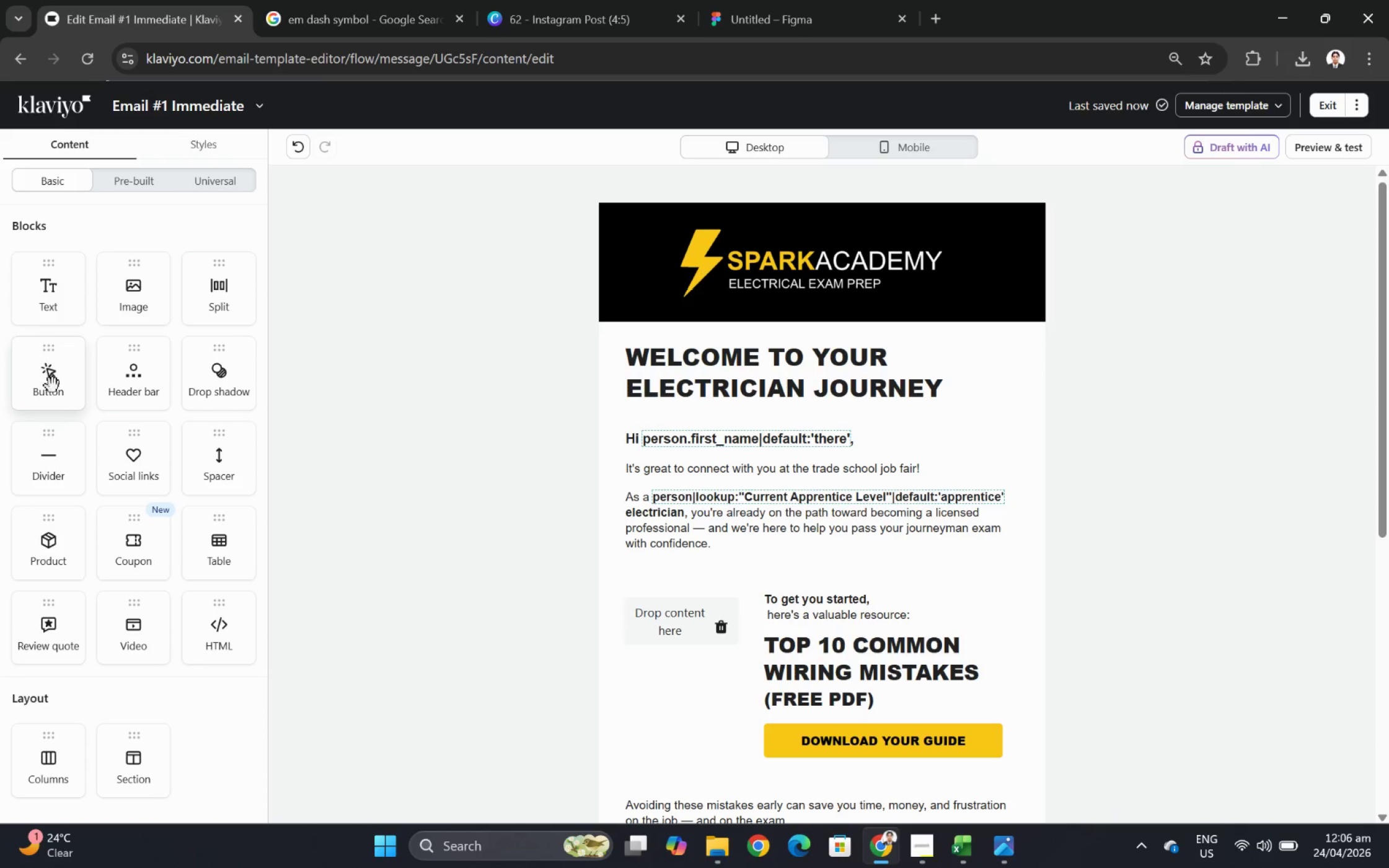 
left_click_drag(start_coordinate=[57, 450], to_coordinate=[678, 349])
 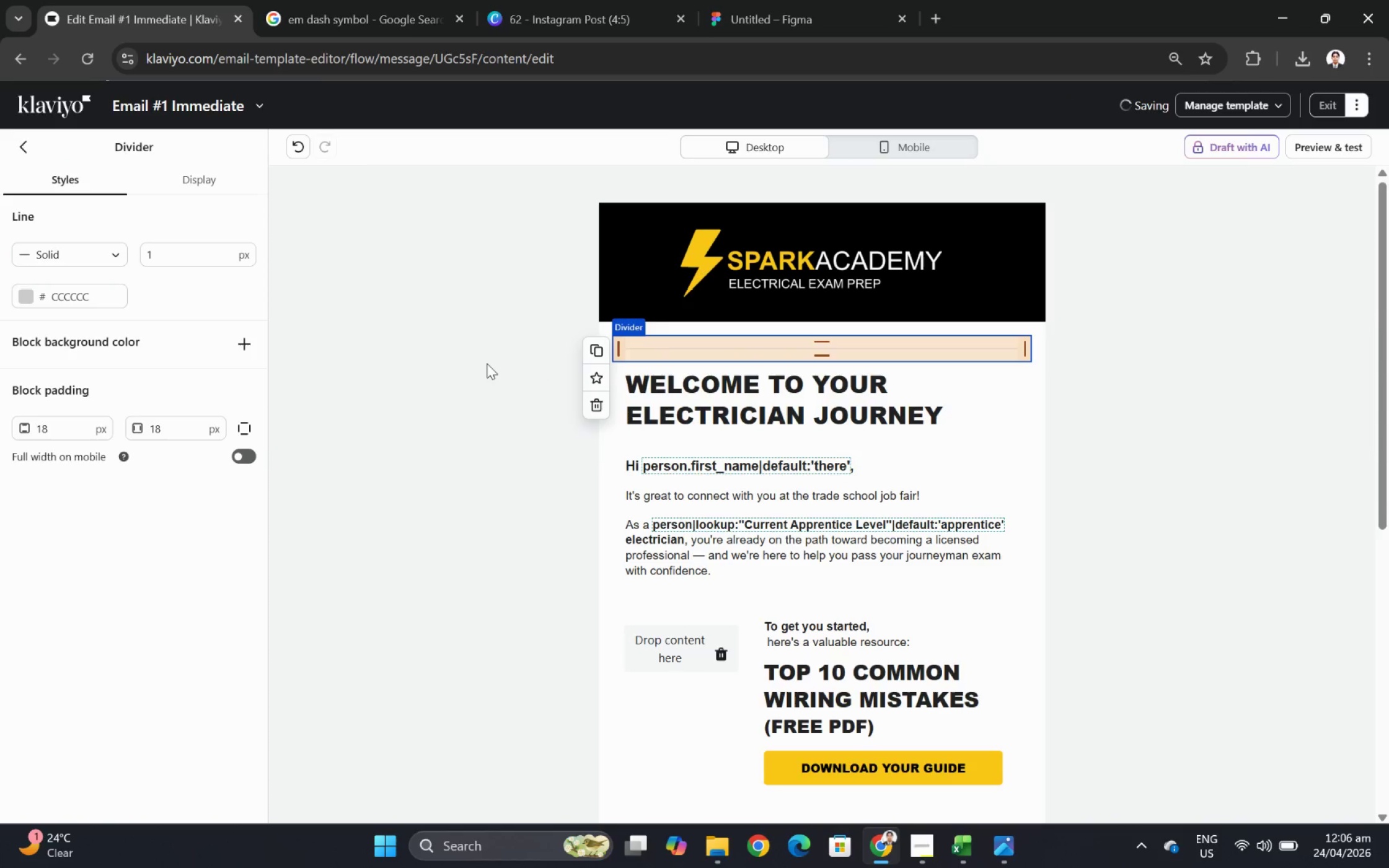 
left_click([484, 361])
 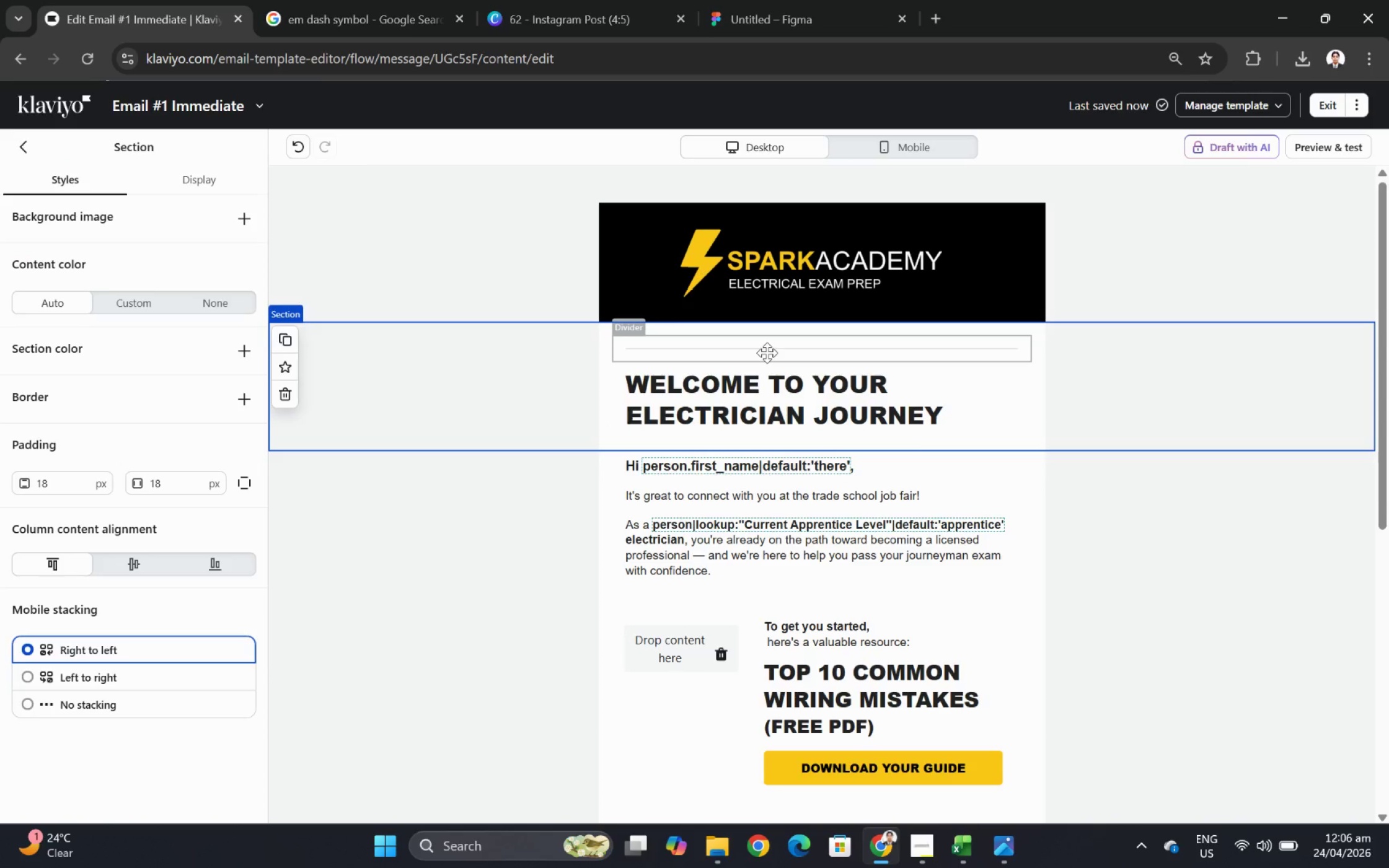 
wait(9.83)
 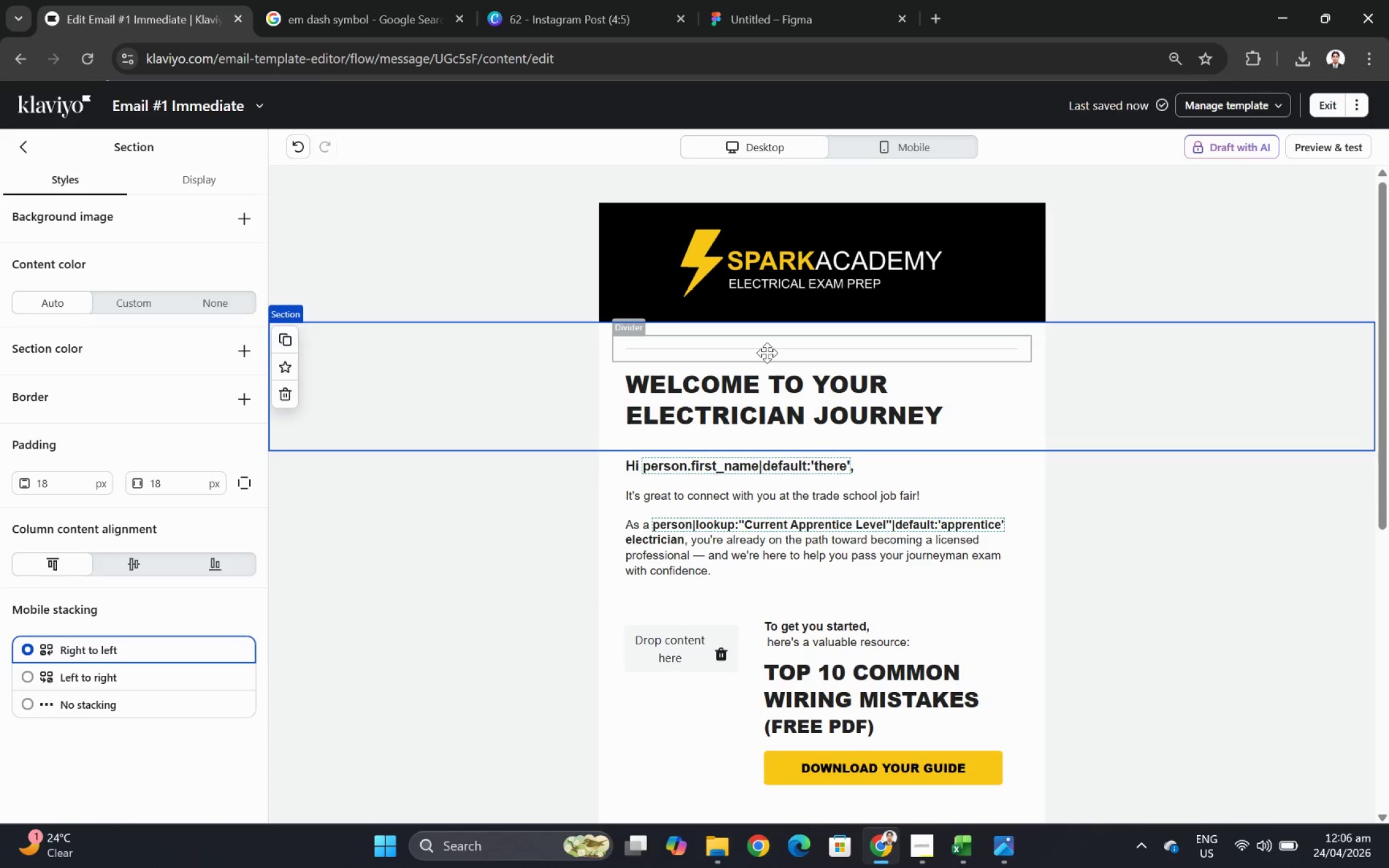 
mouse_move([271, 326])
 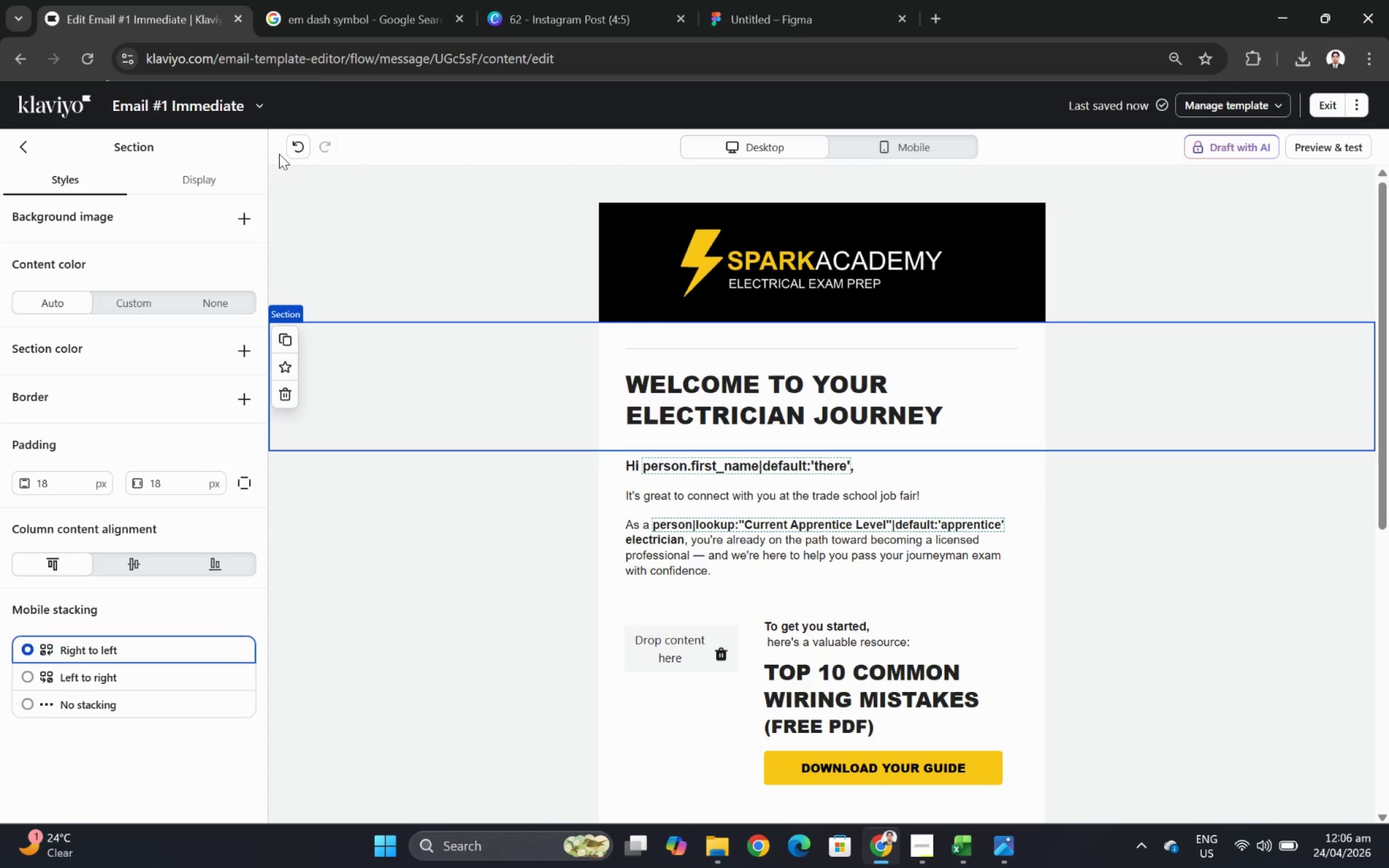 
left_click([289, 147])
 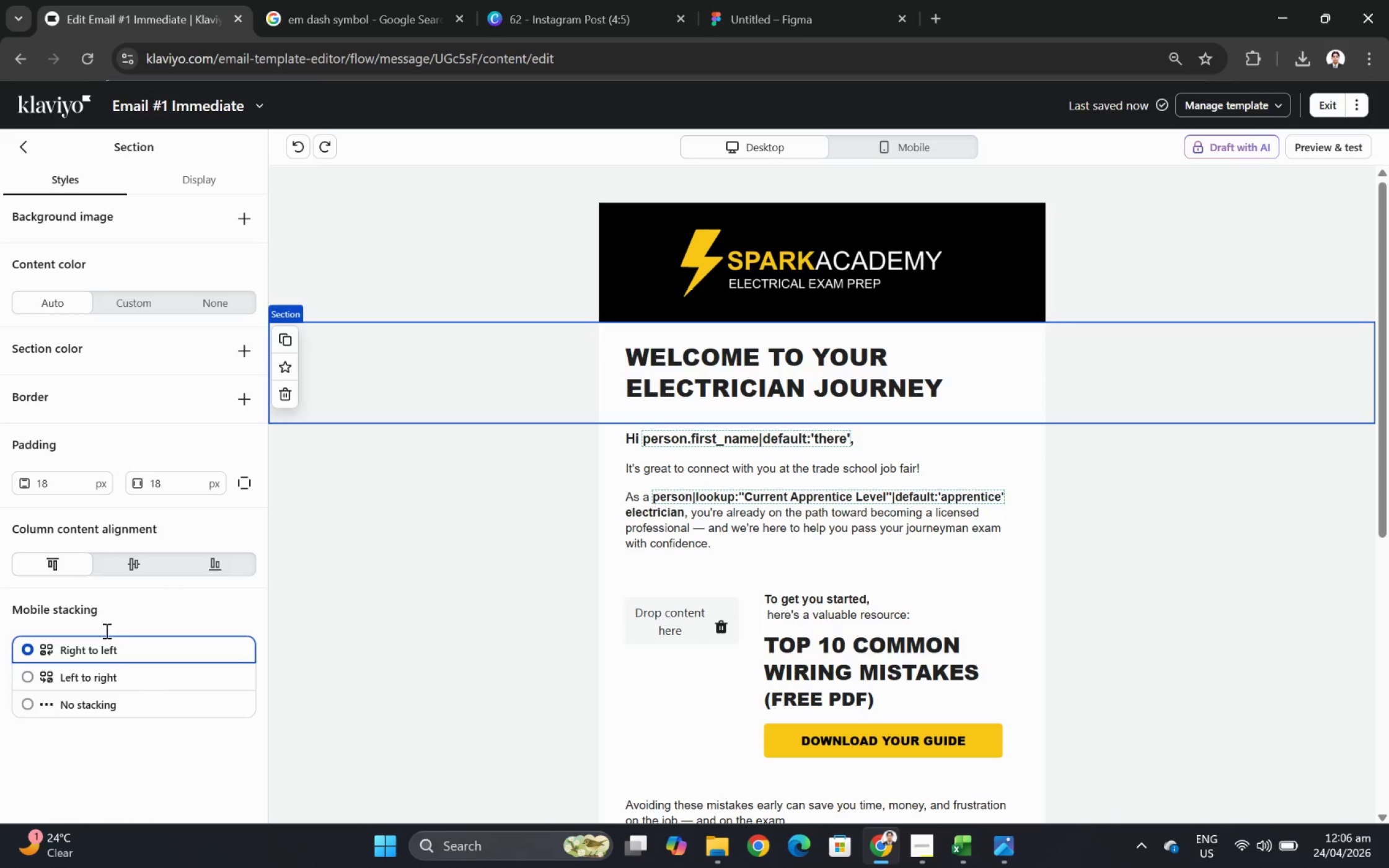 
left_click([26, 146])
 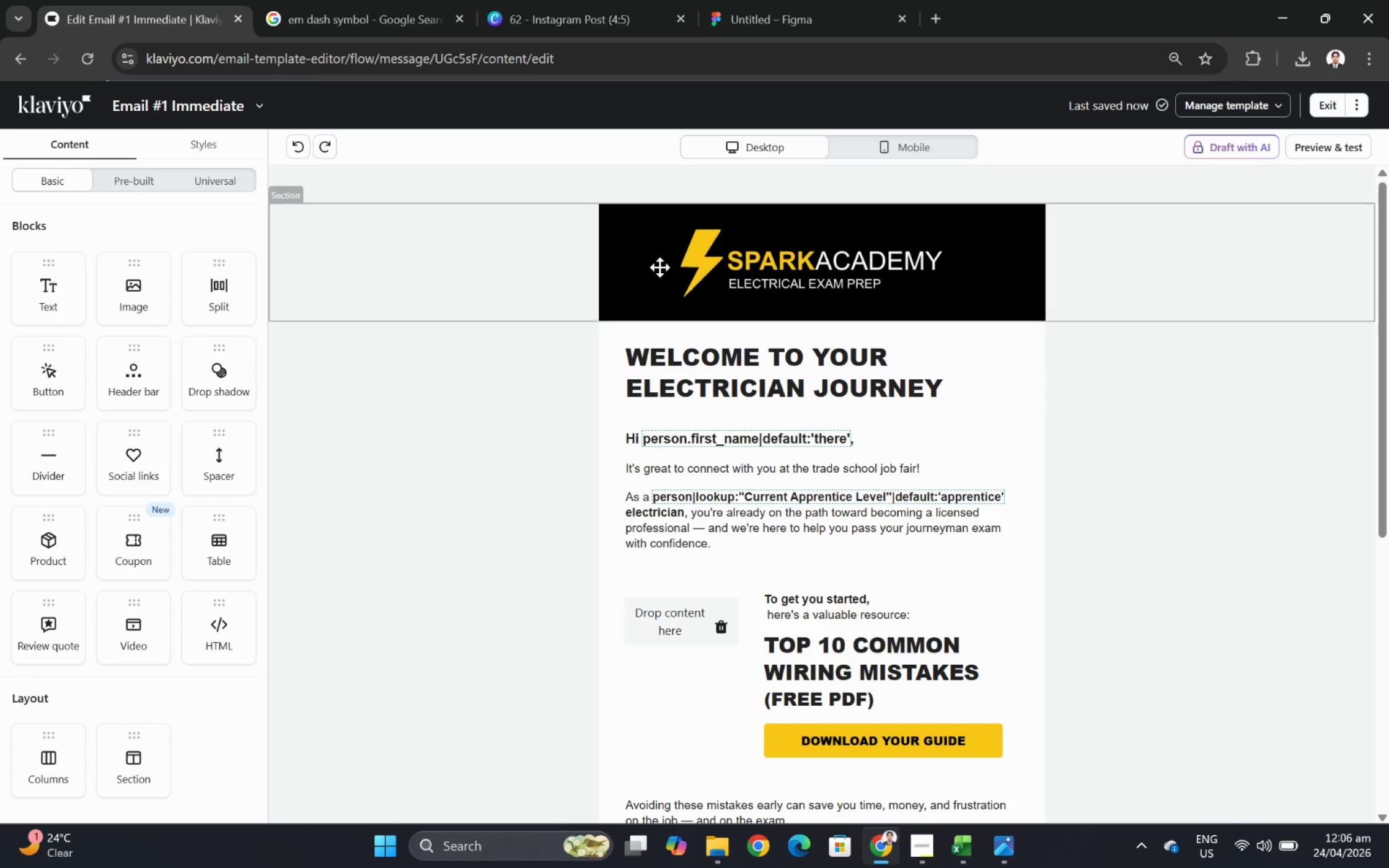 
wait(9.87)
 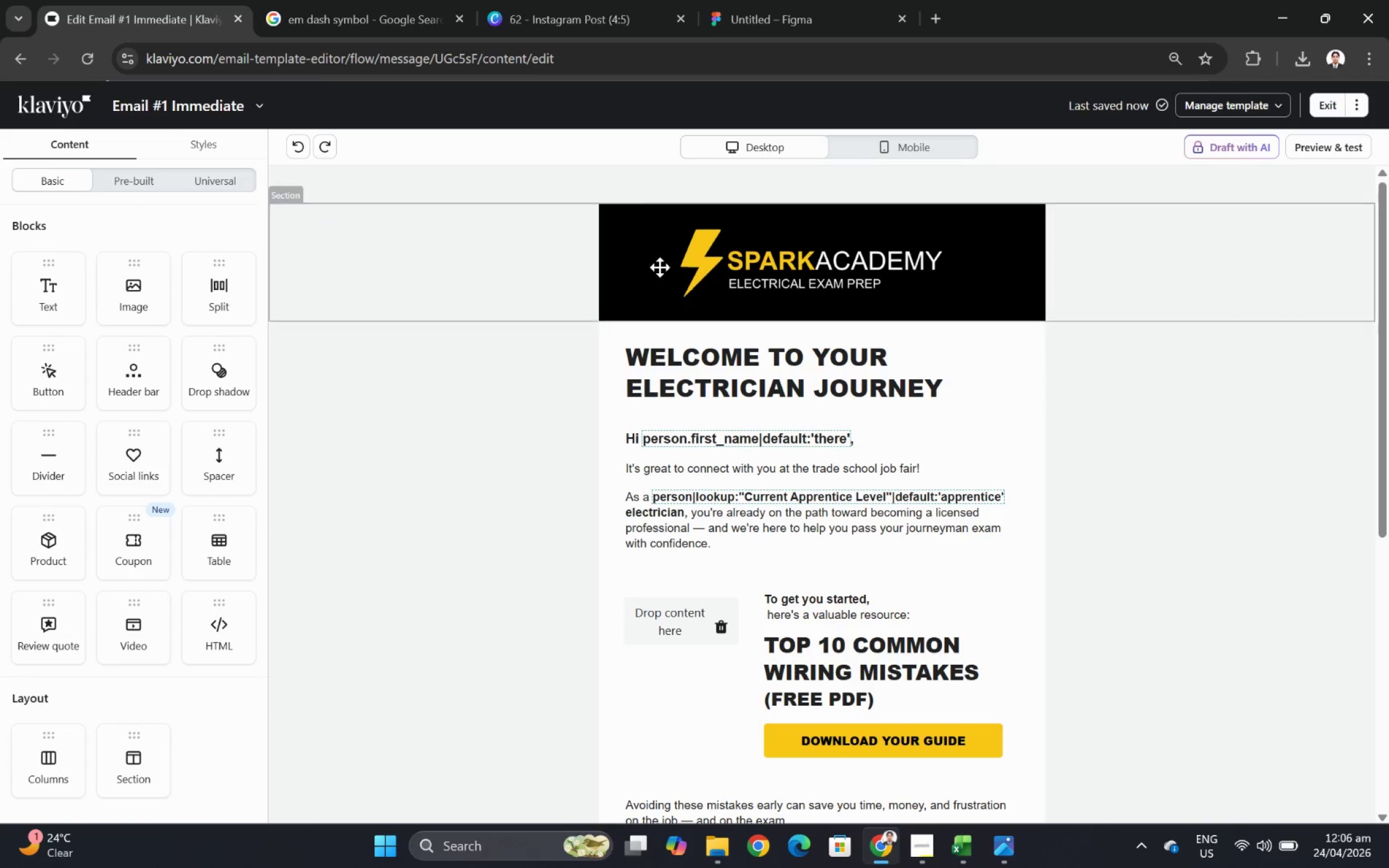 
left_click_drag(start_coordinate=[60, 459], to_coordinate=[683, 295])
 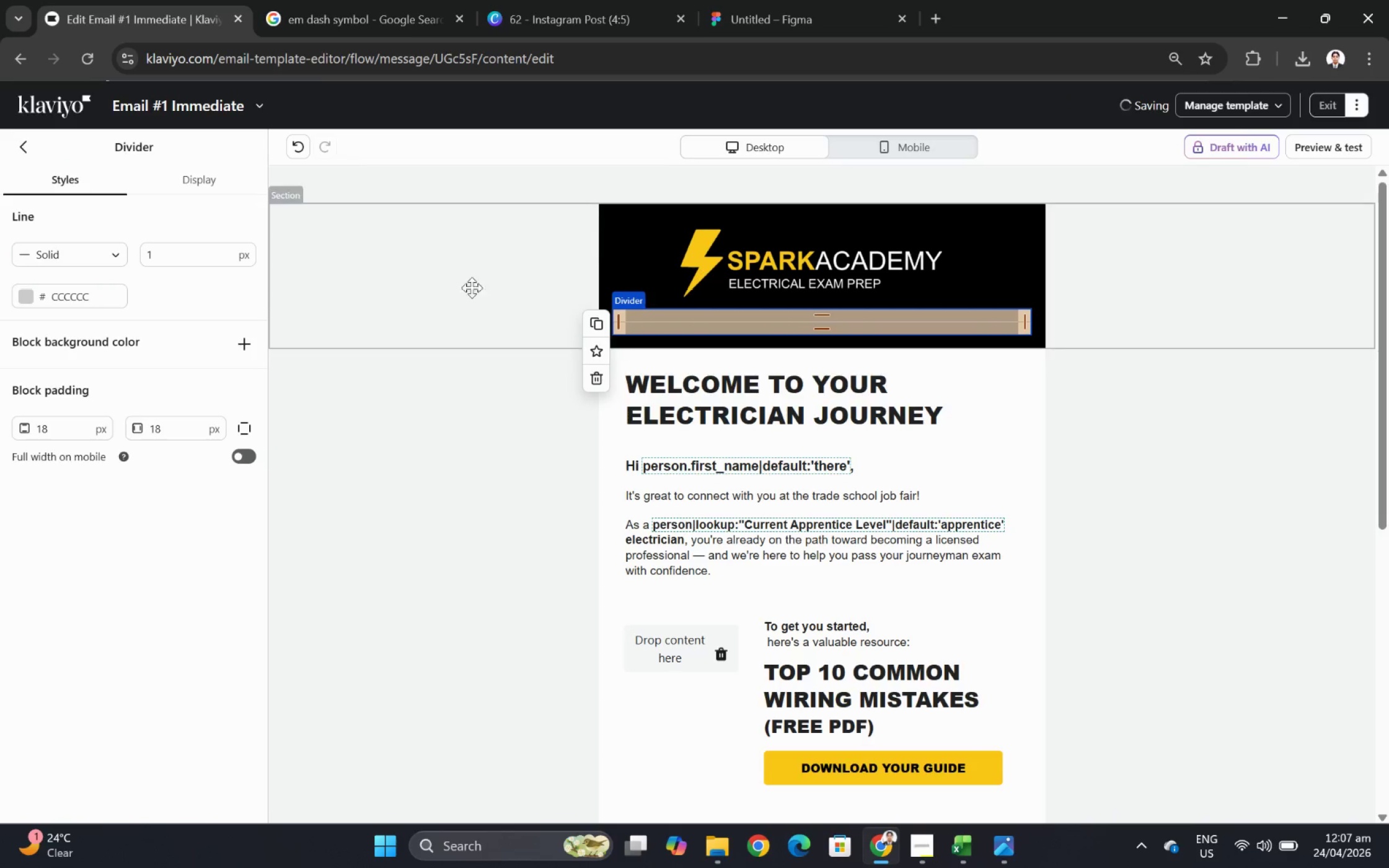 
left_click([421, 284])
 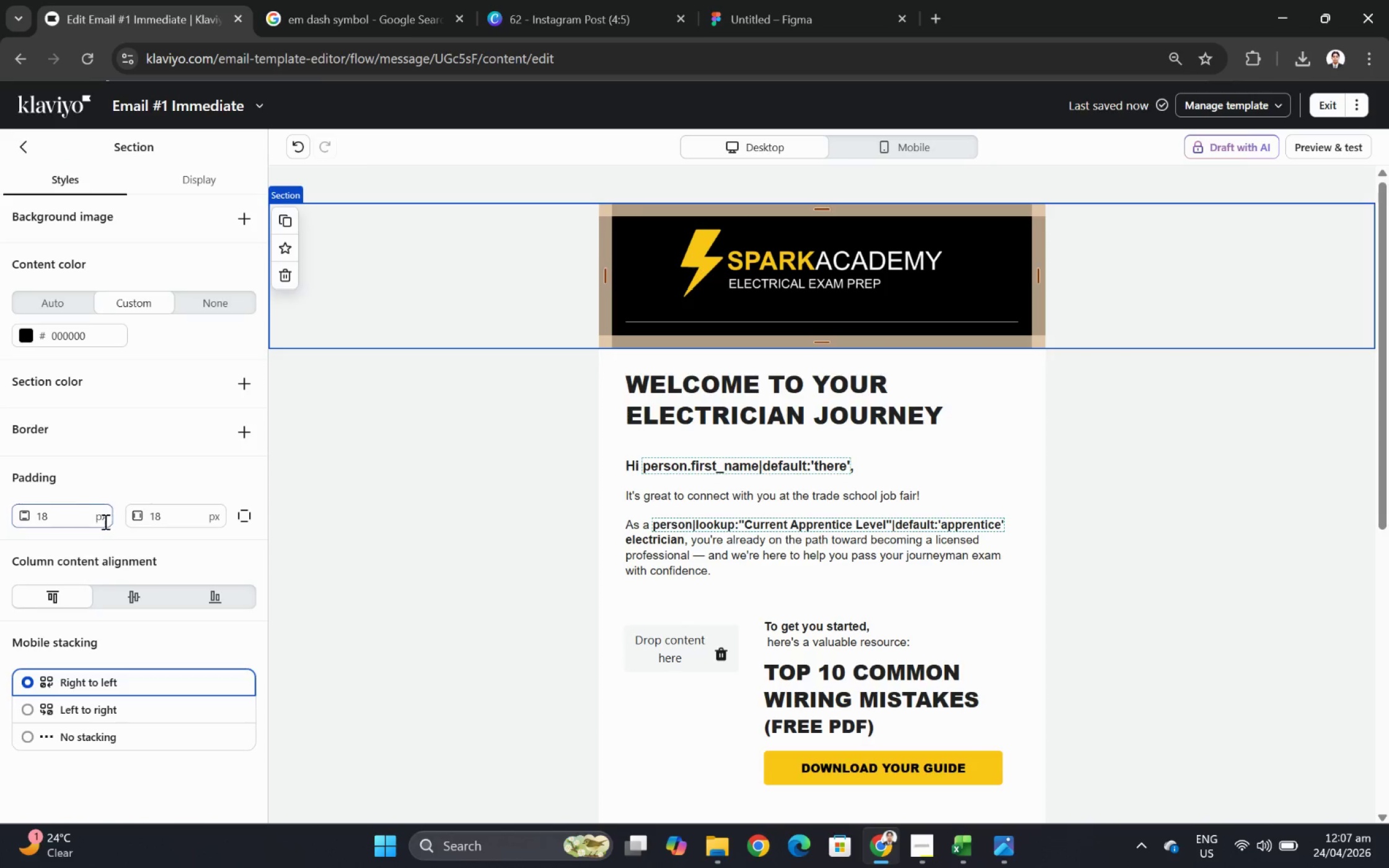 
double_click([84, 516])
 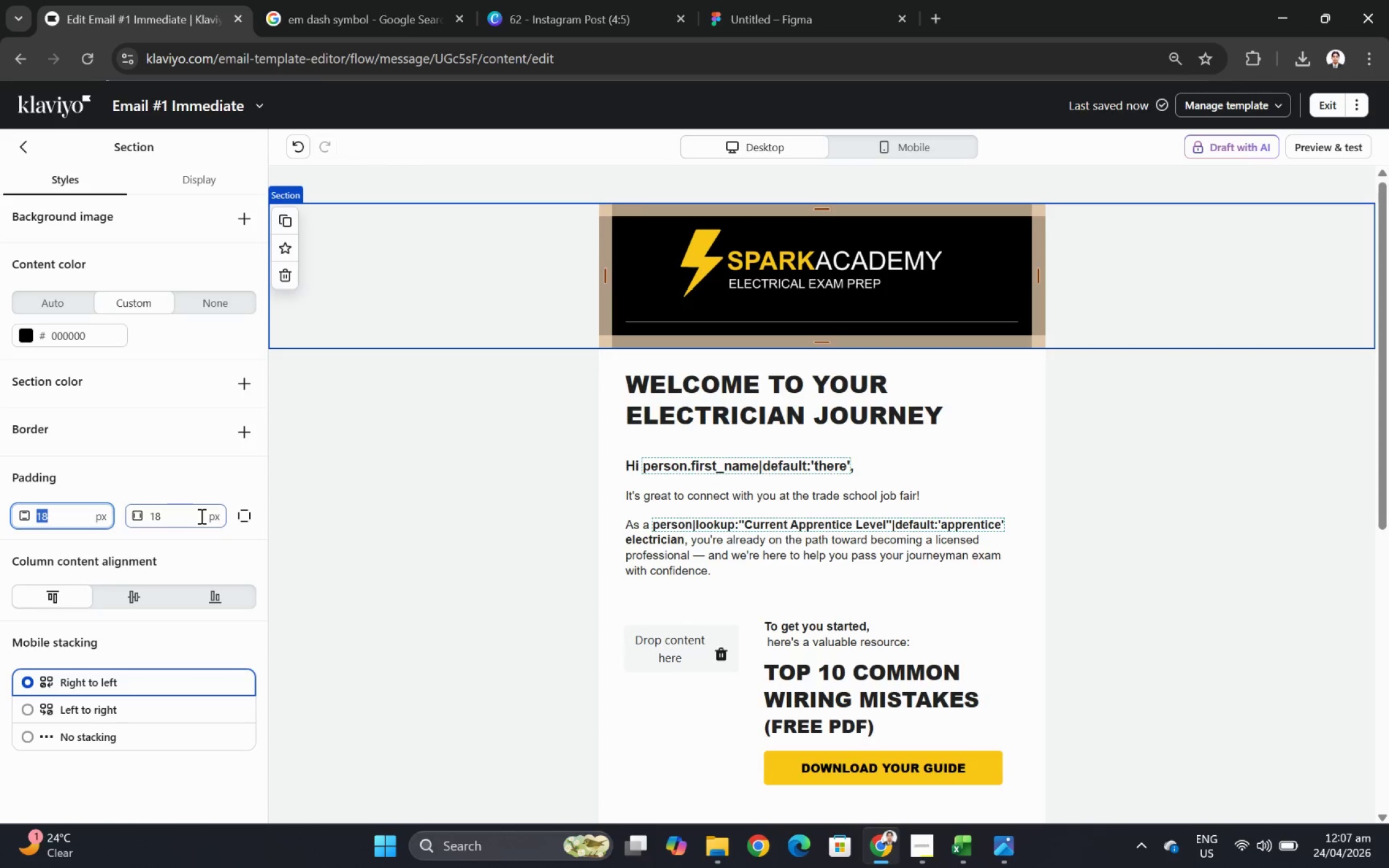 
double_click([200, 515])
 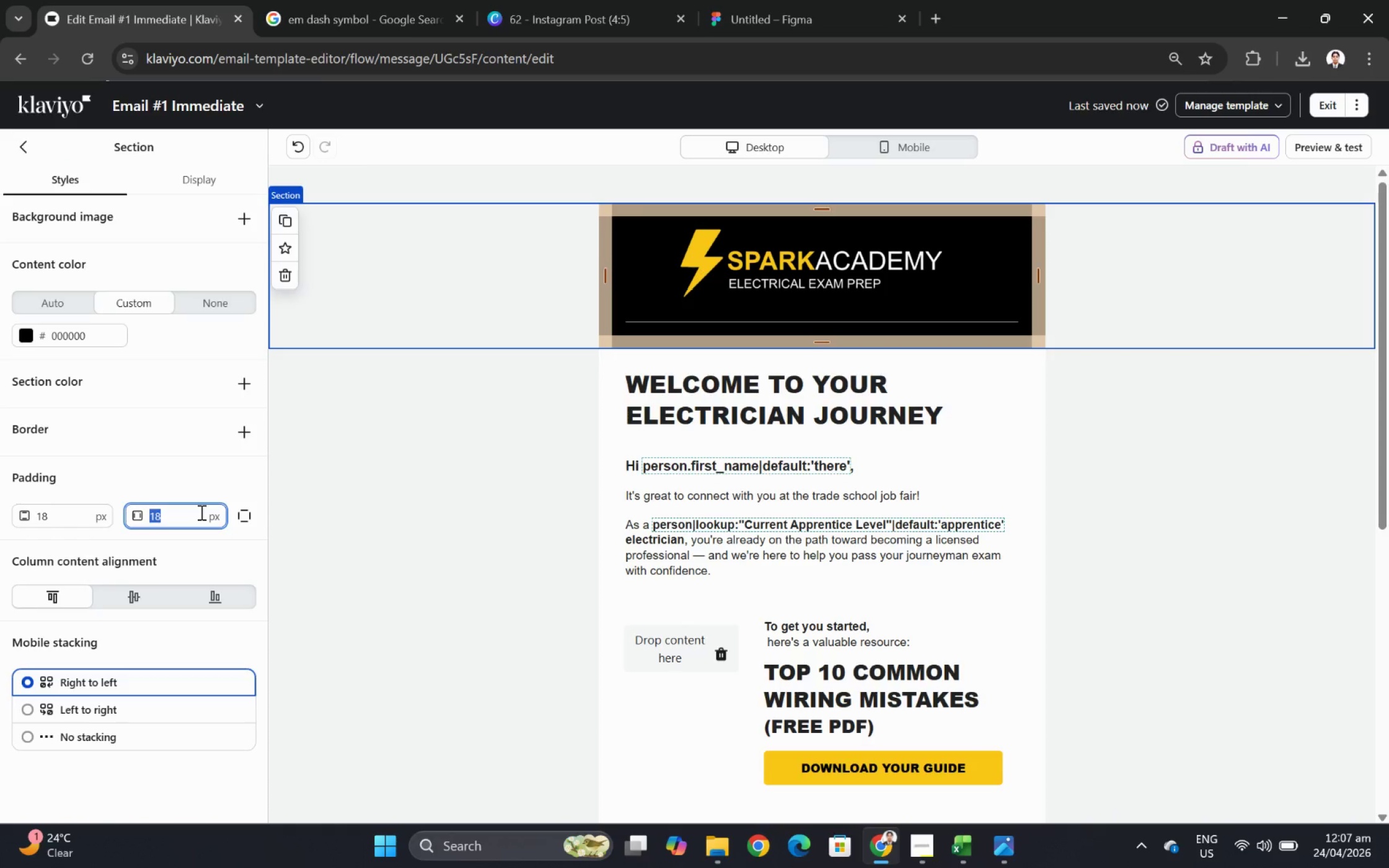 
key(Numpad0)
 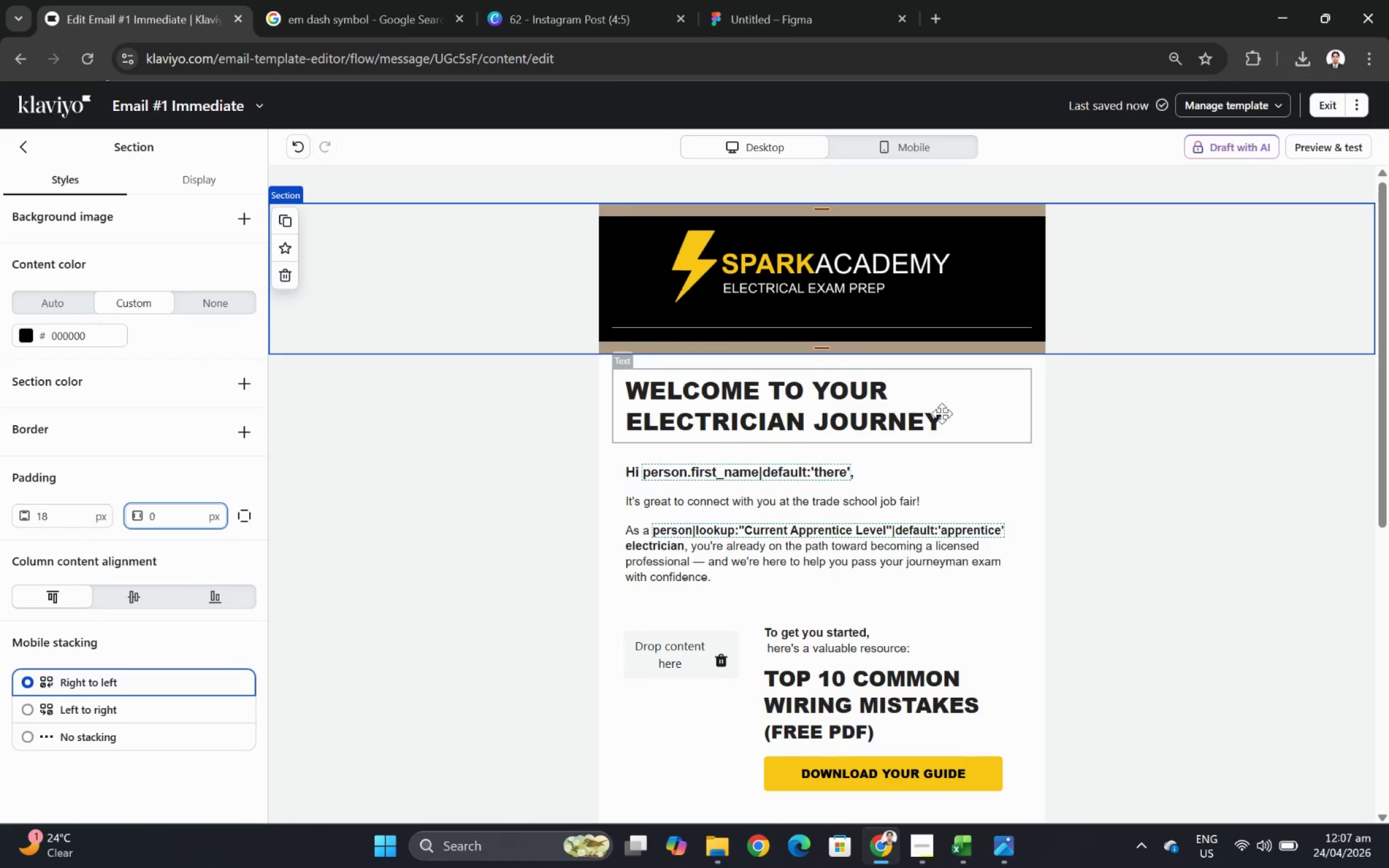 
left_click([1222, 515])
 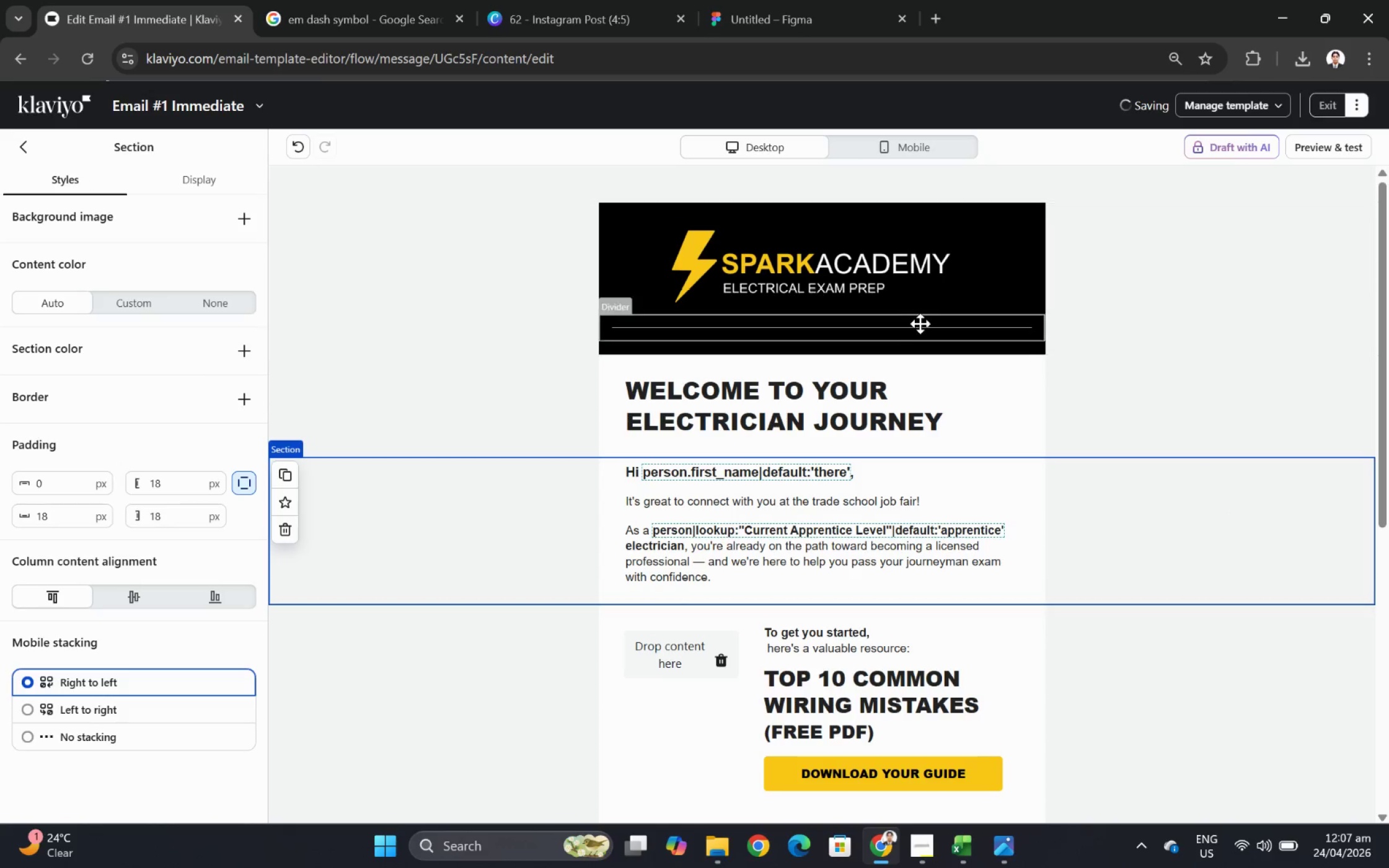 
left_click([915, 318])
 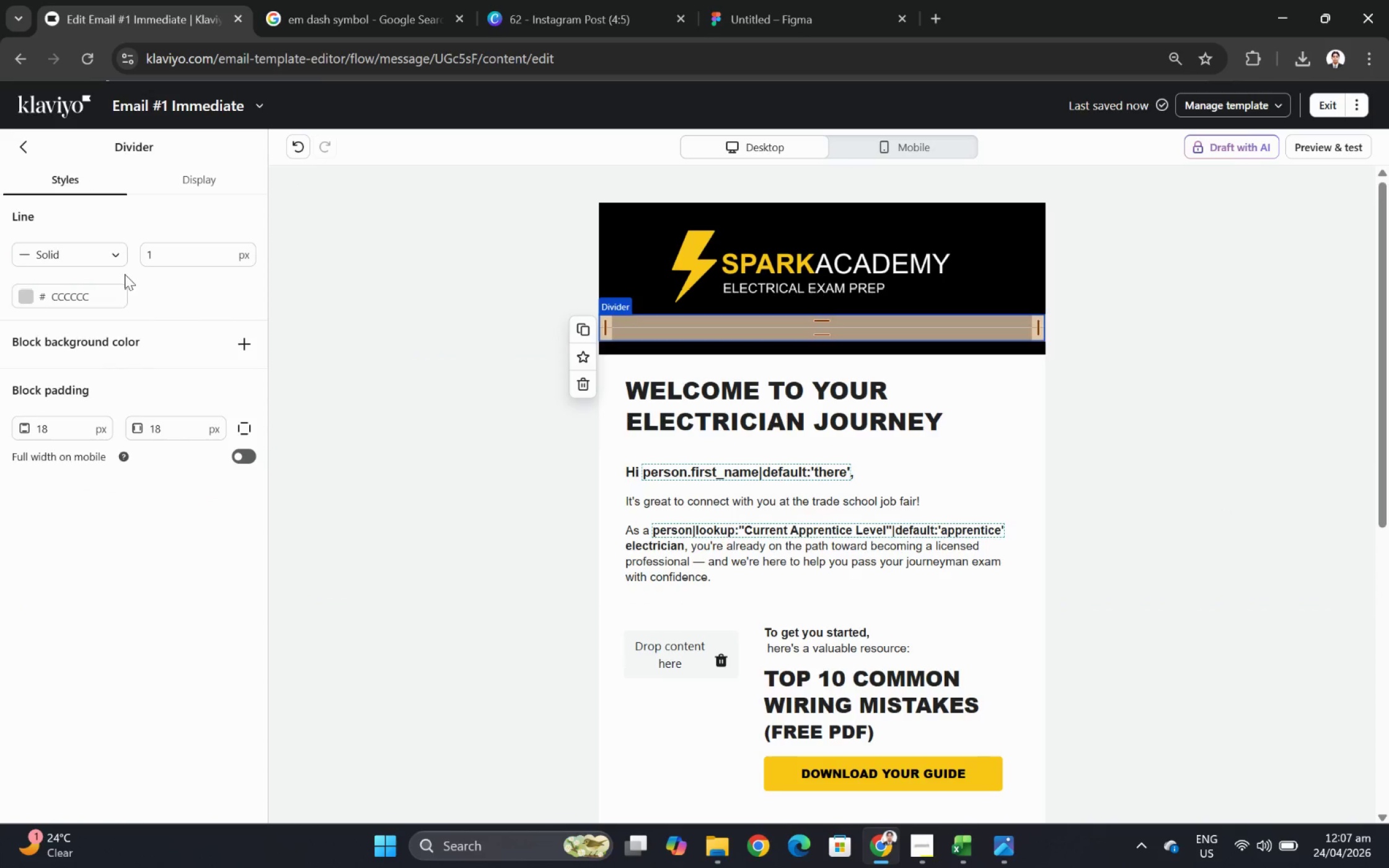 
wait(5.46)
 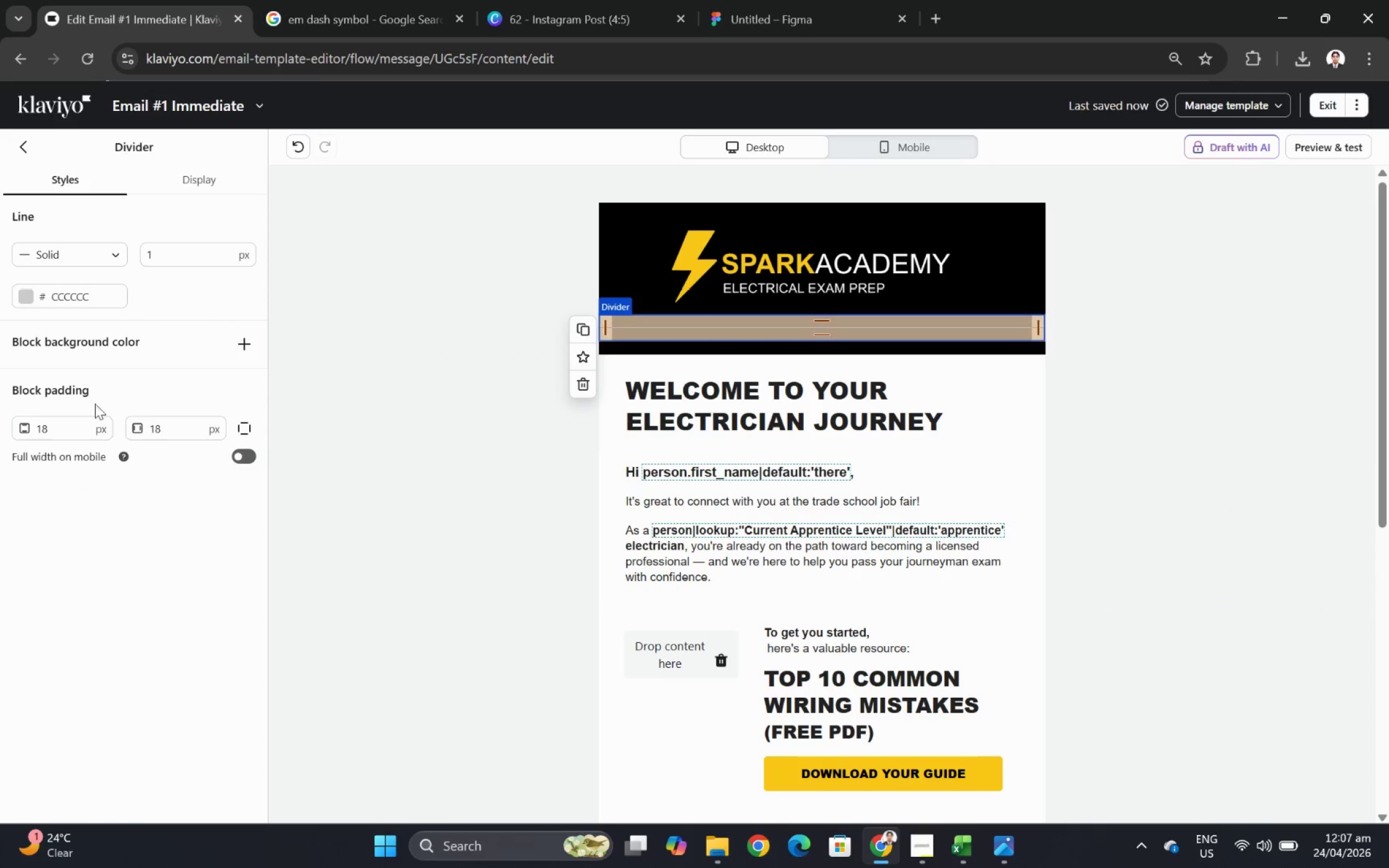 
double_click([174, 431])
 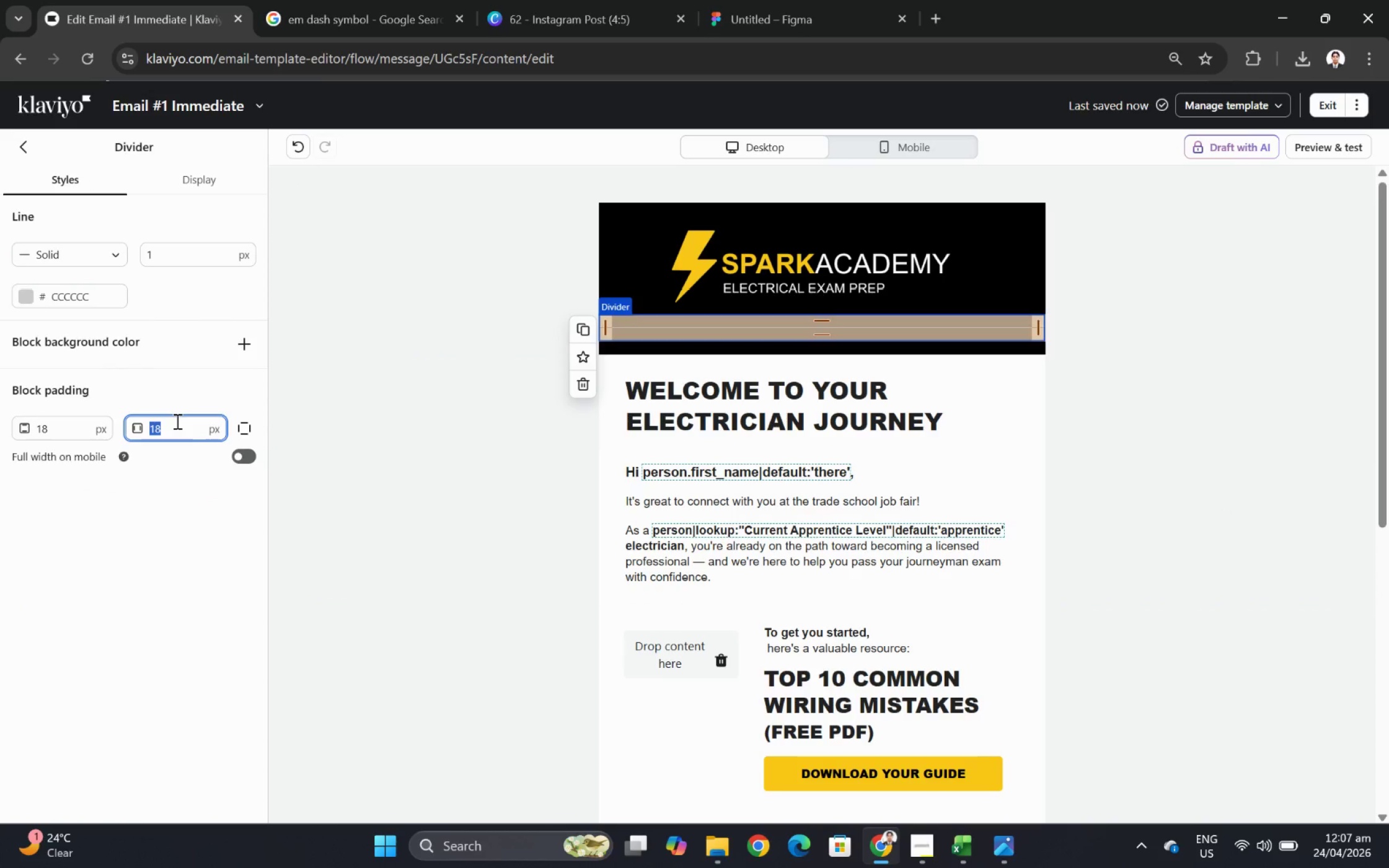 
key(Numpad0)
 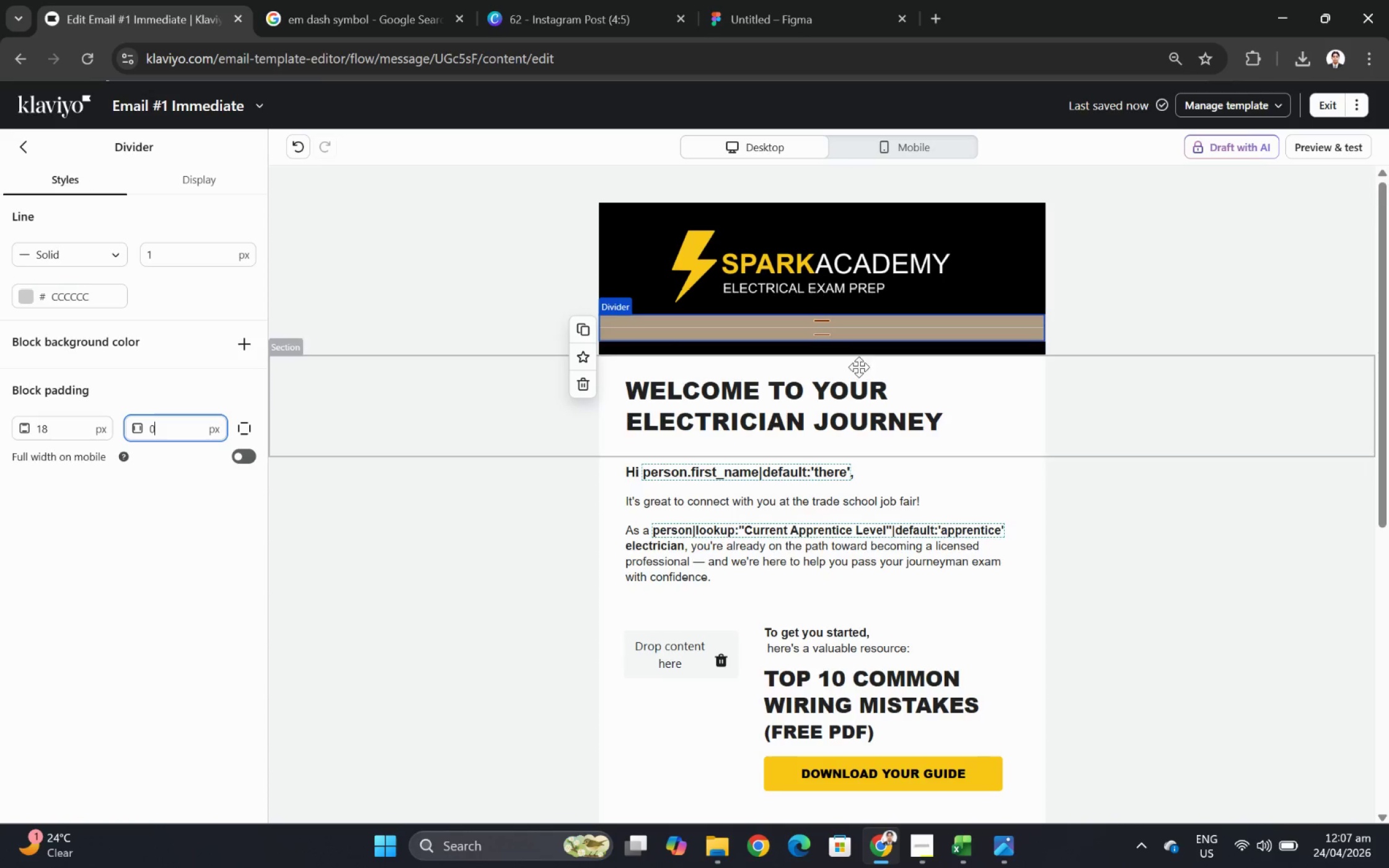 
left_click([646, 346])
 